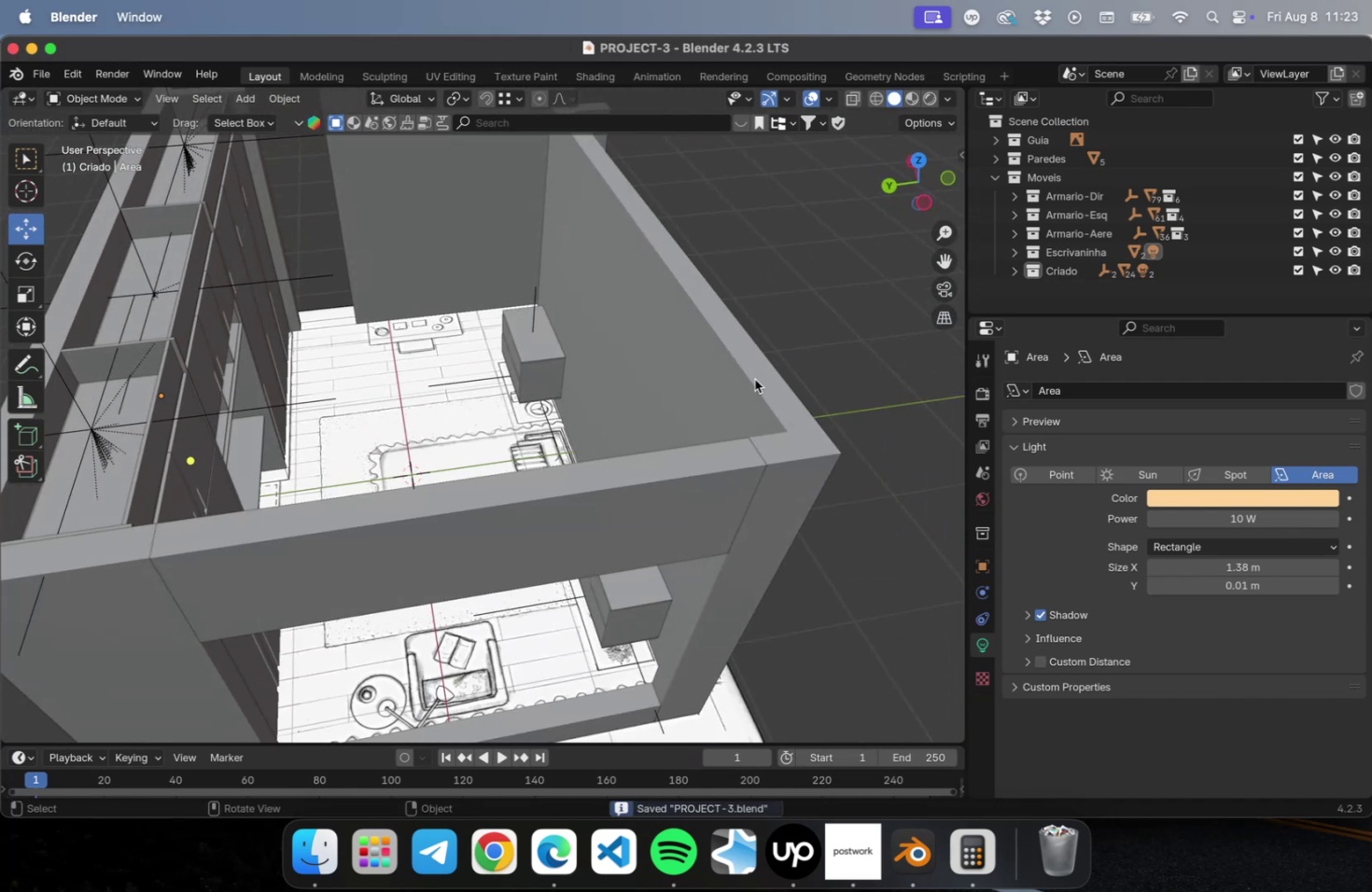 
hold_key(key=ShiftLeft, duration=0.51)
 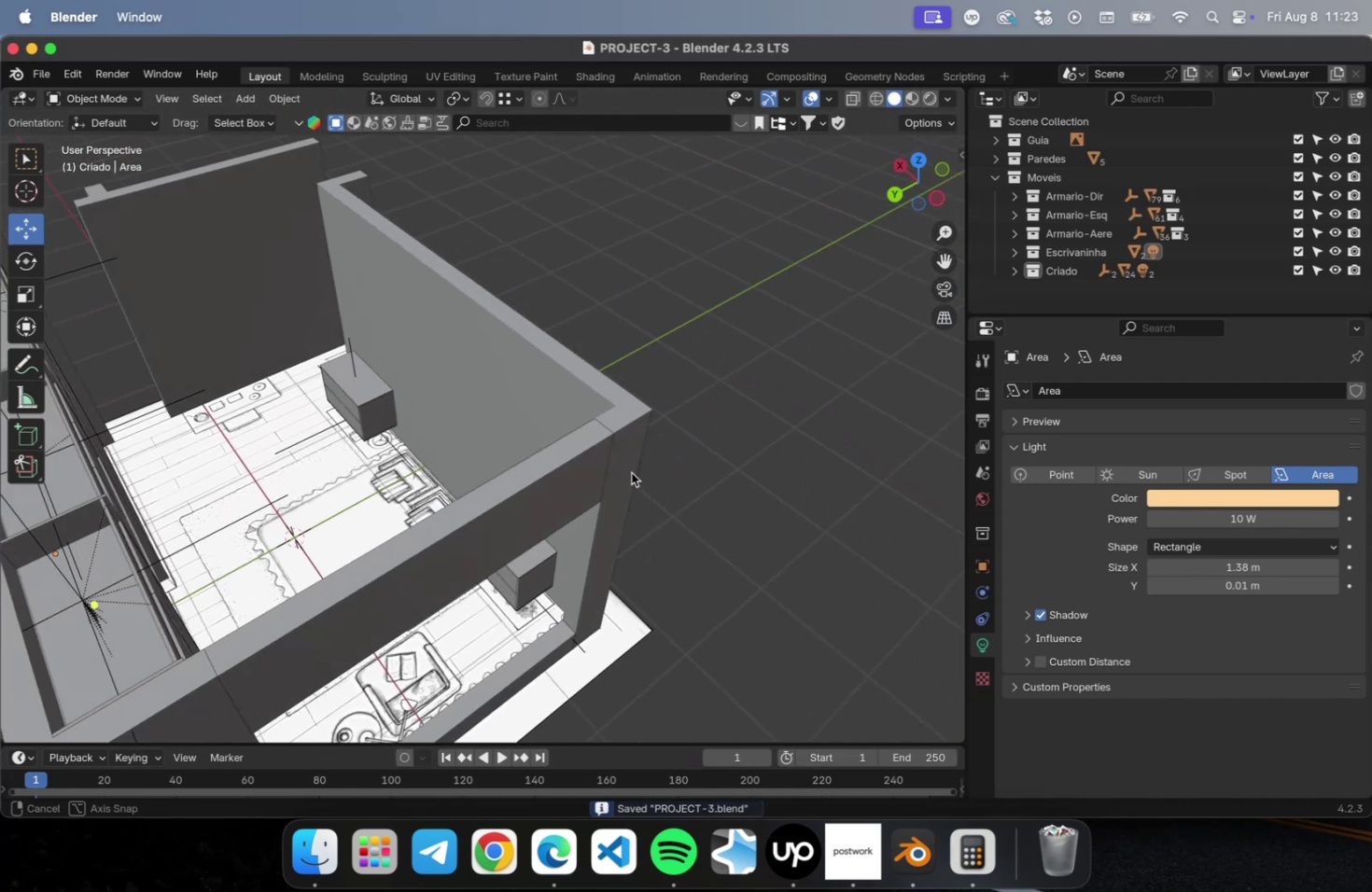 
hold_key(key=ShiftLeft, duration=0.51)
 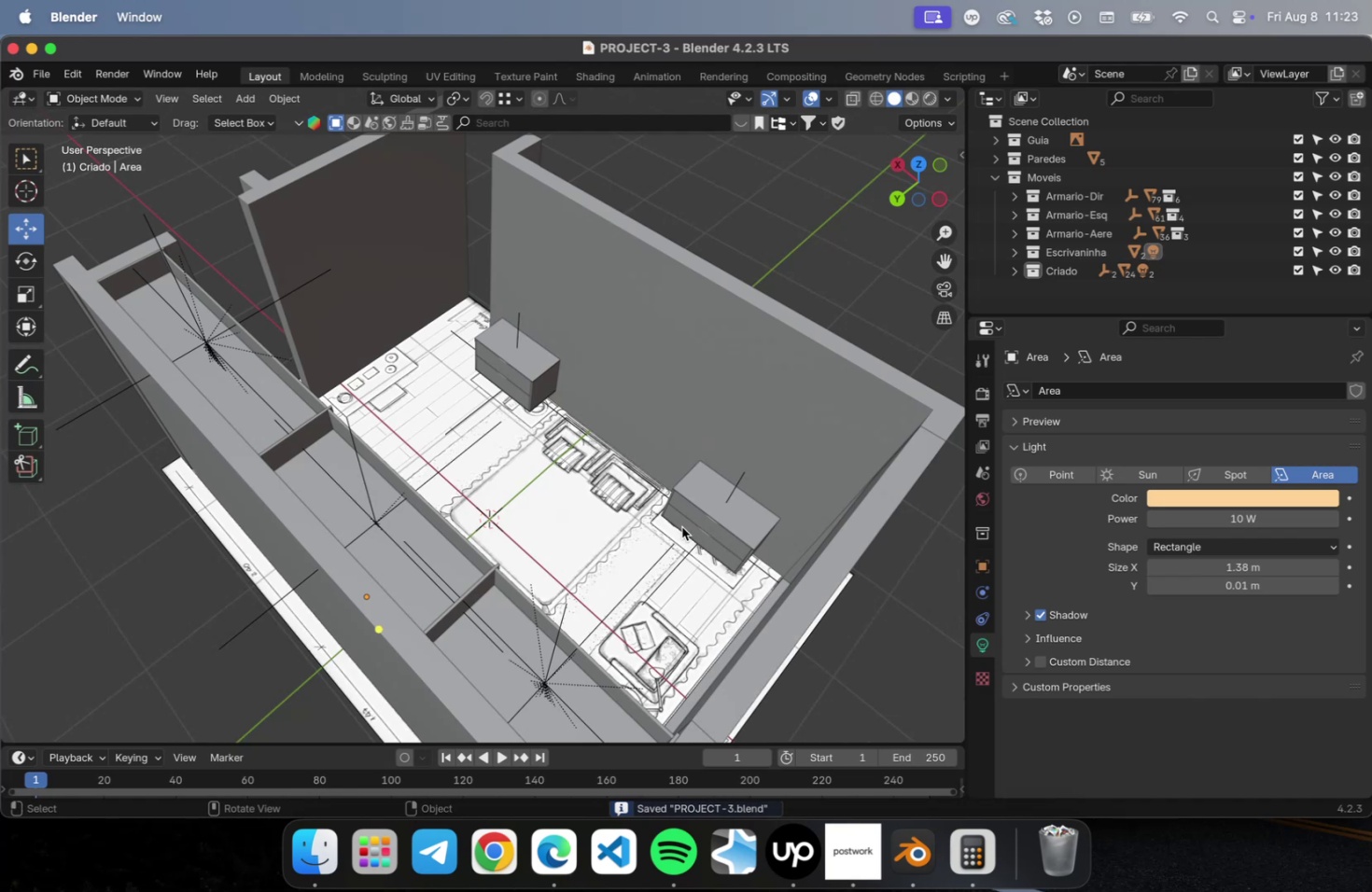 
key(Meta+CommandLeft)
 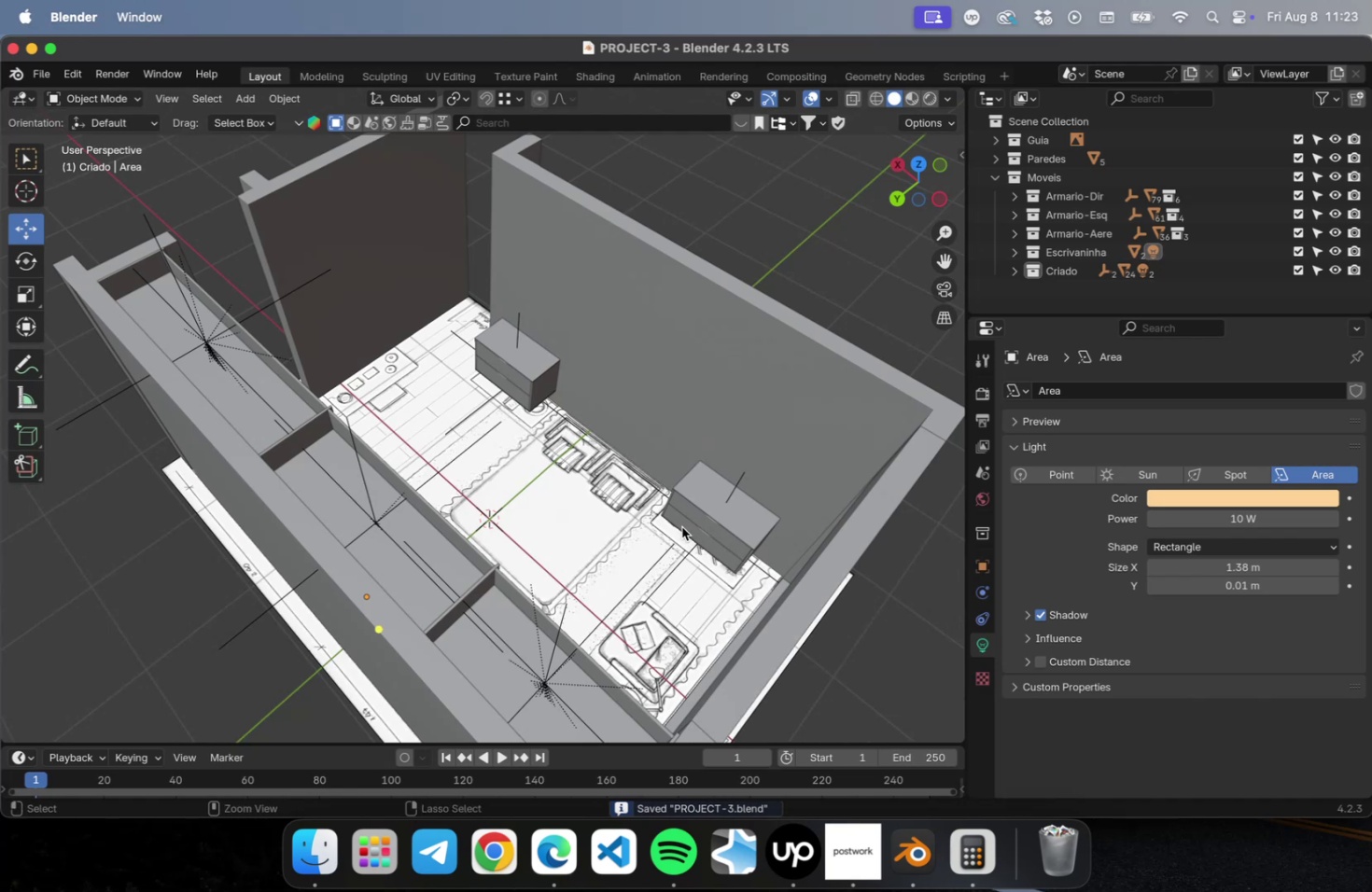 
key(Meta+Tab)
 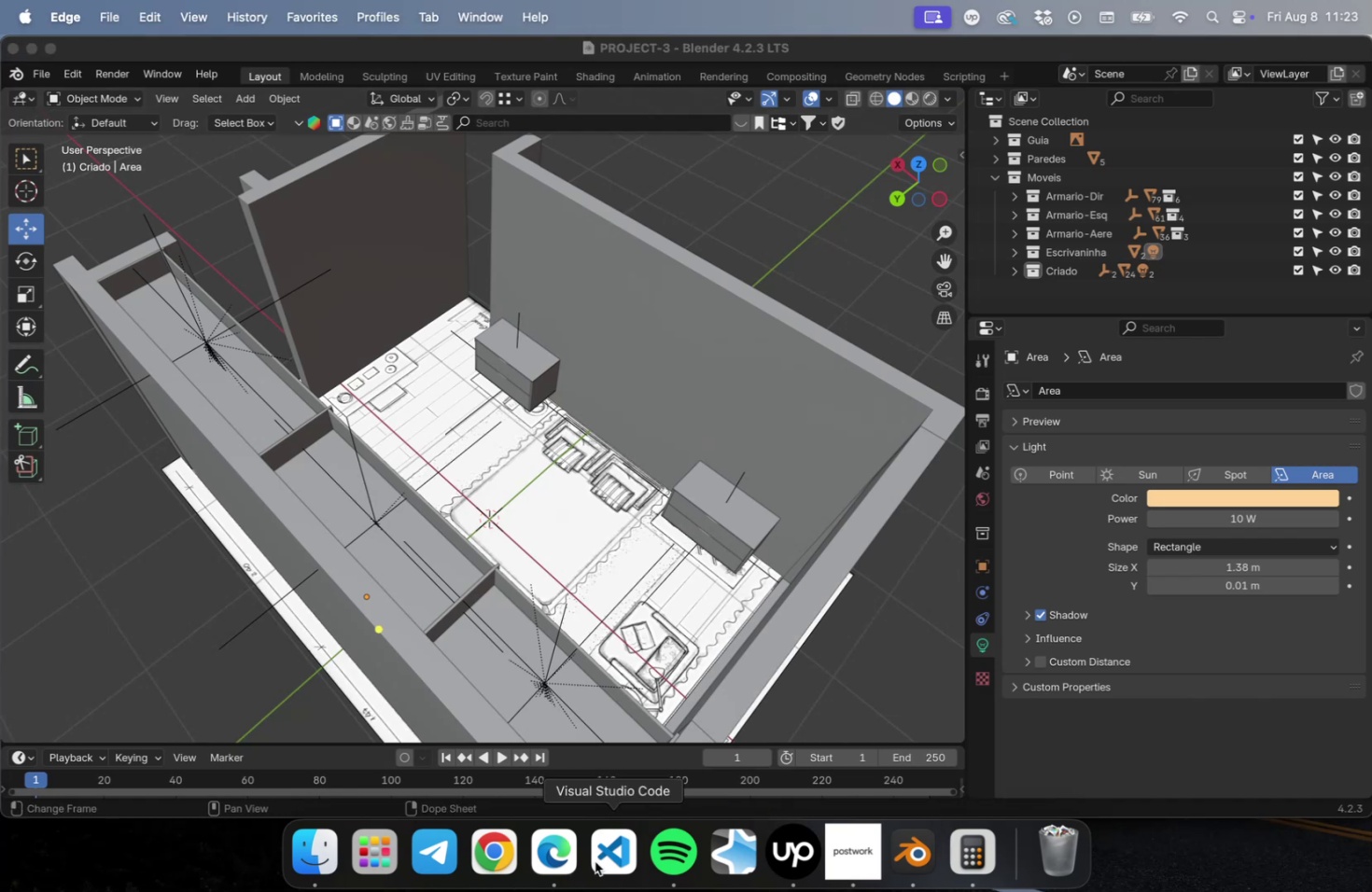 
left_click([563, 862])
 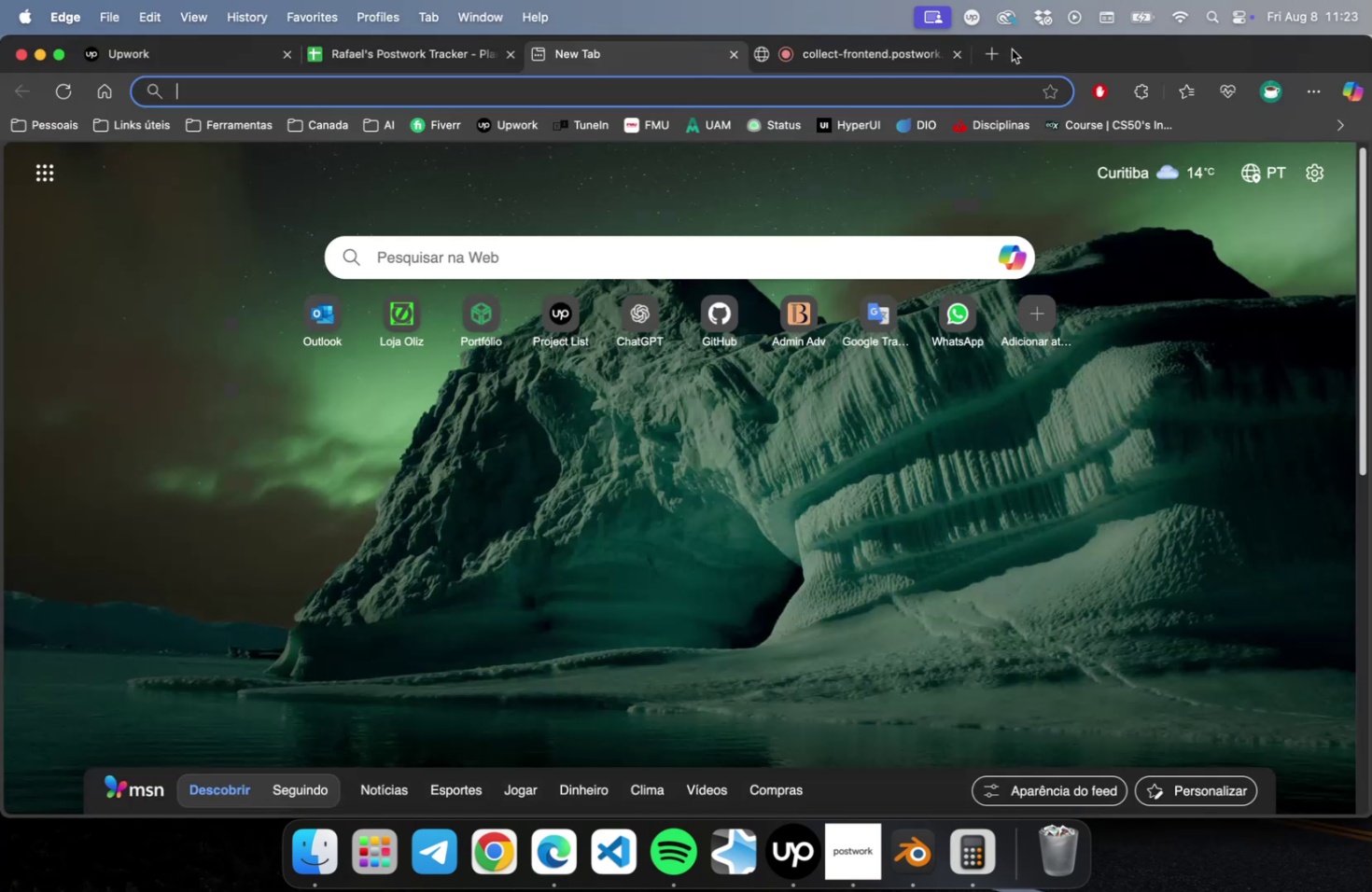 
left_click([994, 62])
 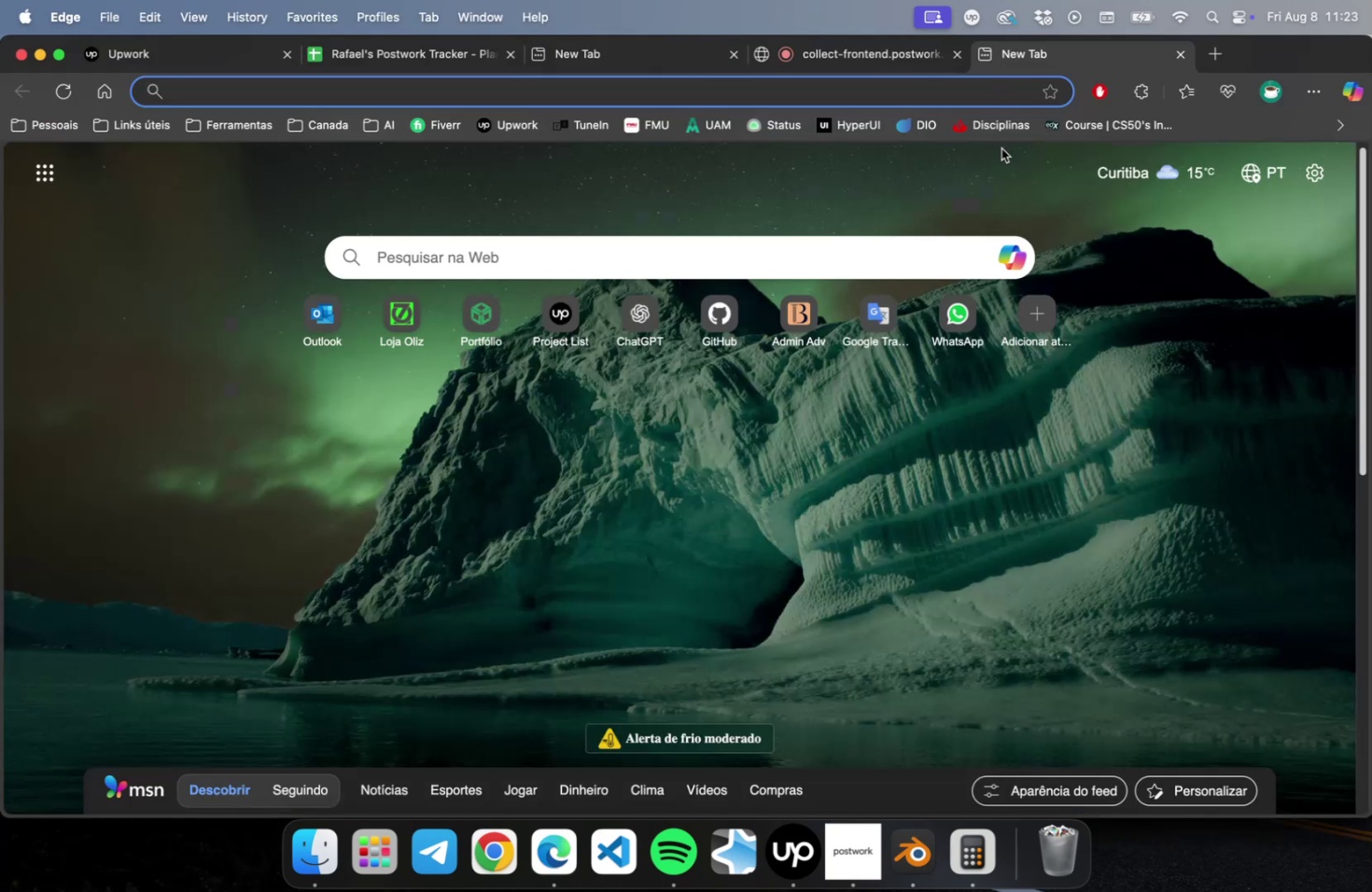 
type(cama slim casal)
 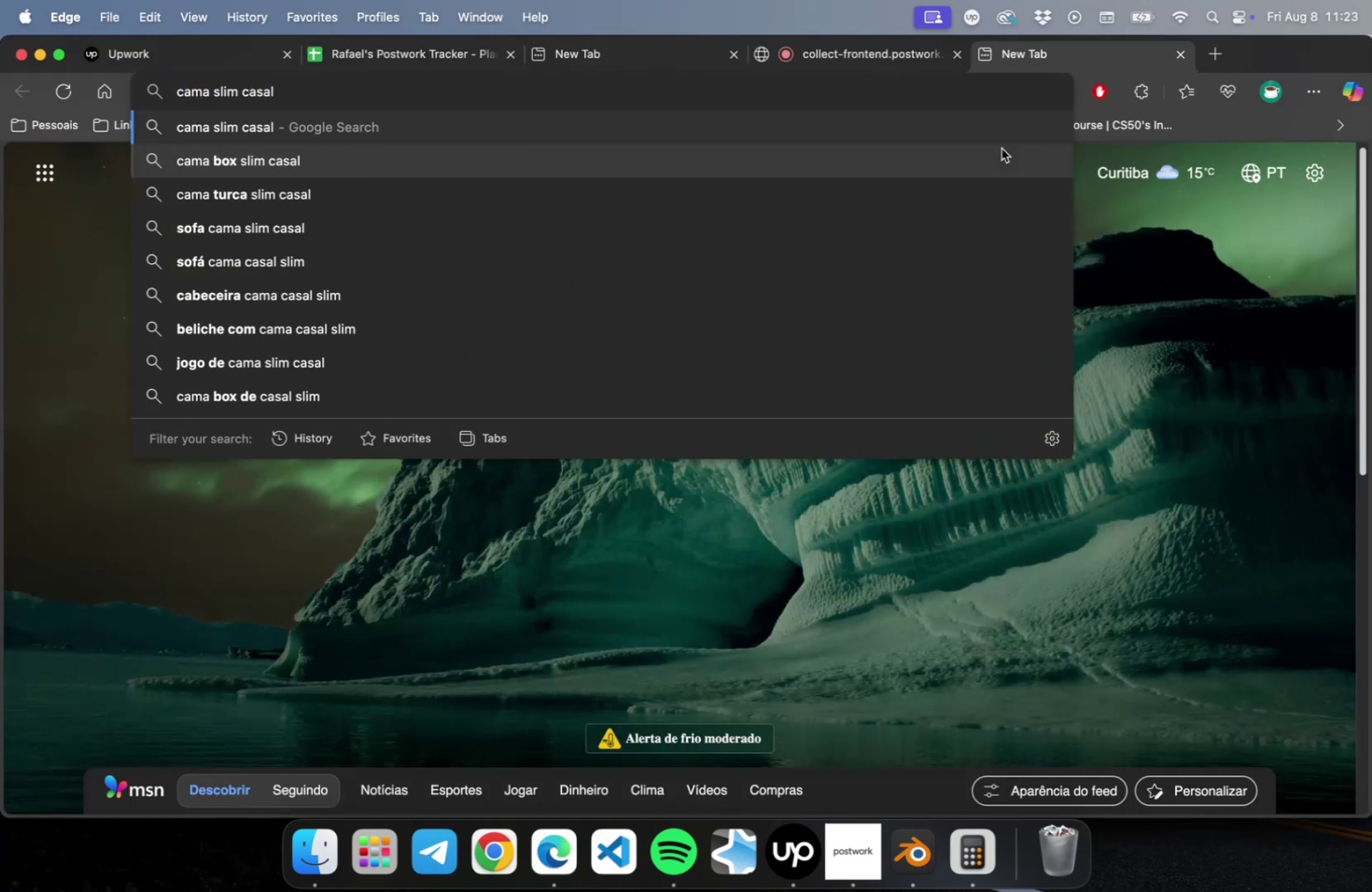 
key(Enter)
 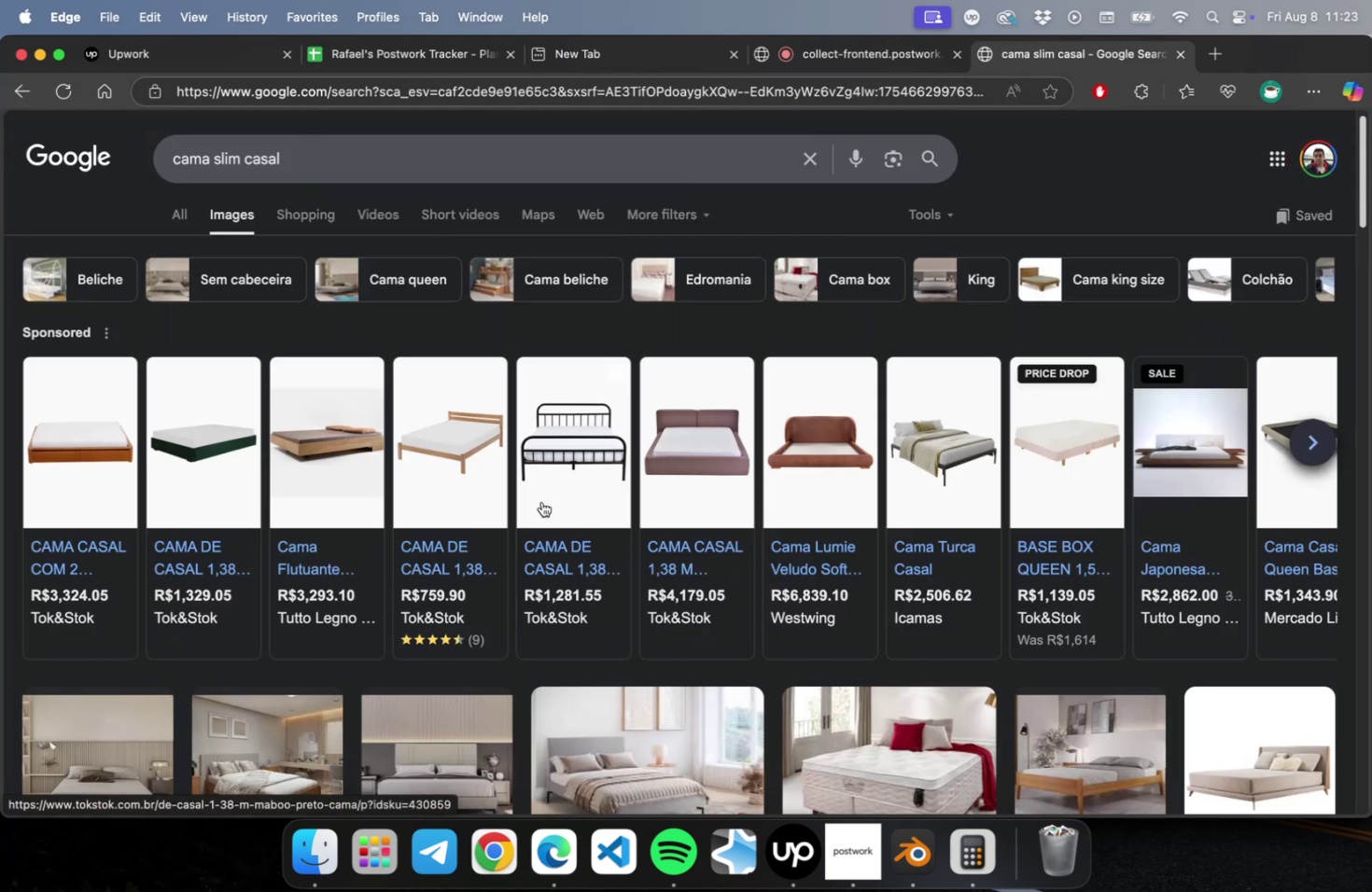 
wait(5.35)
 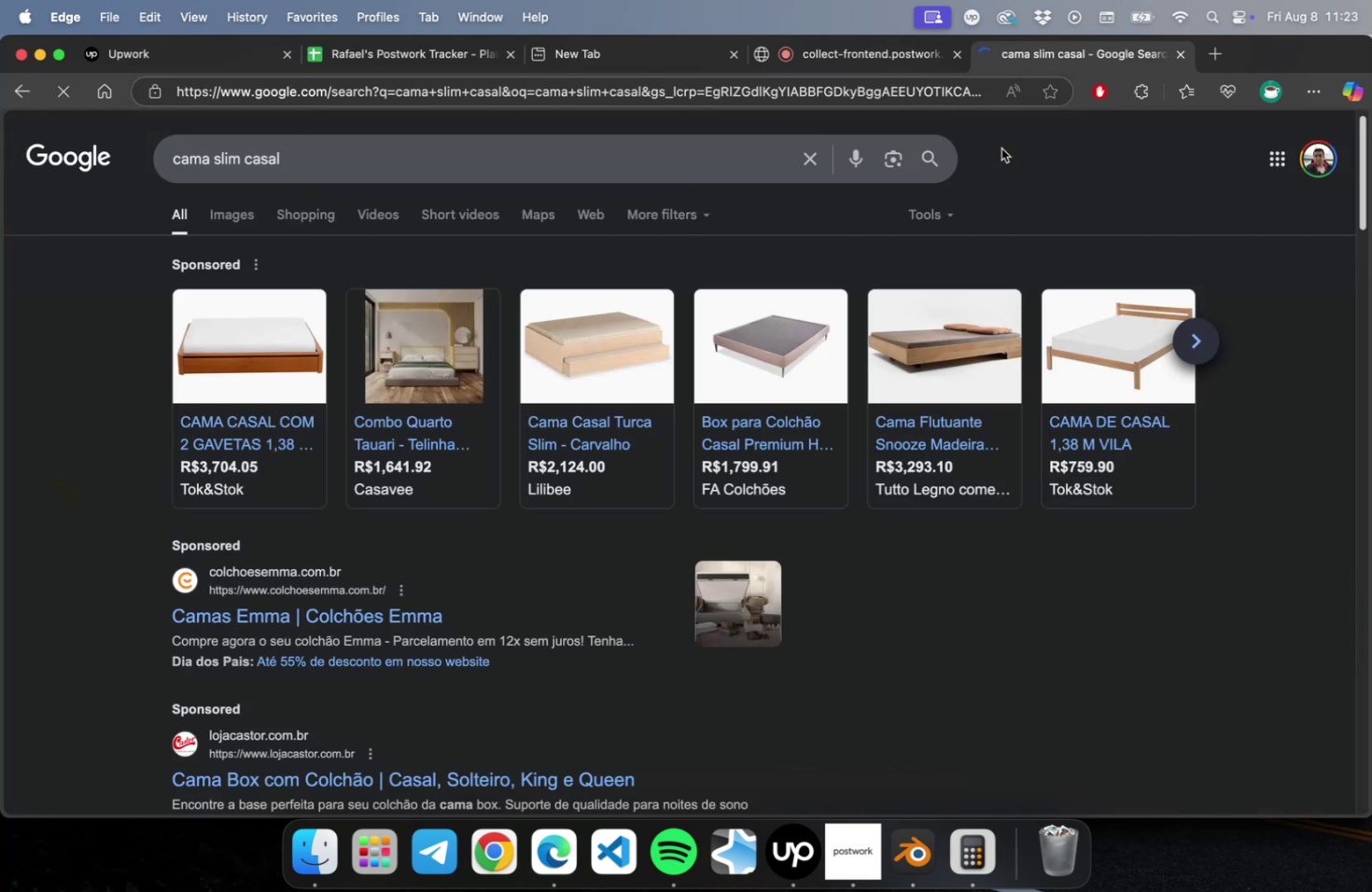 
scroll: coordinate [533, 497], scroll_direction: down, amount: 3.0
 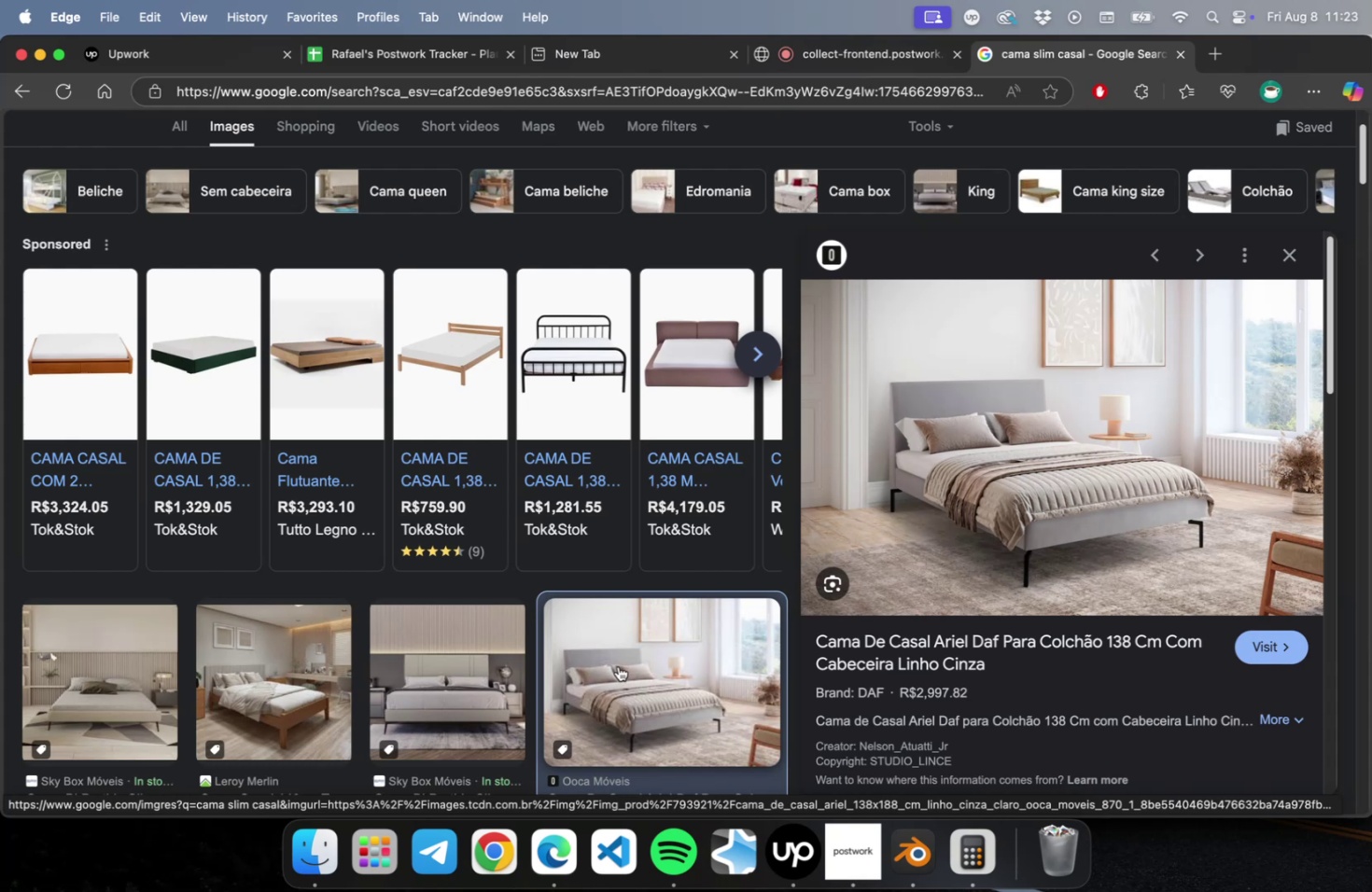 
wait(6.15)
 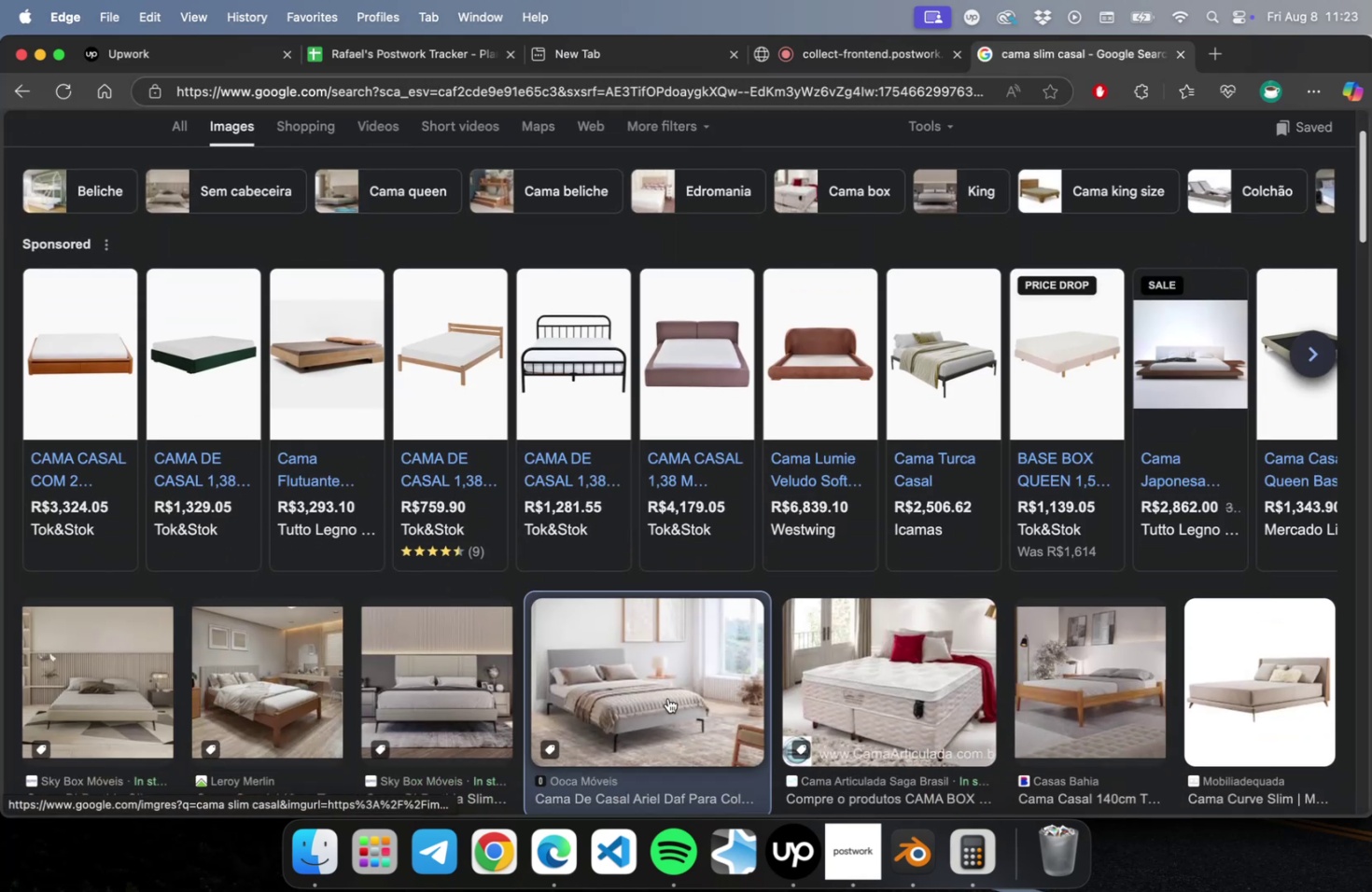 
left_click([166, 680])
 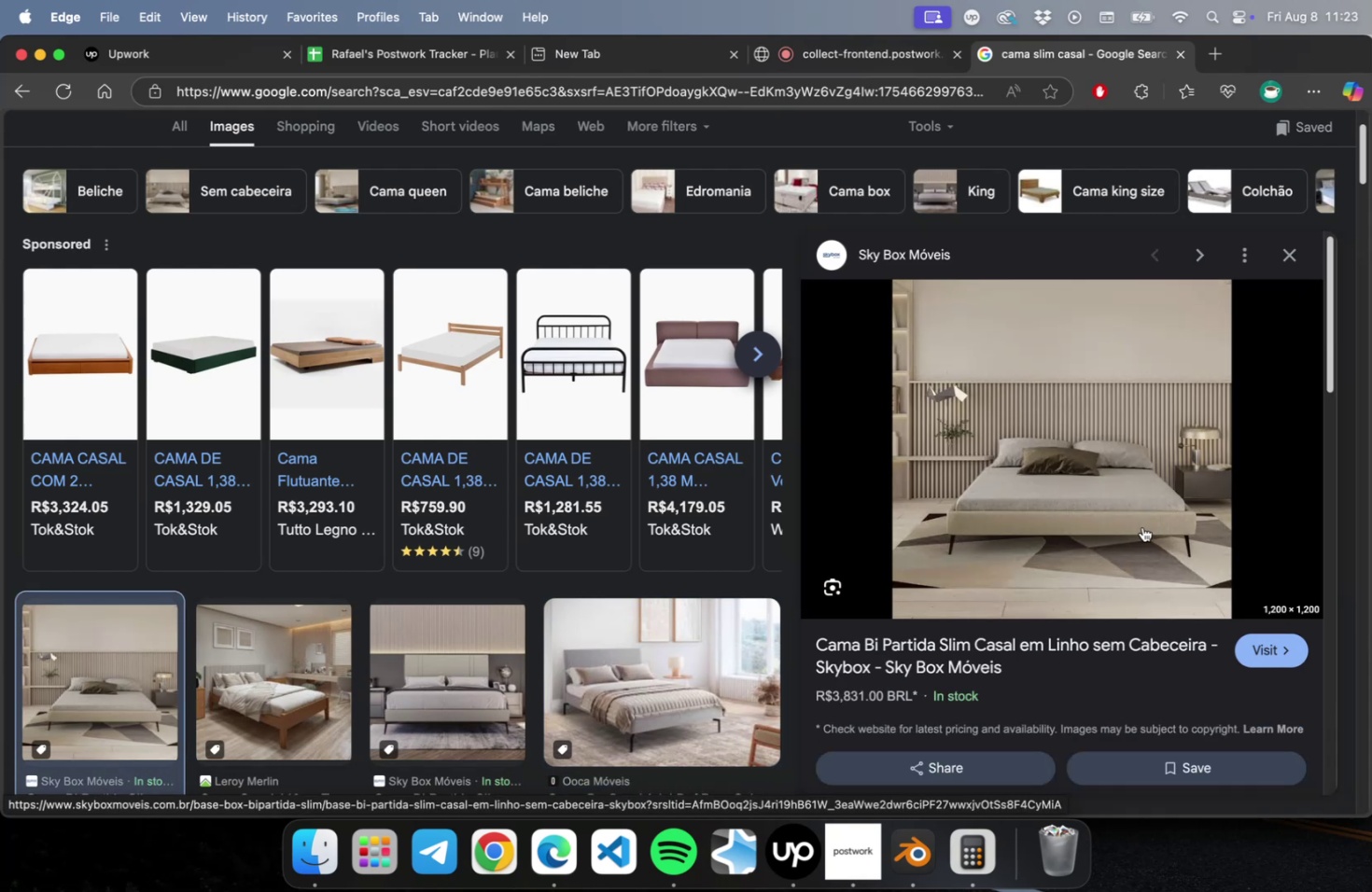 
scroll: coordinate [539, 640], scroll_direction: down, amount: 33.0
 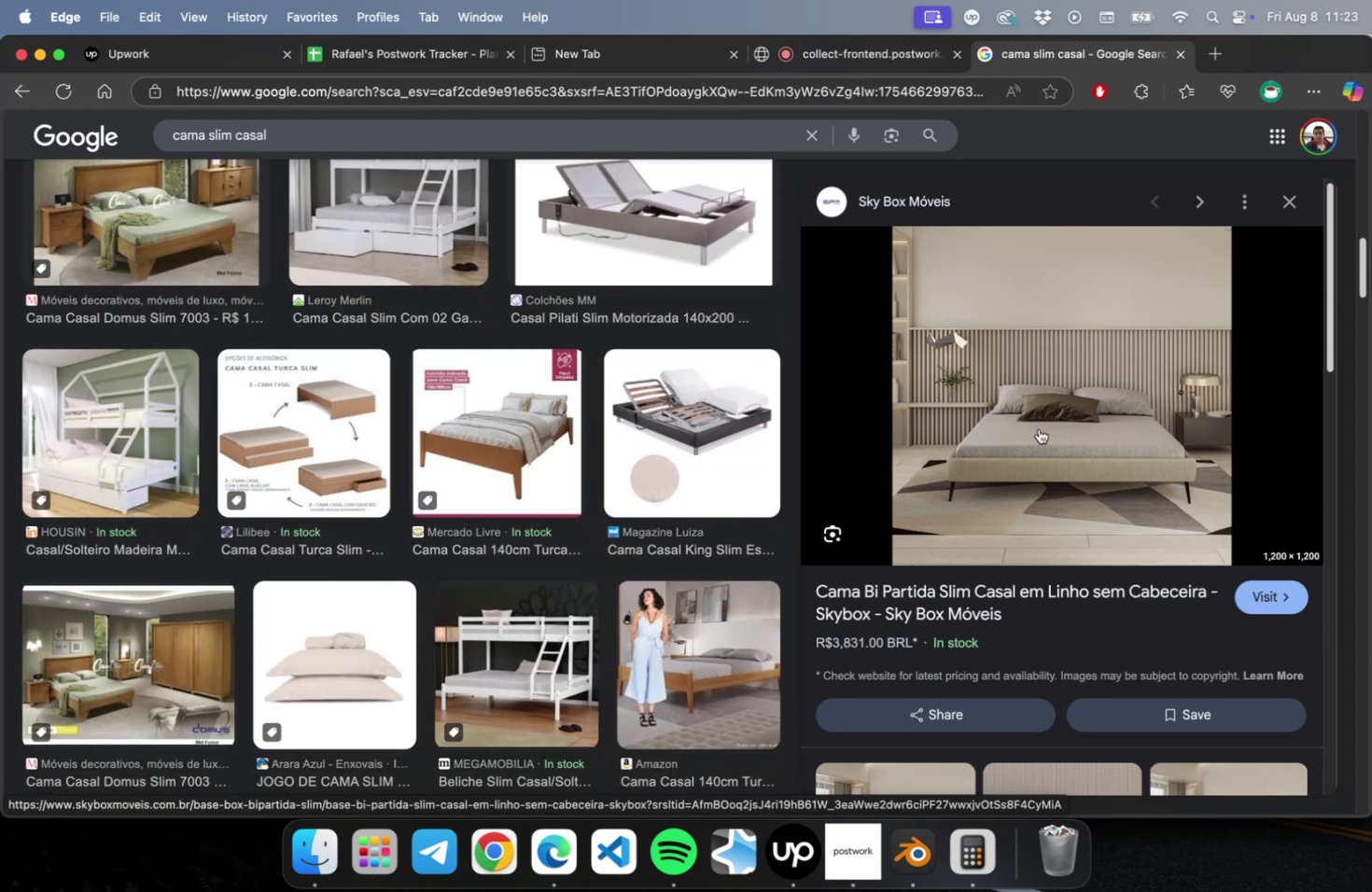 
right_click([1073, 465])
 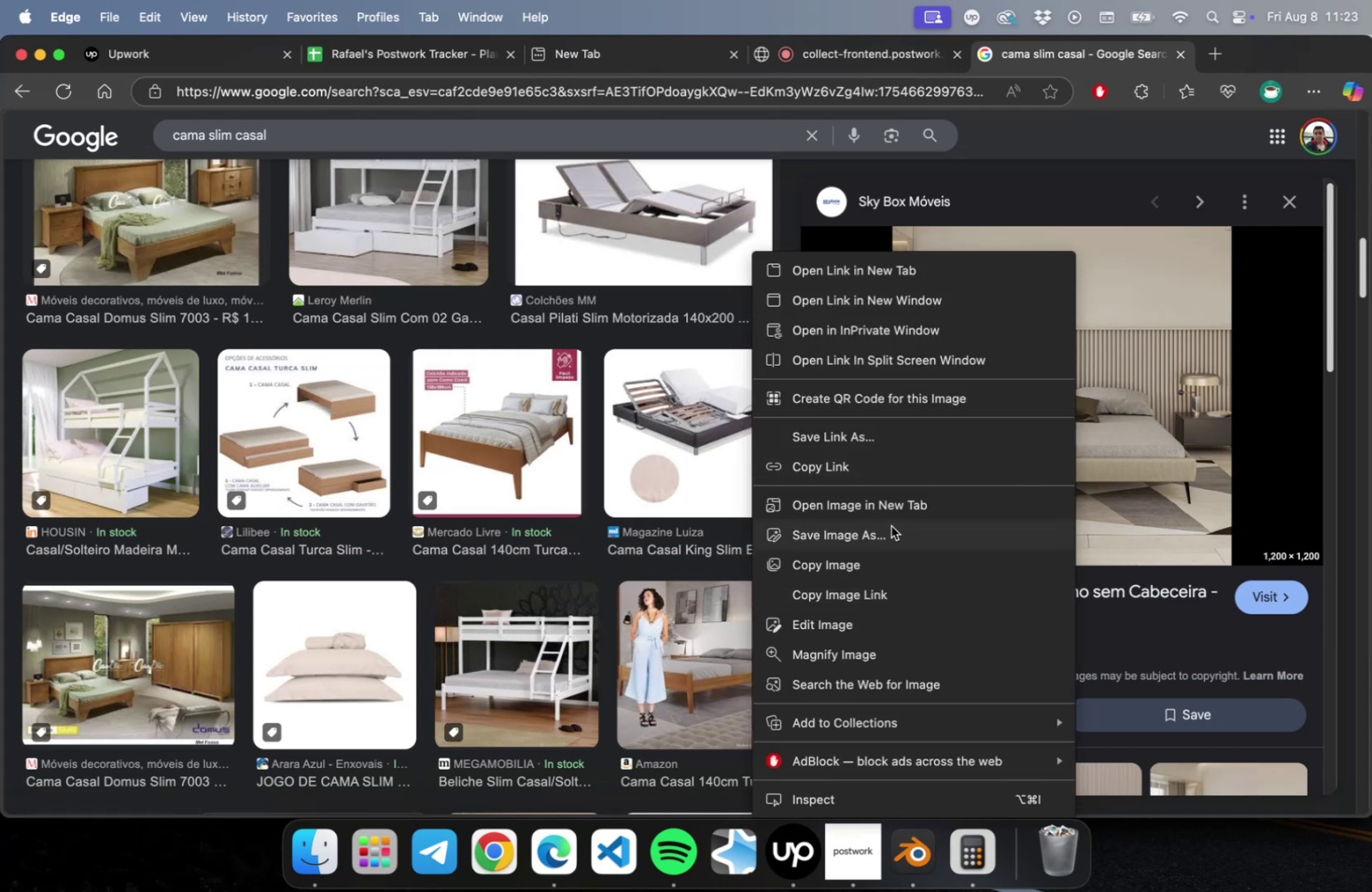 
left_click([890, 525])
 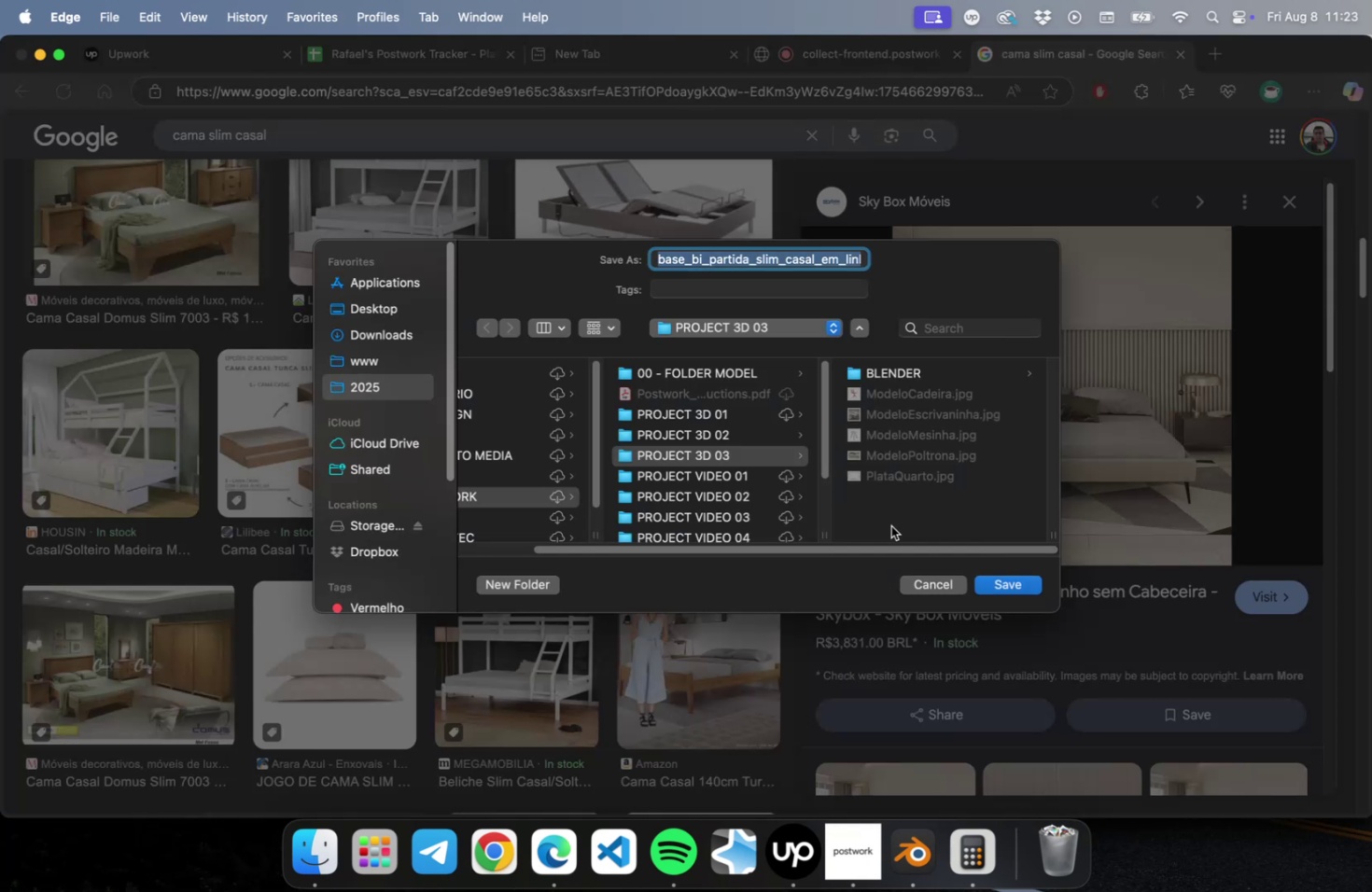 
type(ModeloCama.jpg)
 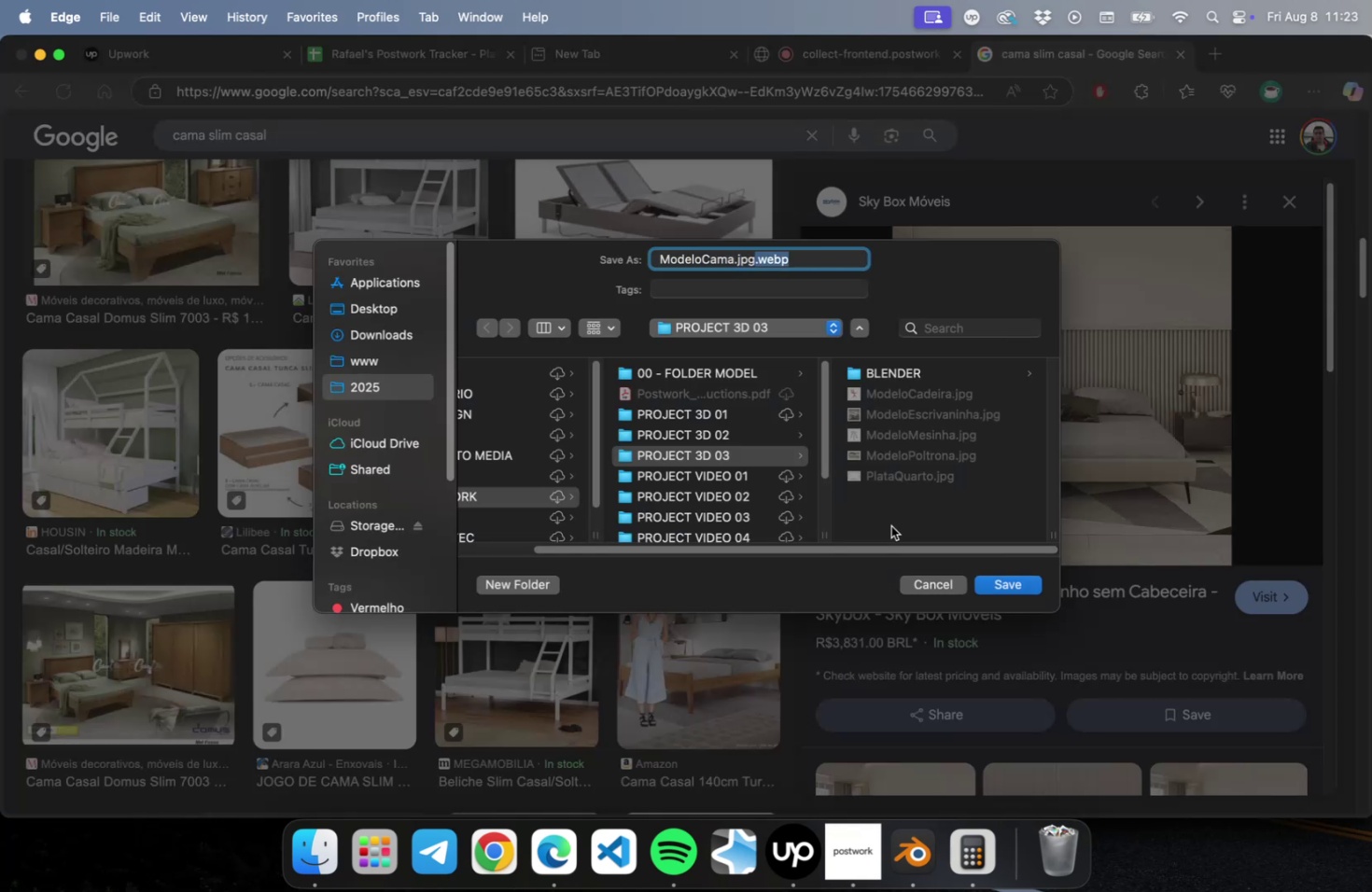 
key(Shift+ArrowDown)
 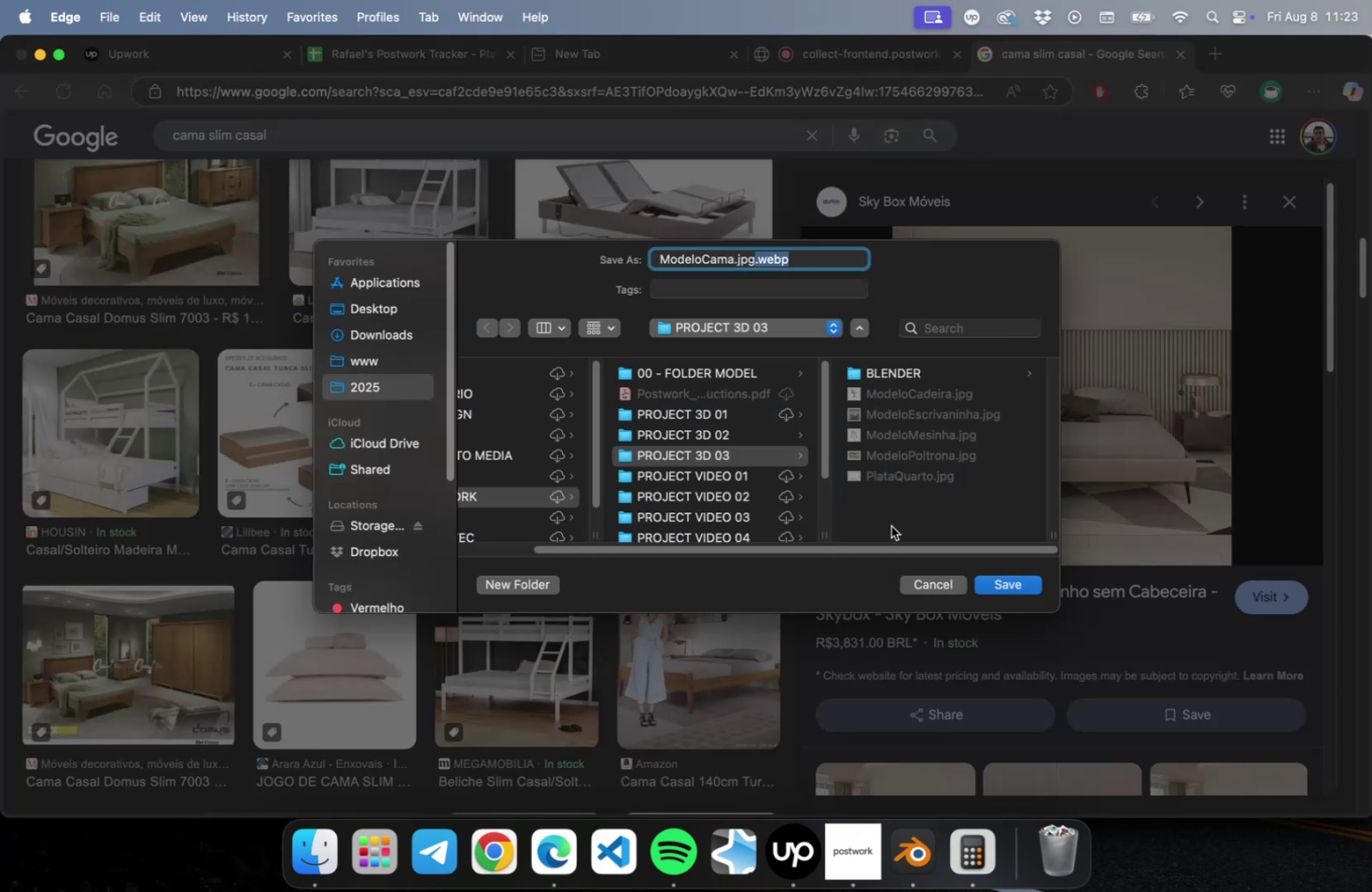 
key(Backspace)
 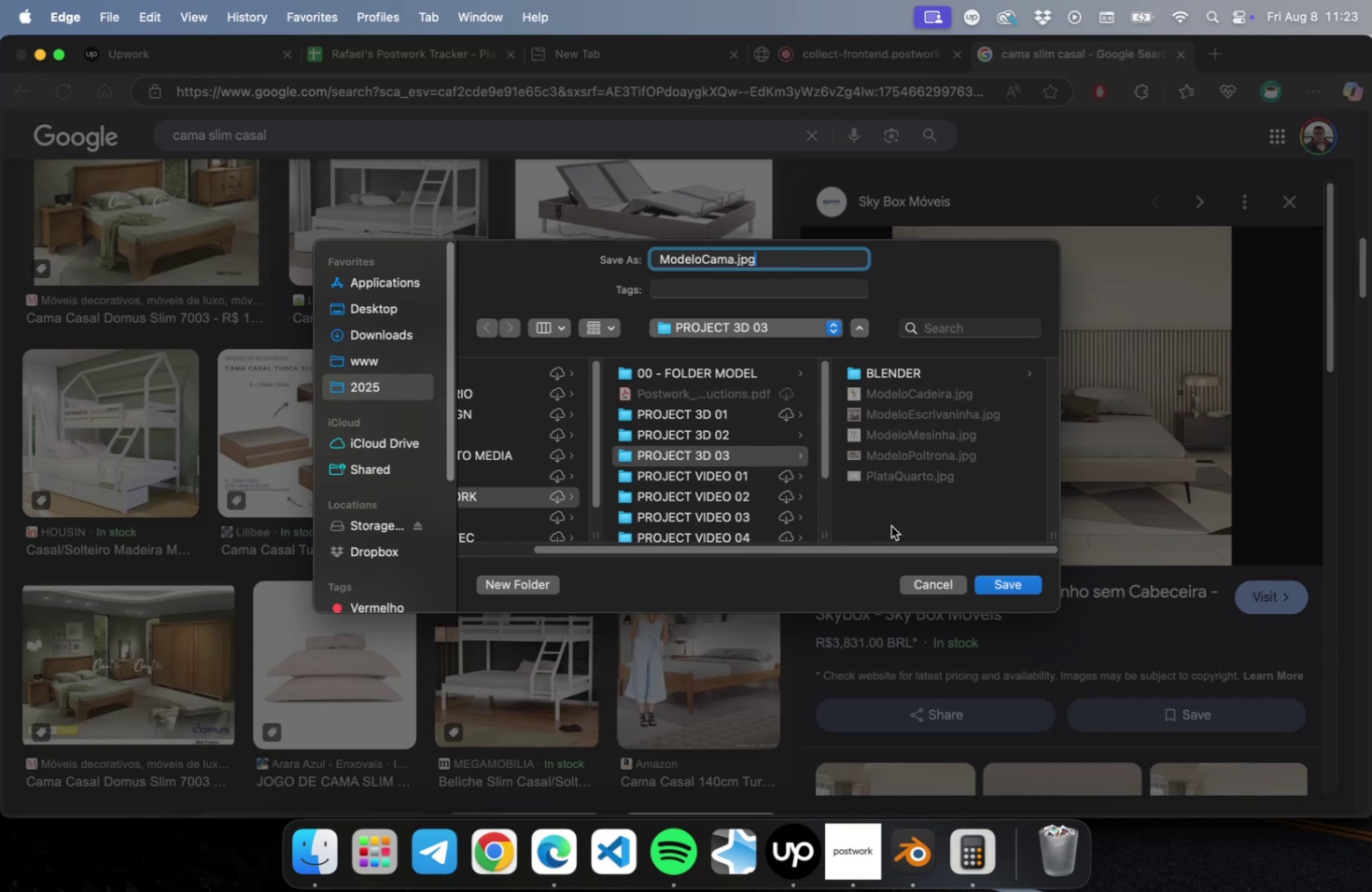 
key(Enter)
 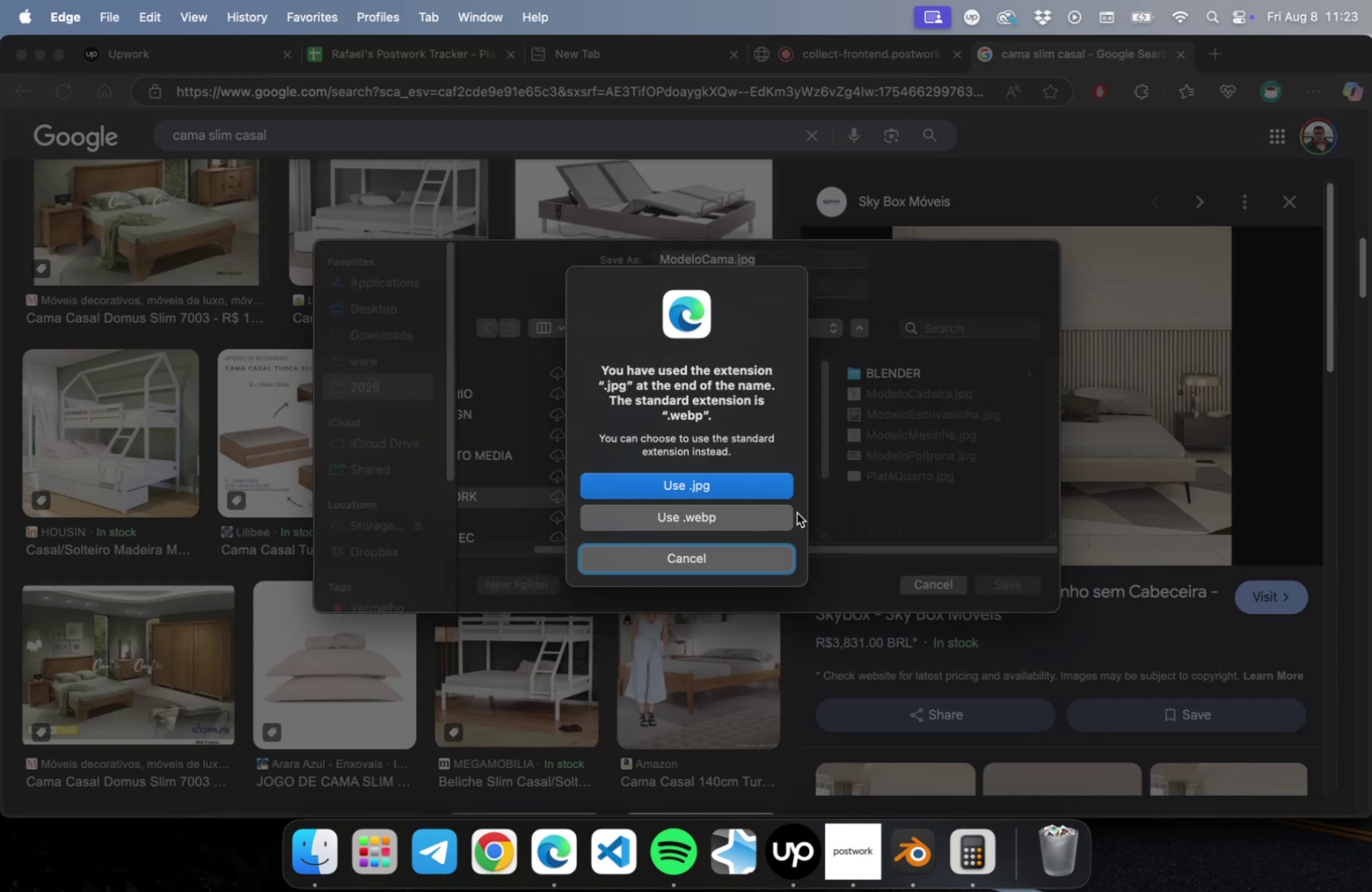 
left_click([770, 489])
 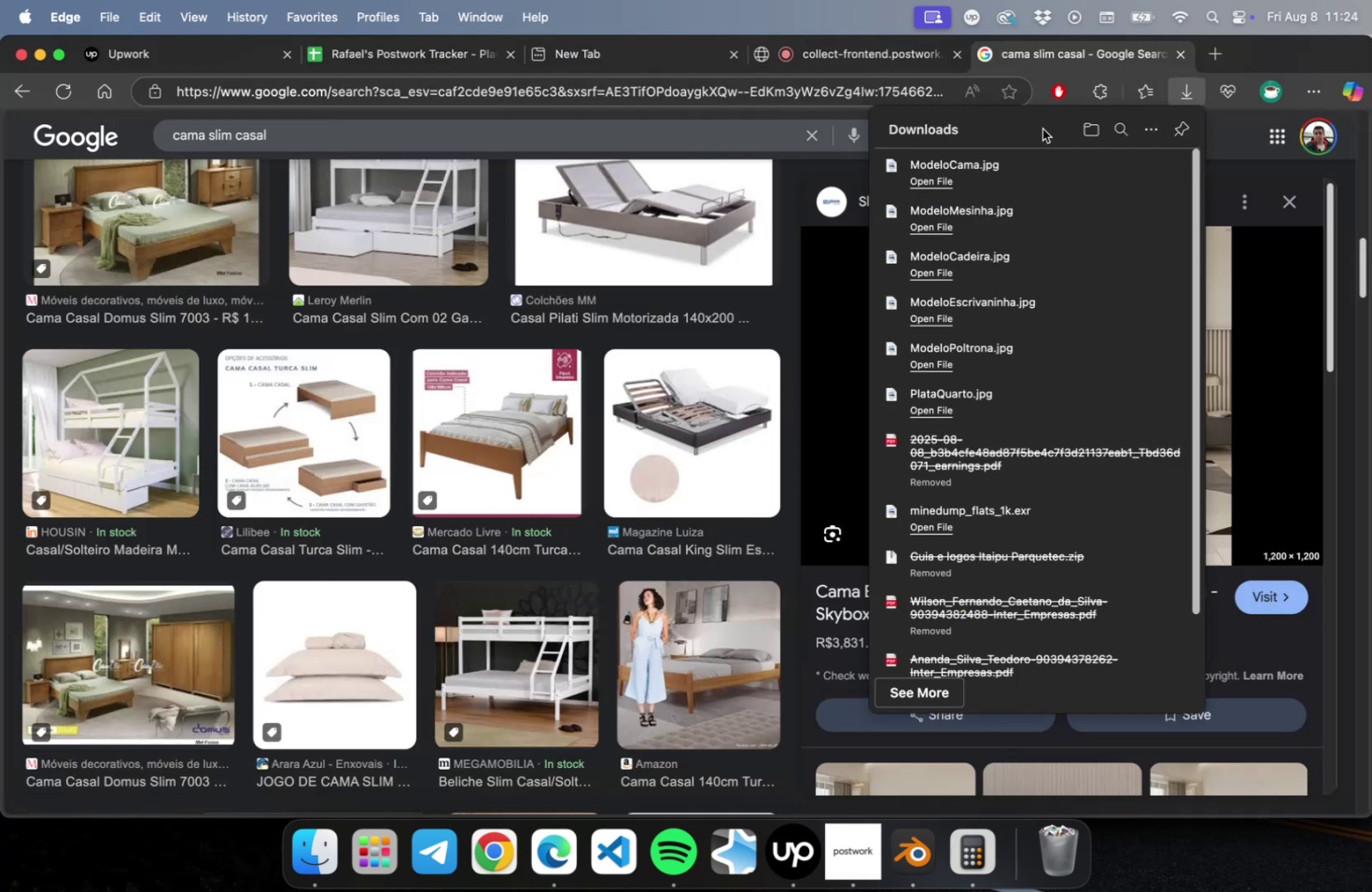 
mouse_move([1018, 35])
 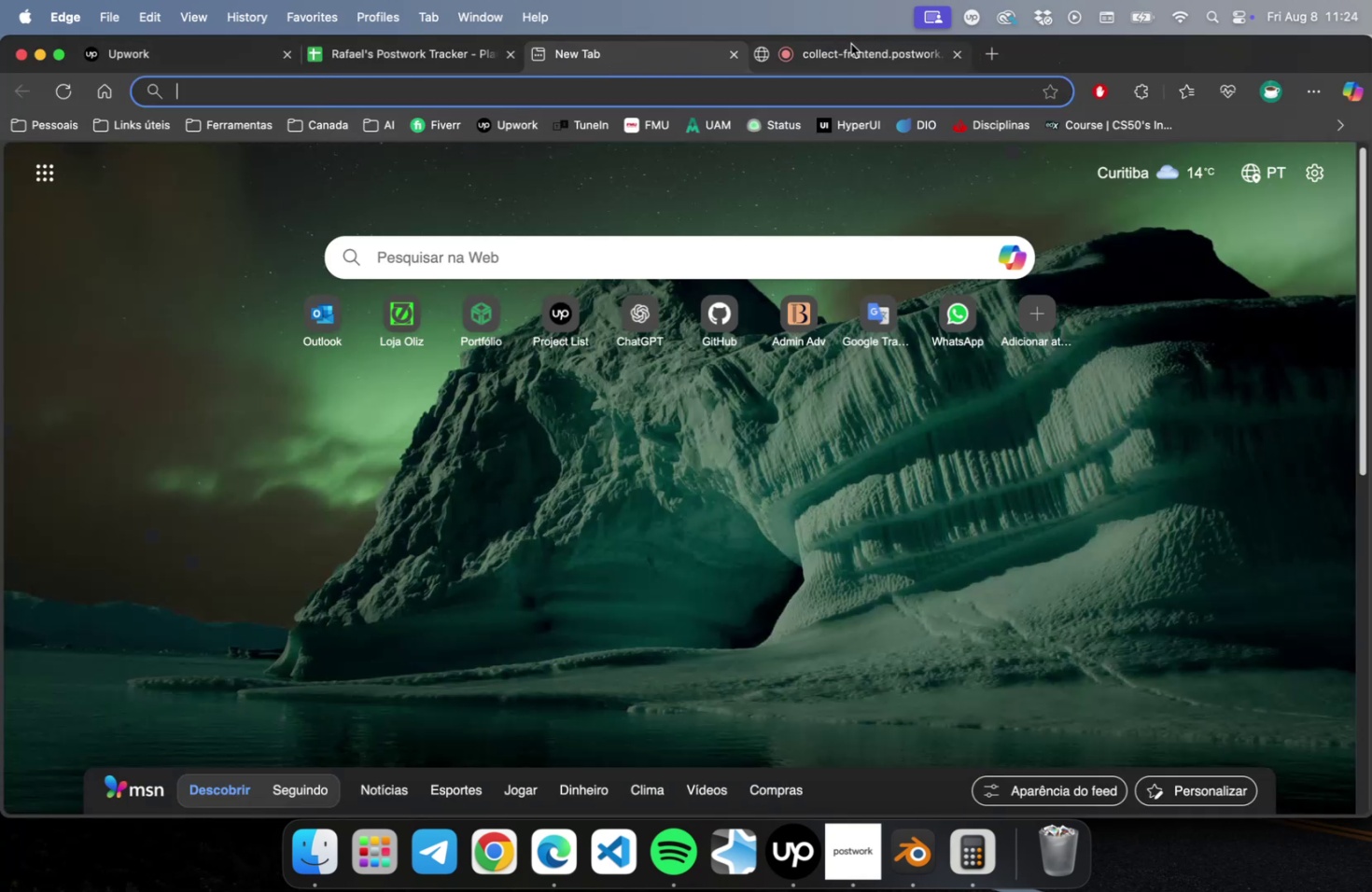 
left_click([842, 54])
 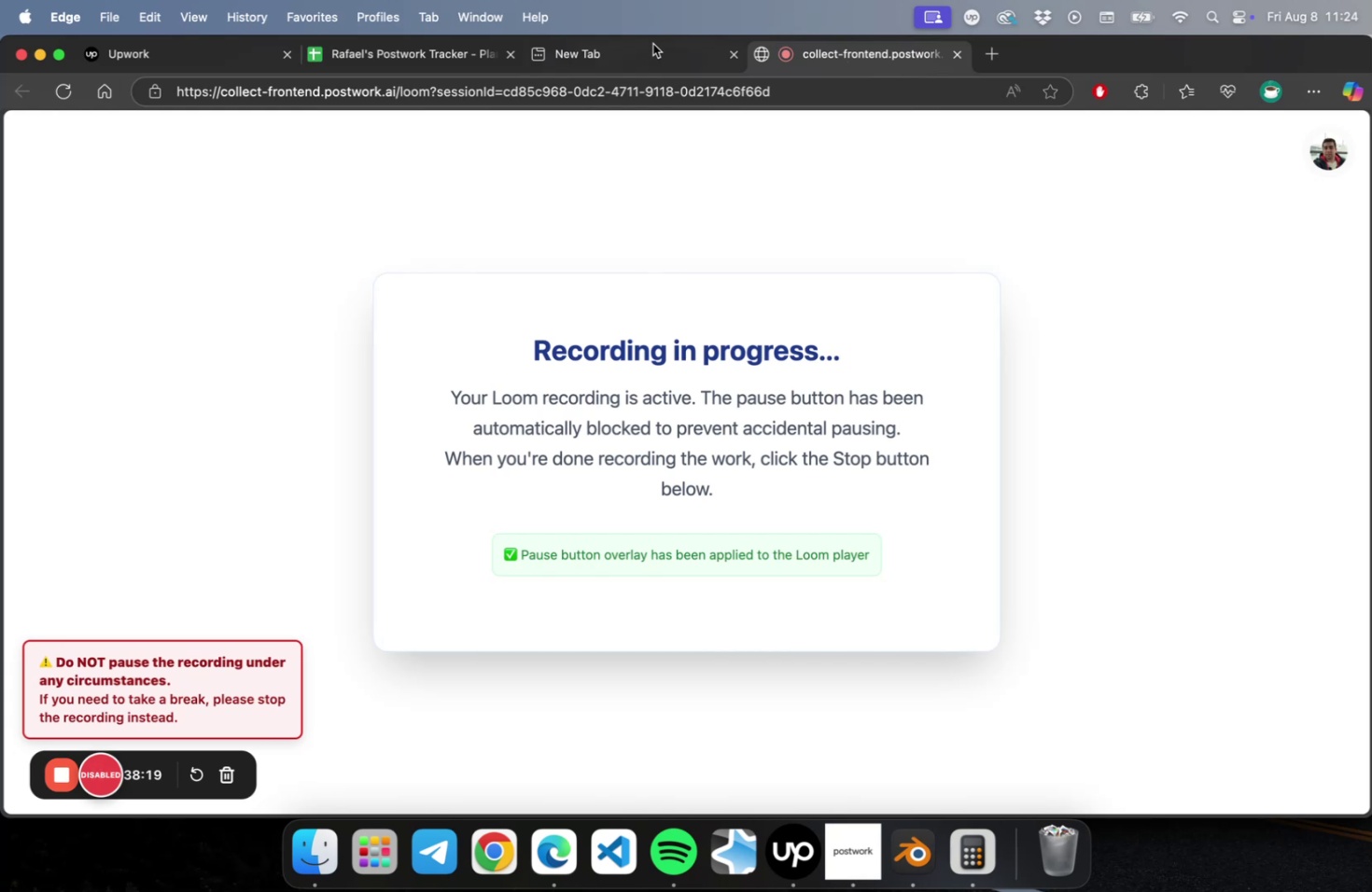 
left_click([652, 44])
 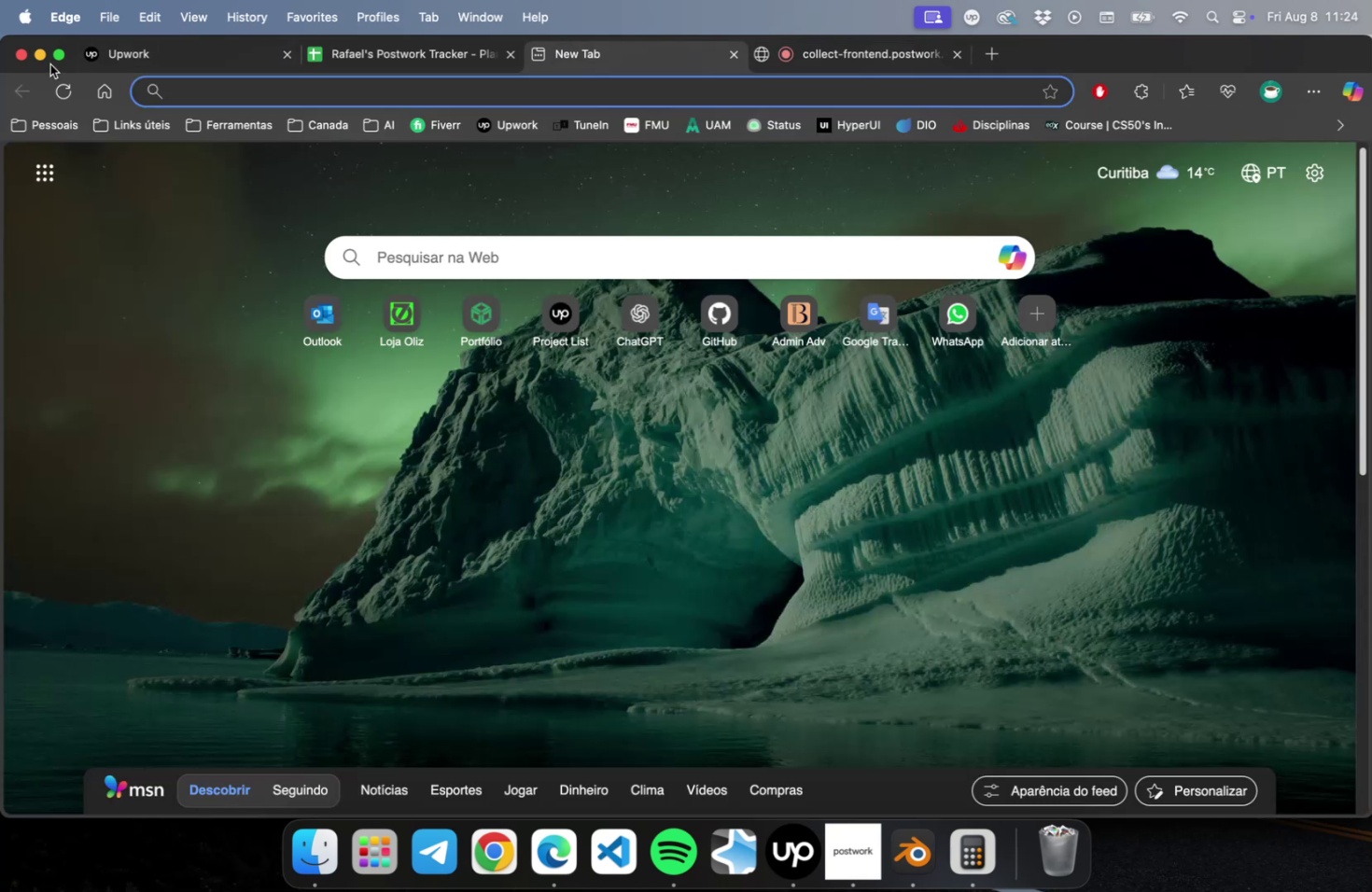 
left_click([48, 57])
 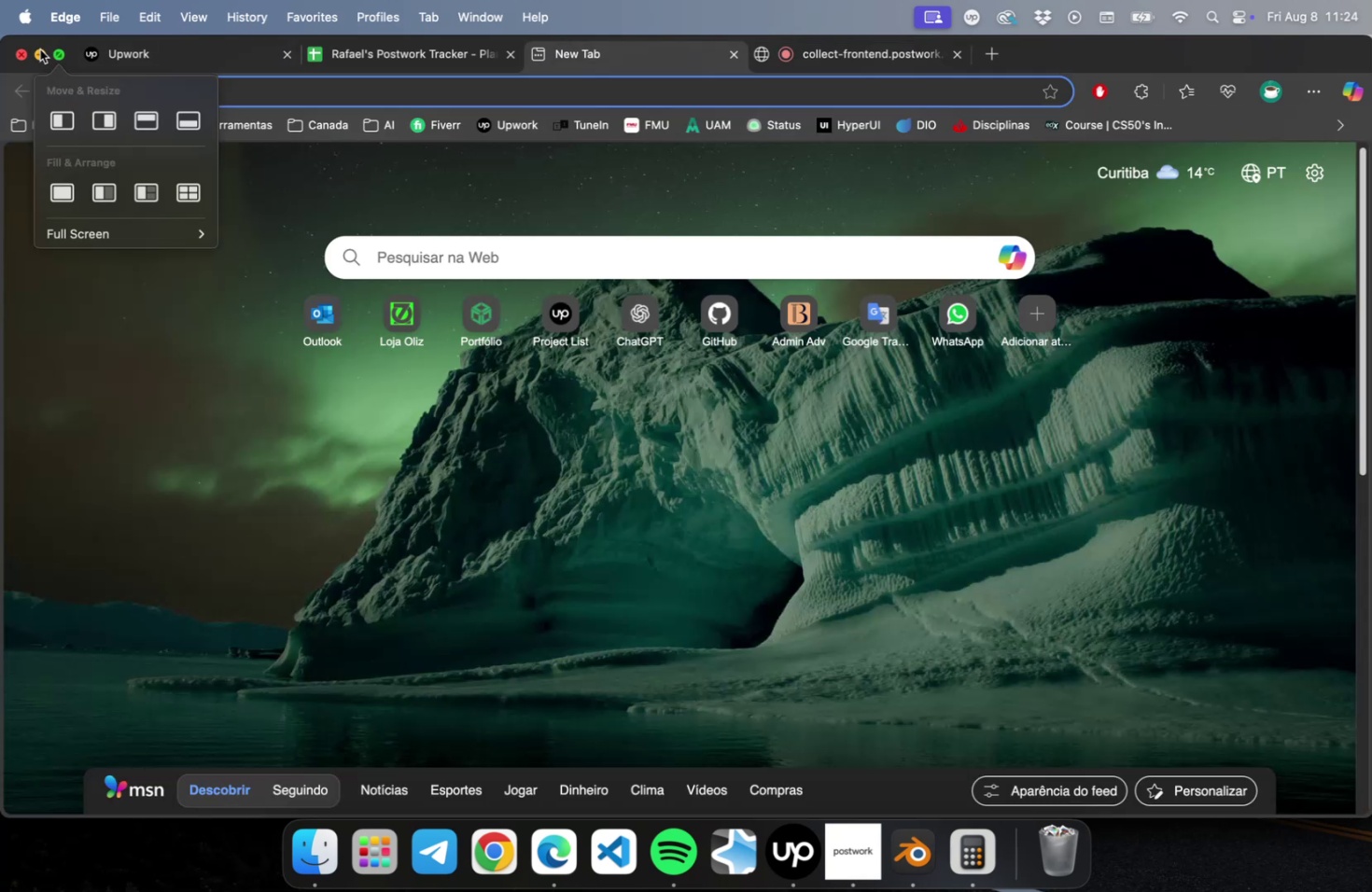 
left_click([41, 55])
 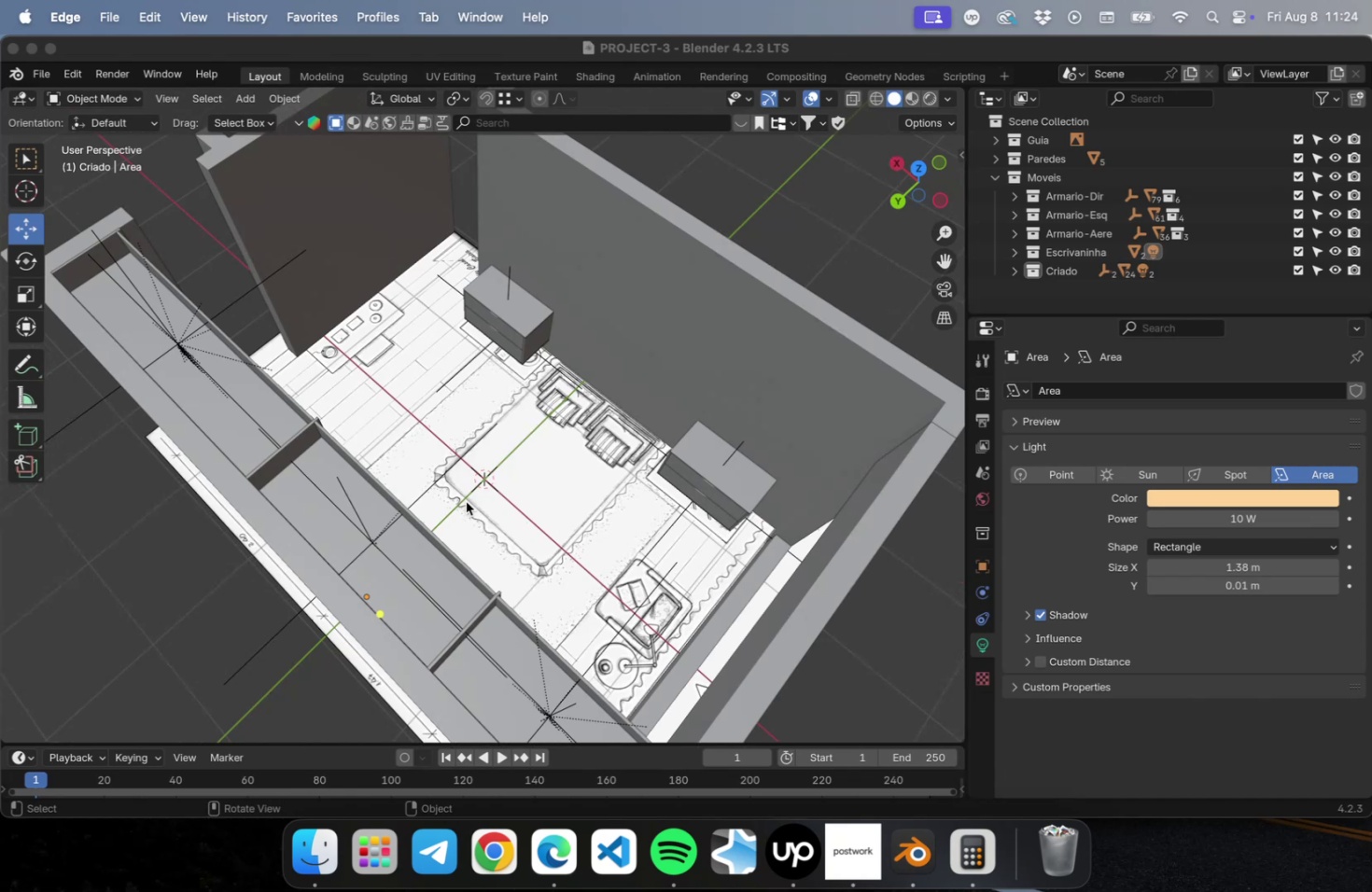 
wait(13.65)
 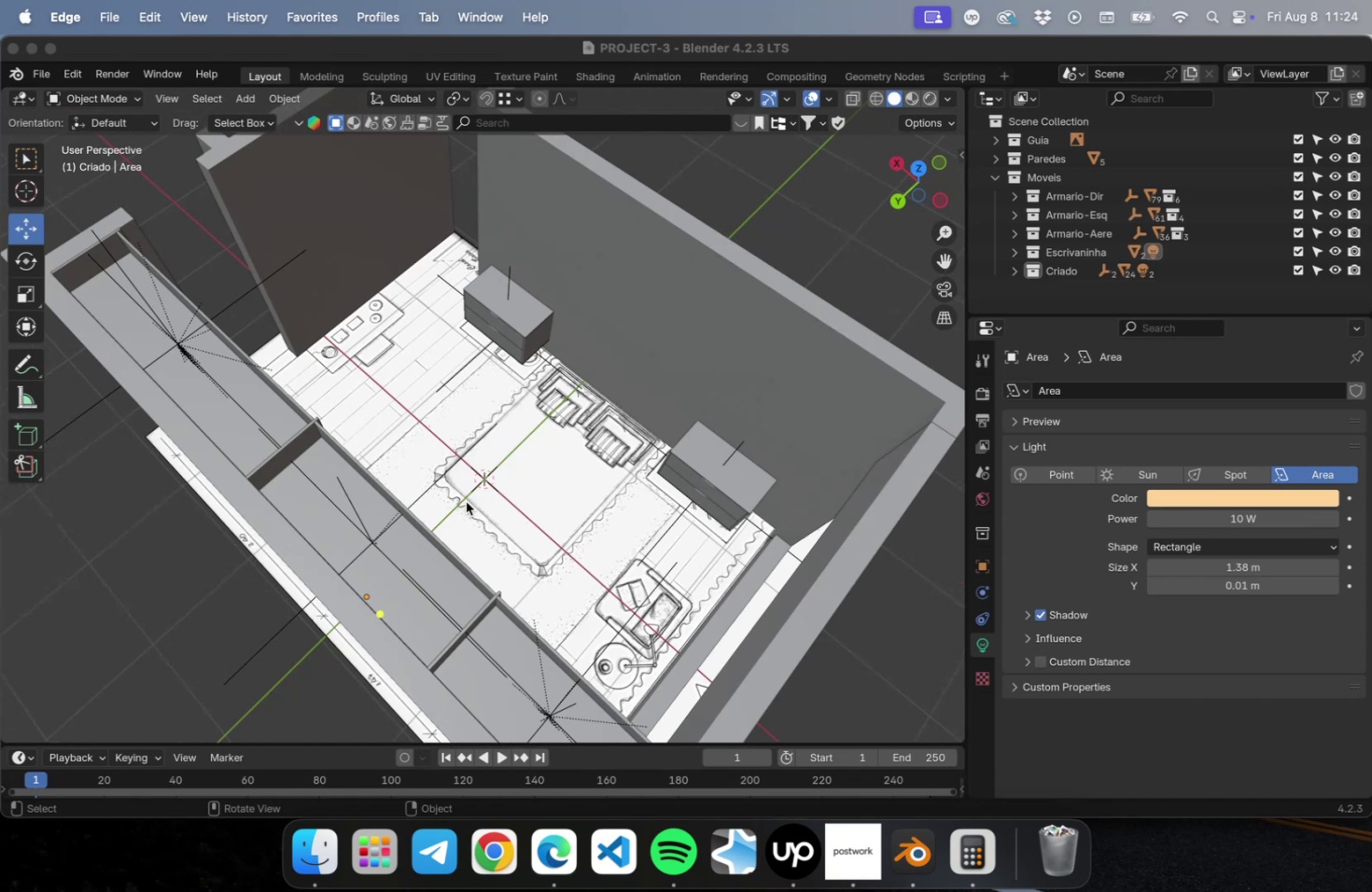 
left_click([765, 243])
 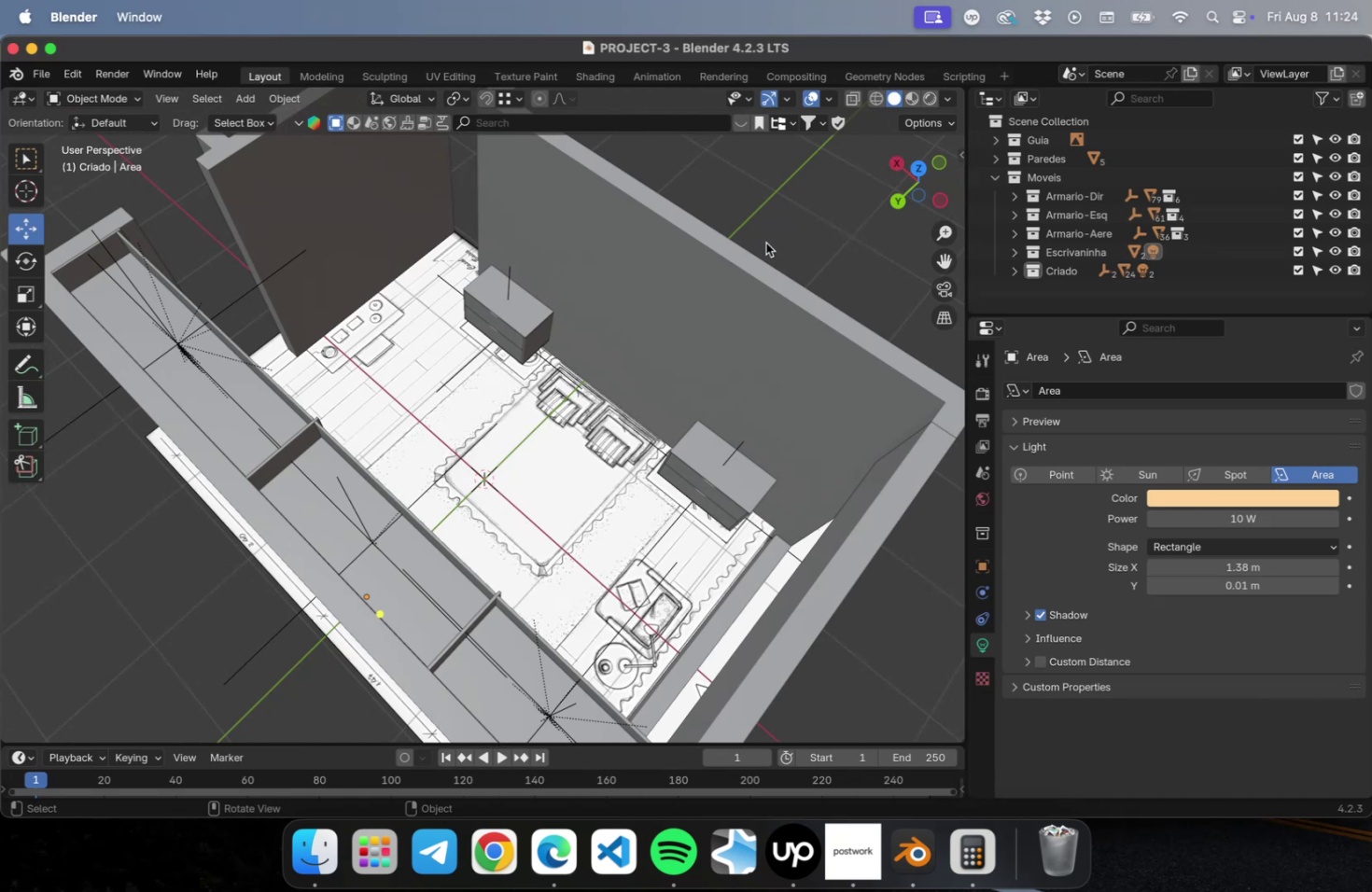 
hold_key(key=ShiftLeft, duration=0.55)
 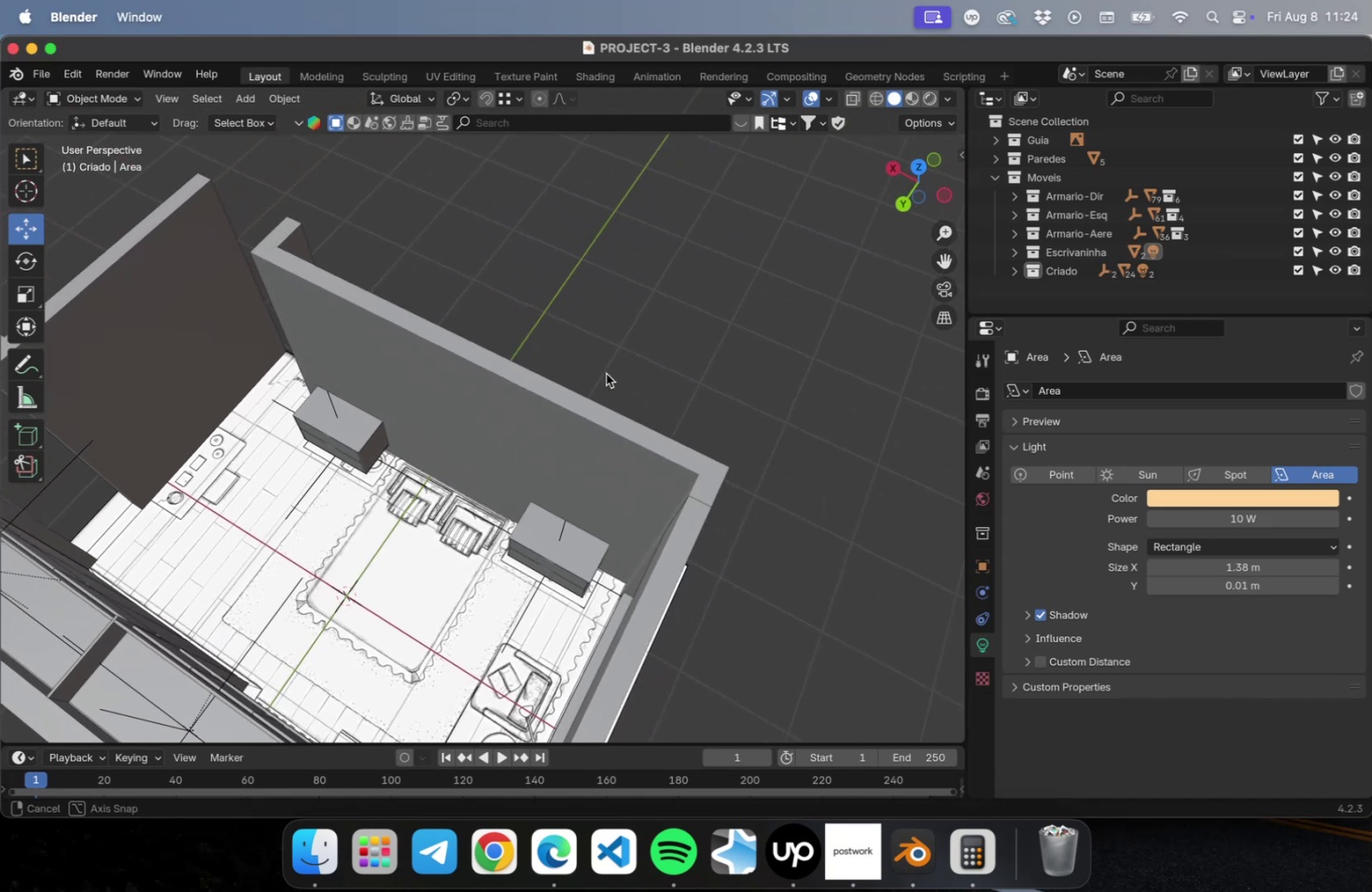 
key(Meta+S)
 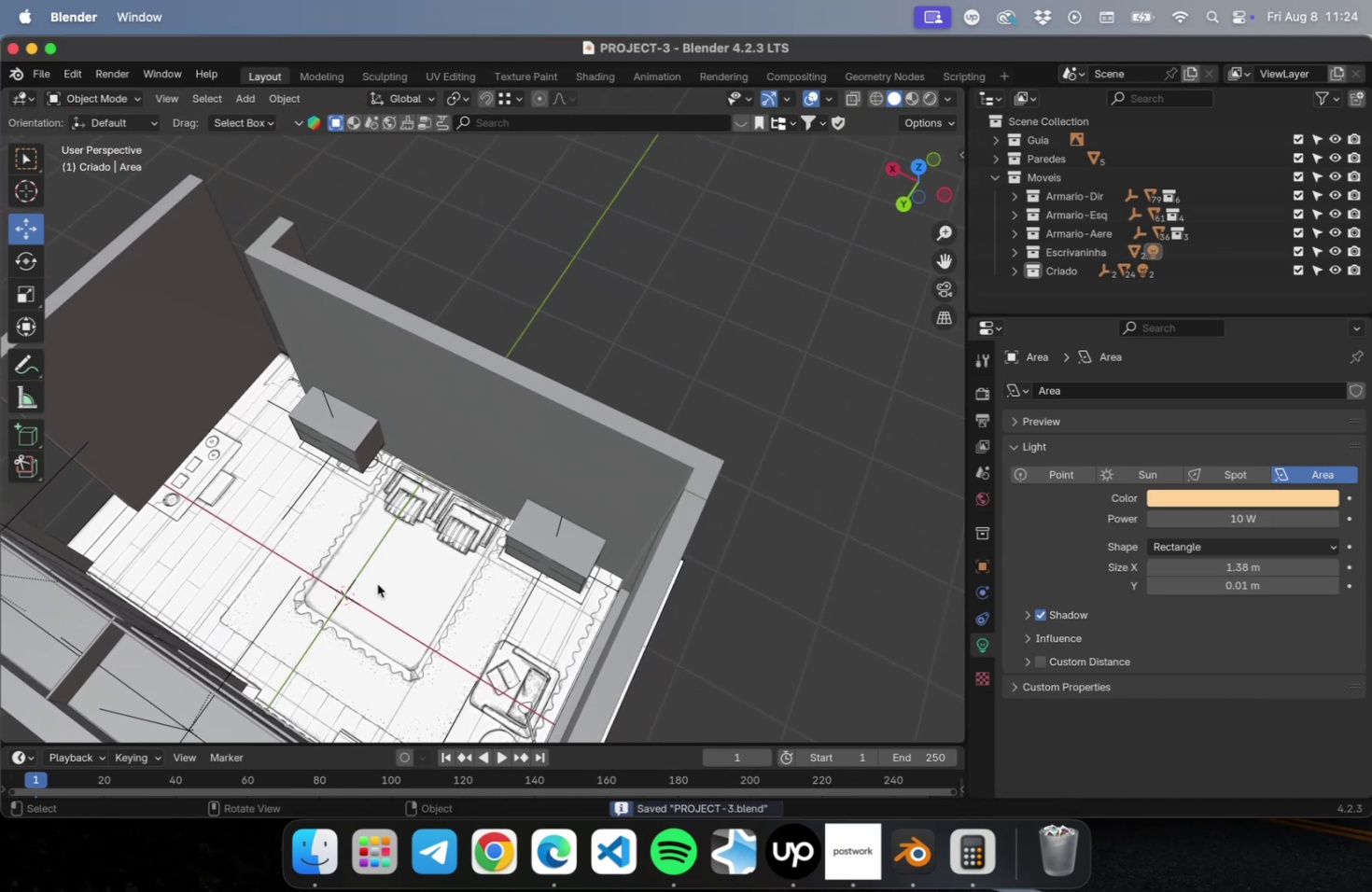 
hold_key(key=ShiftLeft, duration=0.45)
 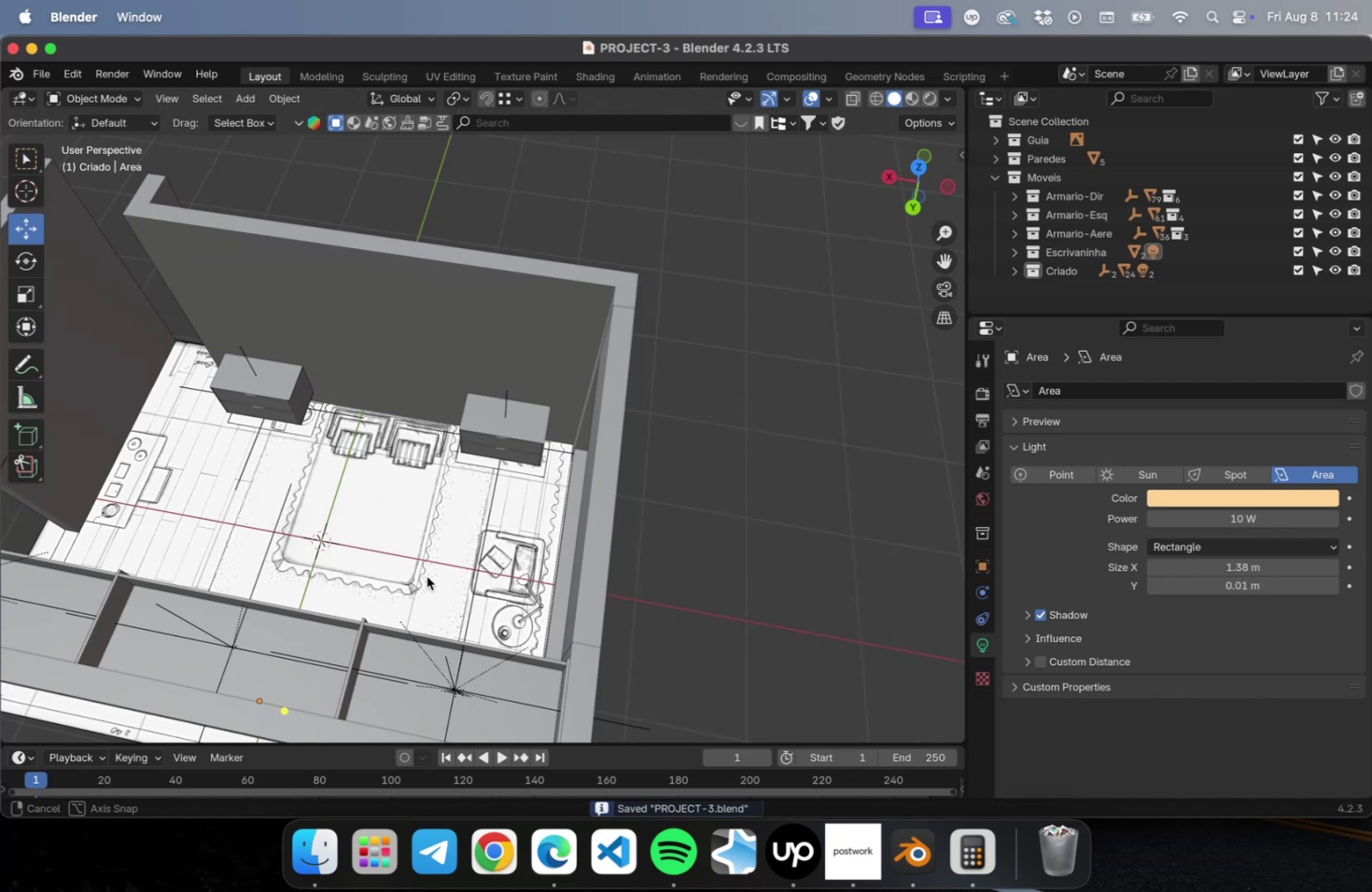 
hold_key(key=ShiftLeft, duration=0.37)
 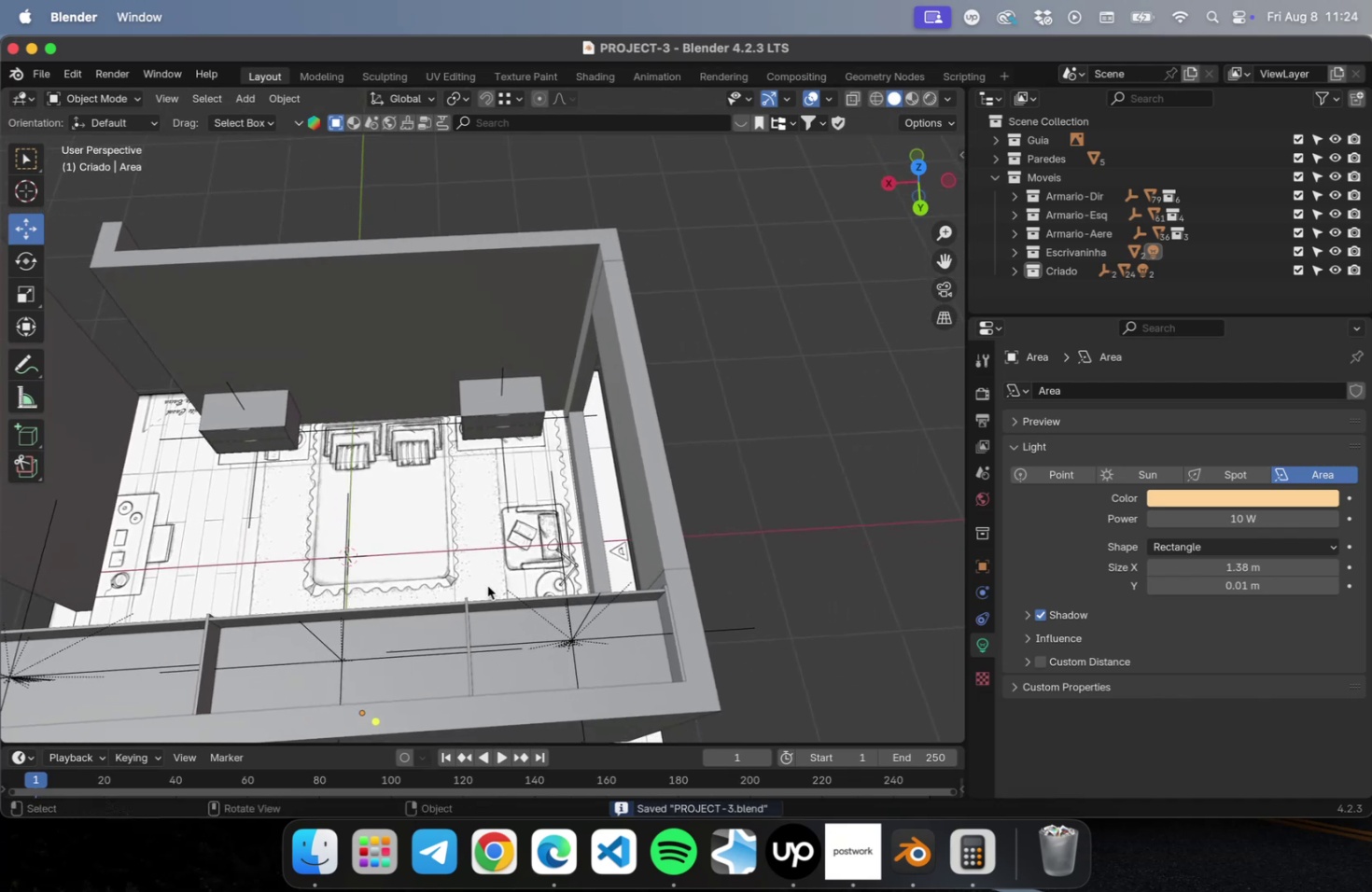 
hold_key(key=ShiftLeft, duration=0.61)
 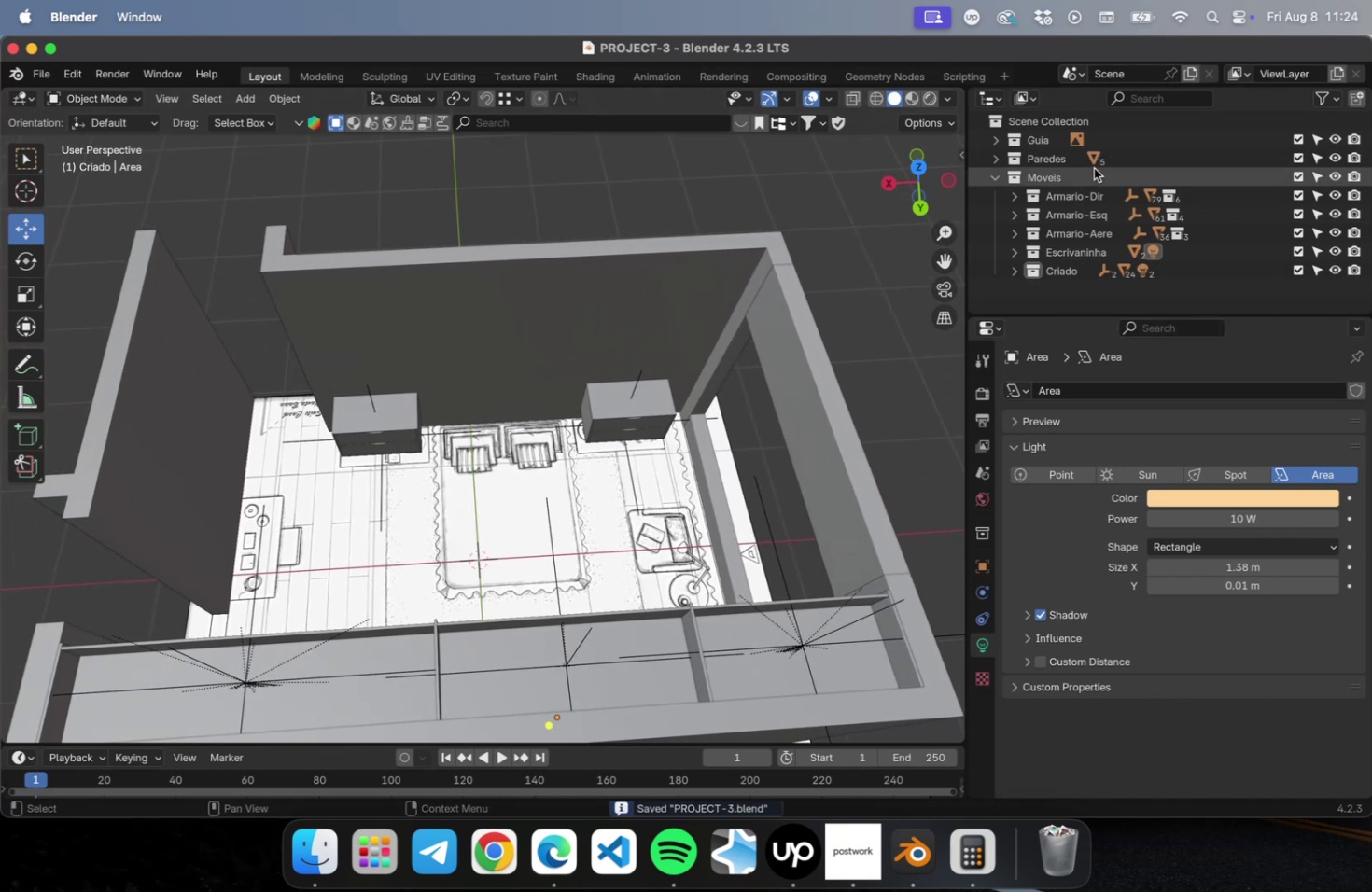 
left_click([1097, 173])
 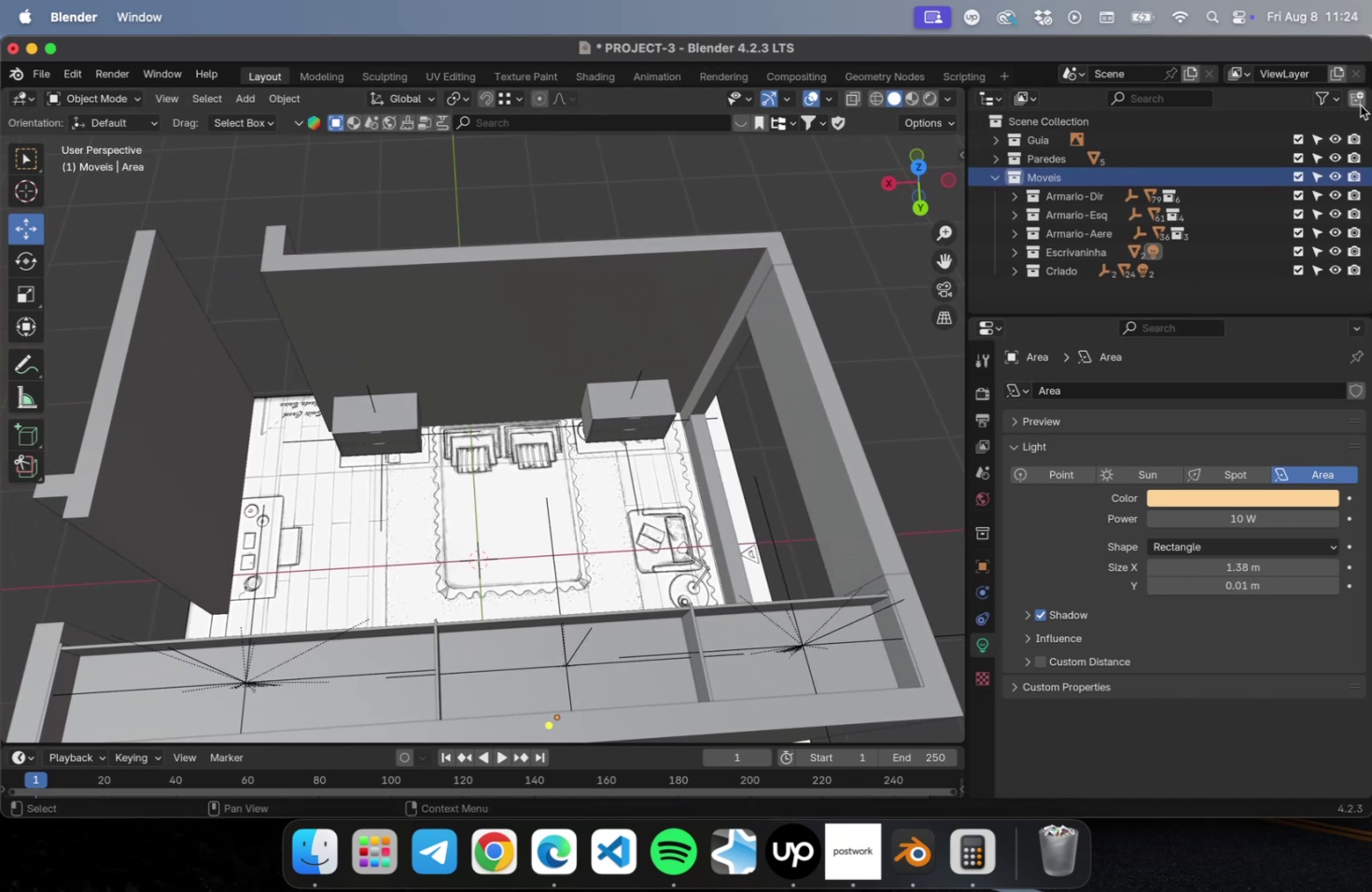 
left_click([1359, 99])
 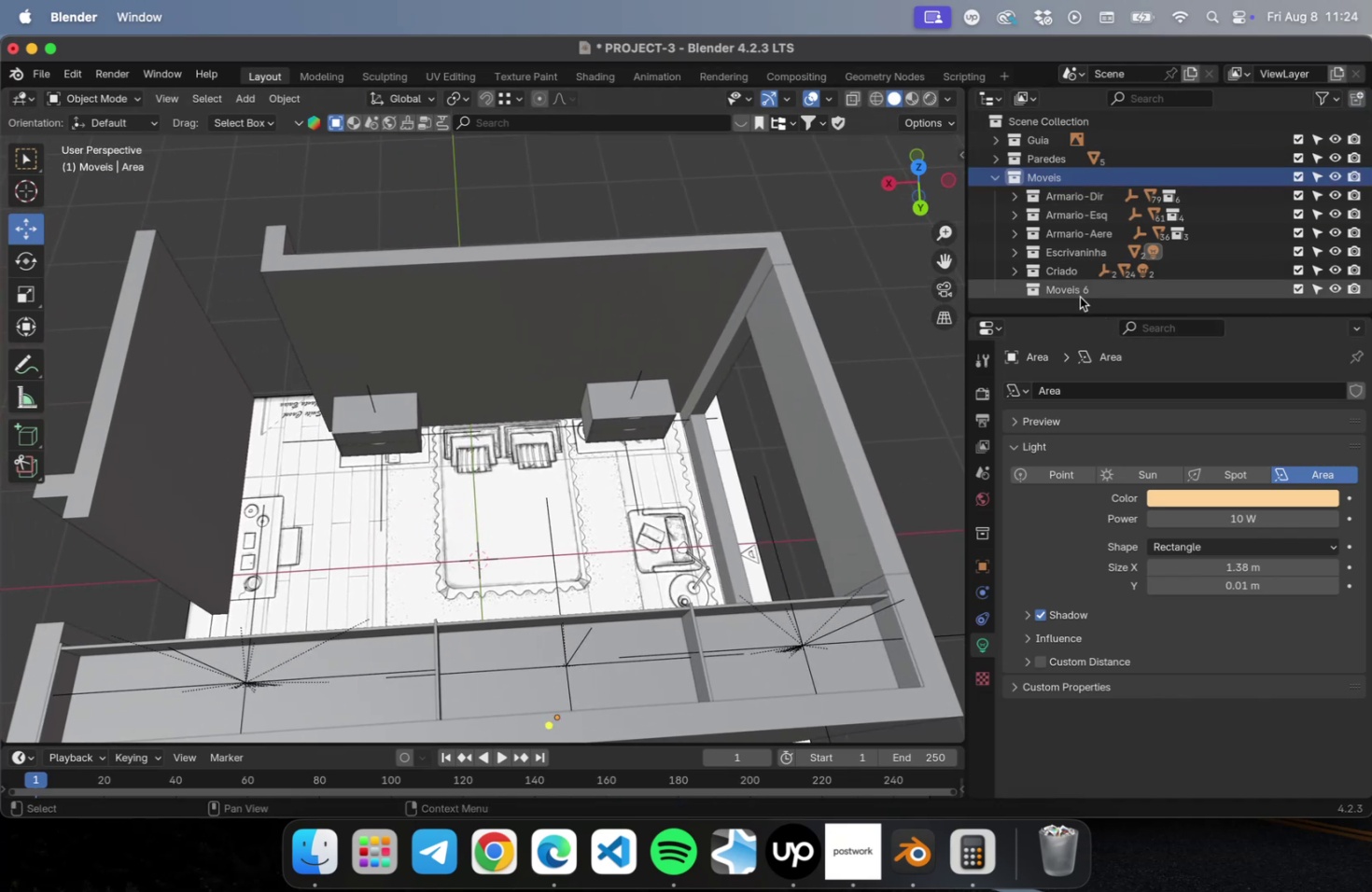 
double_click([1079, 297])
 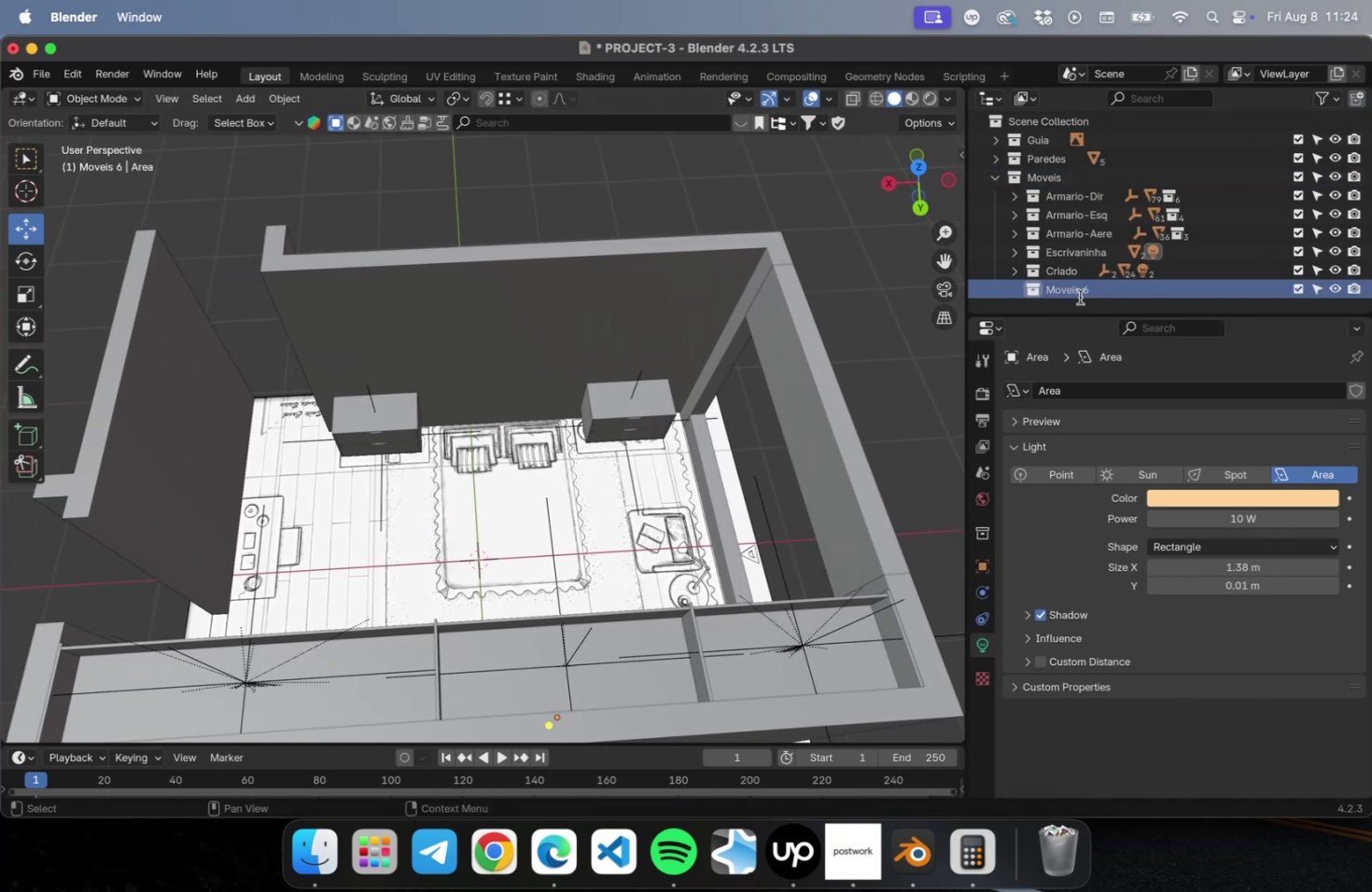 
triple_click([1079, 297])
 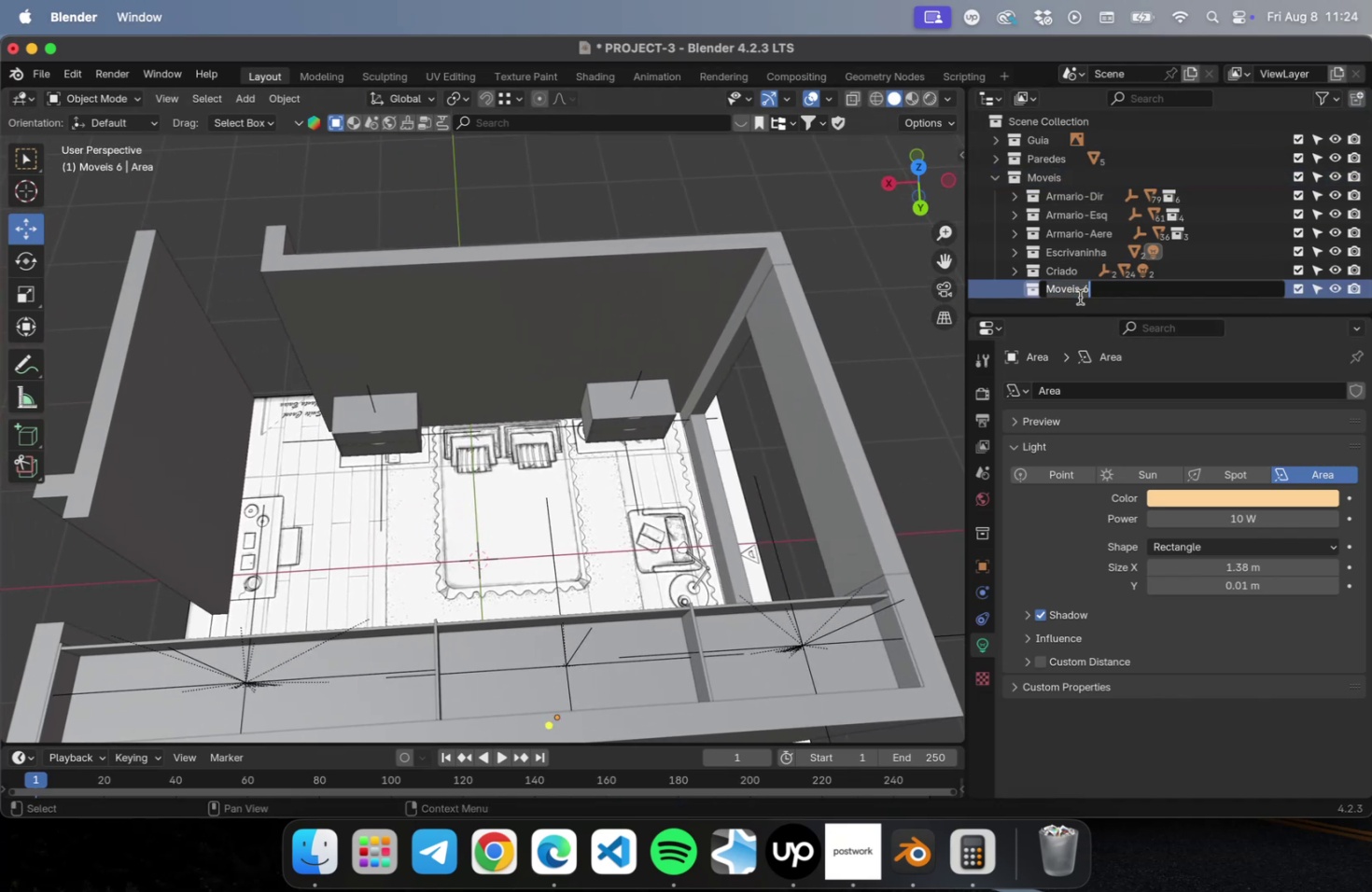 
type(Cma)
key(Backspace)
key(Backspace)
type(ama)
 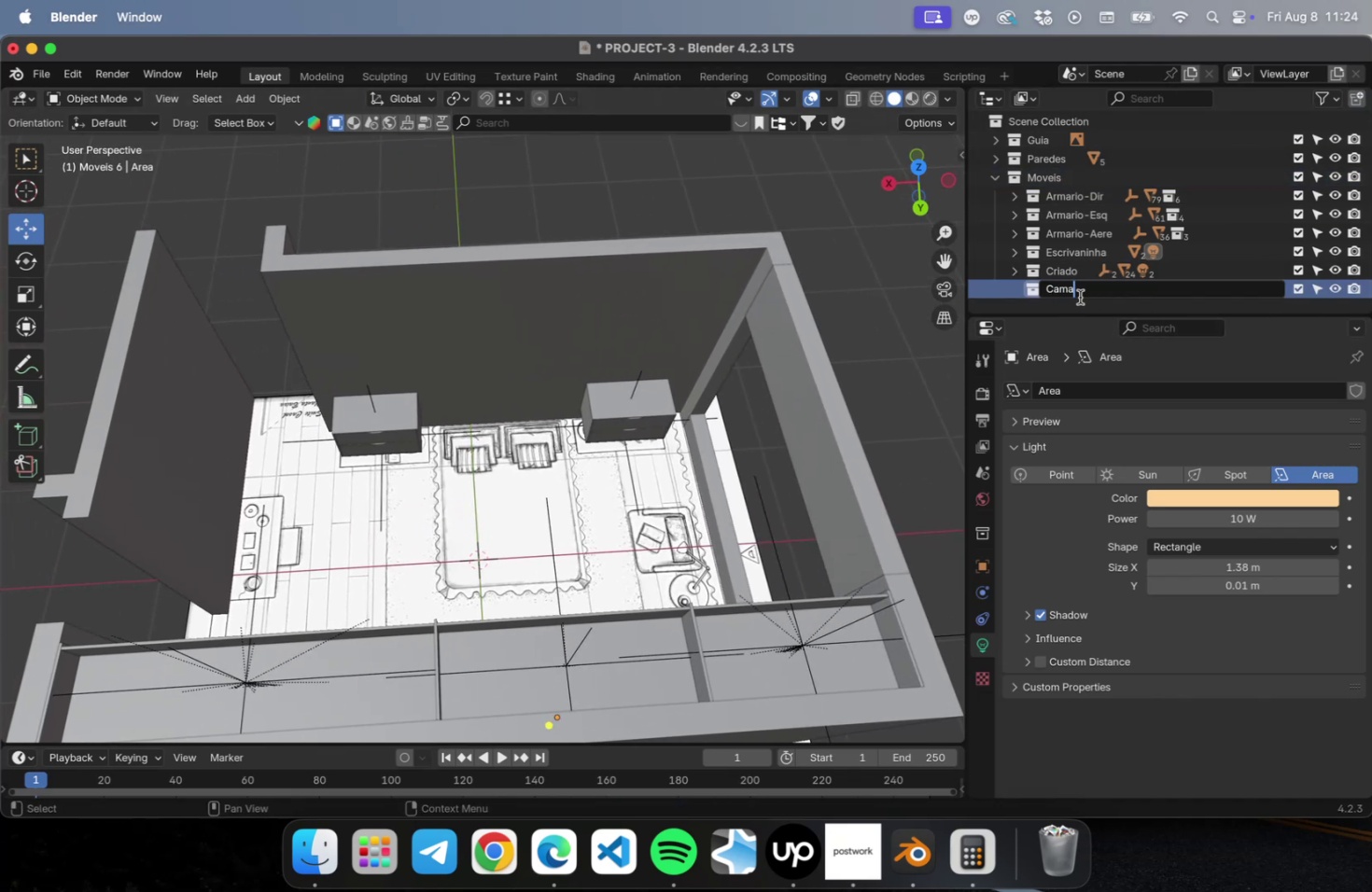 
key(Enter)
 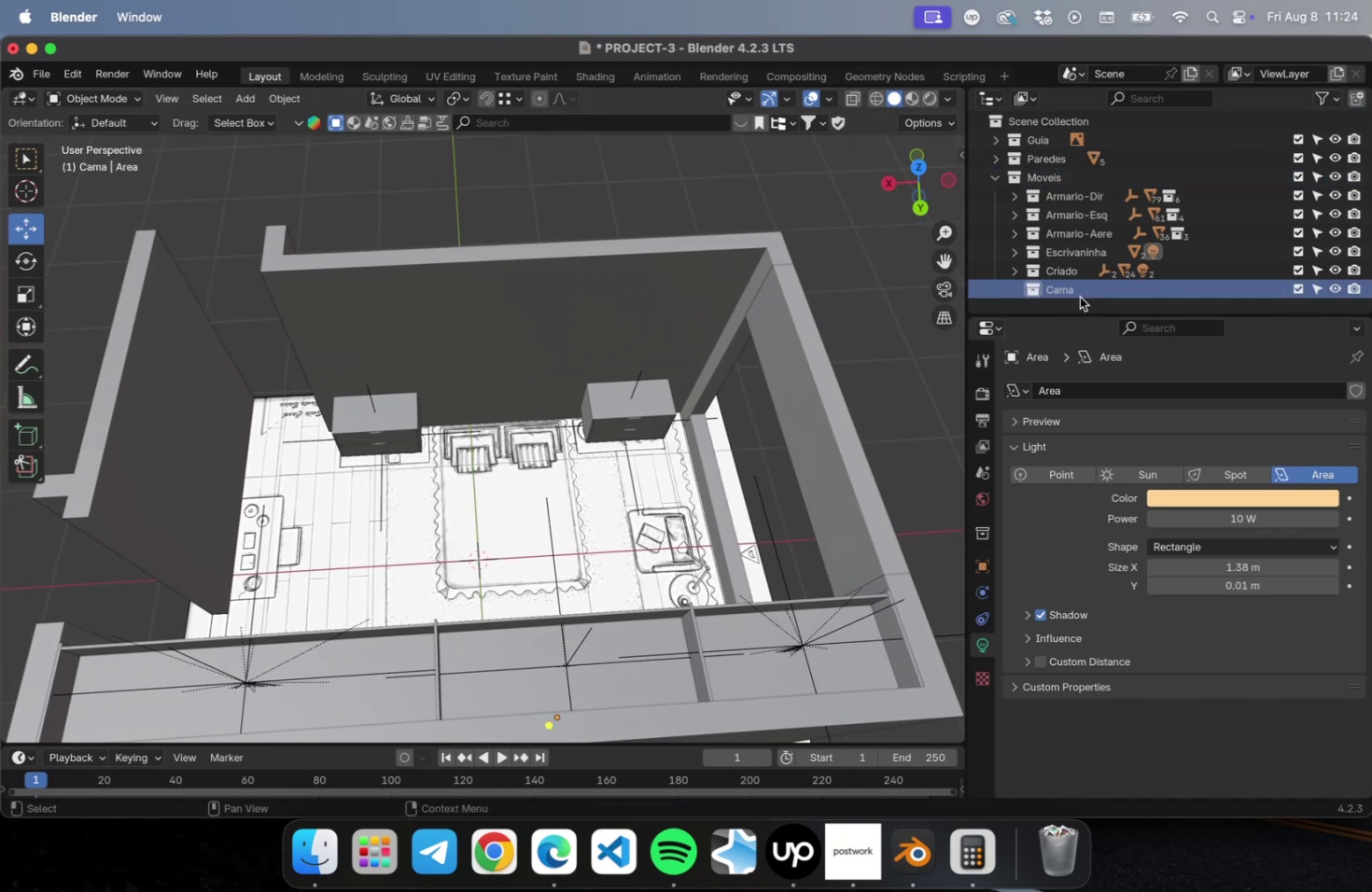 
key(Meta+CommandLeft)
 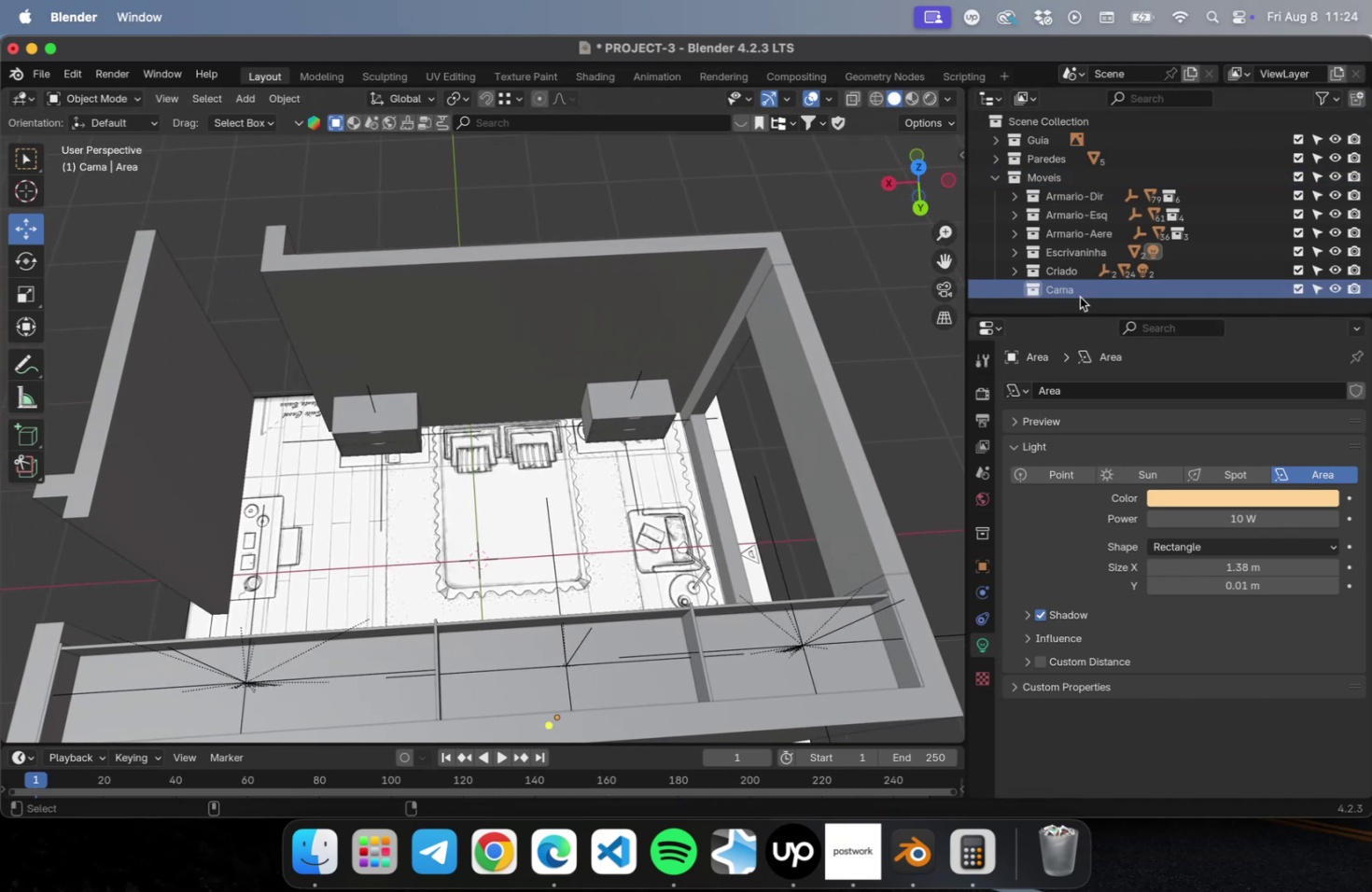 
key(Meta+S)
 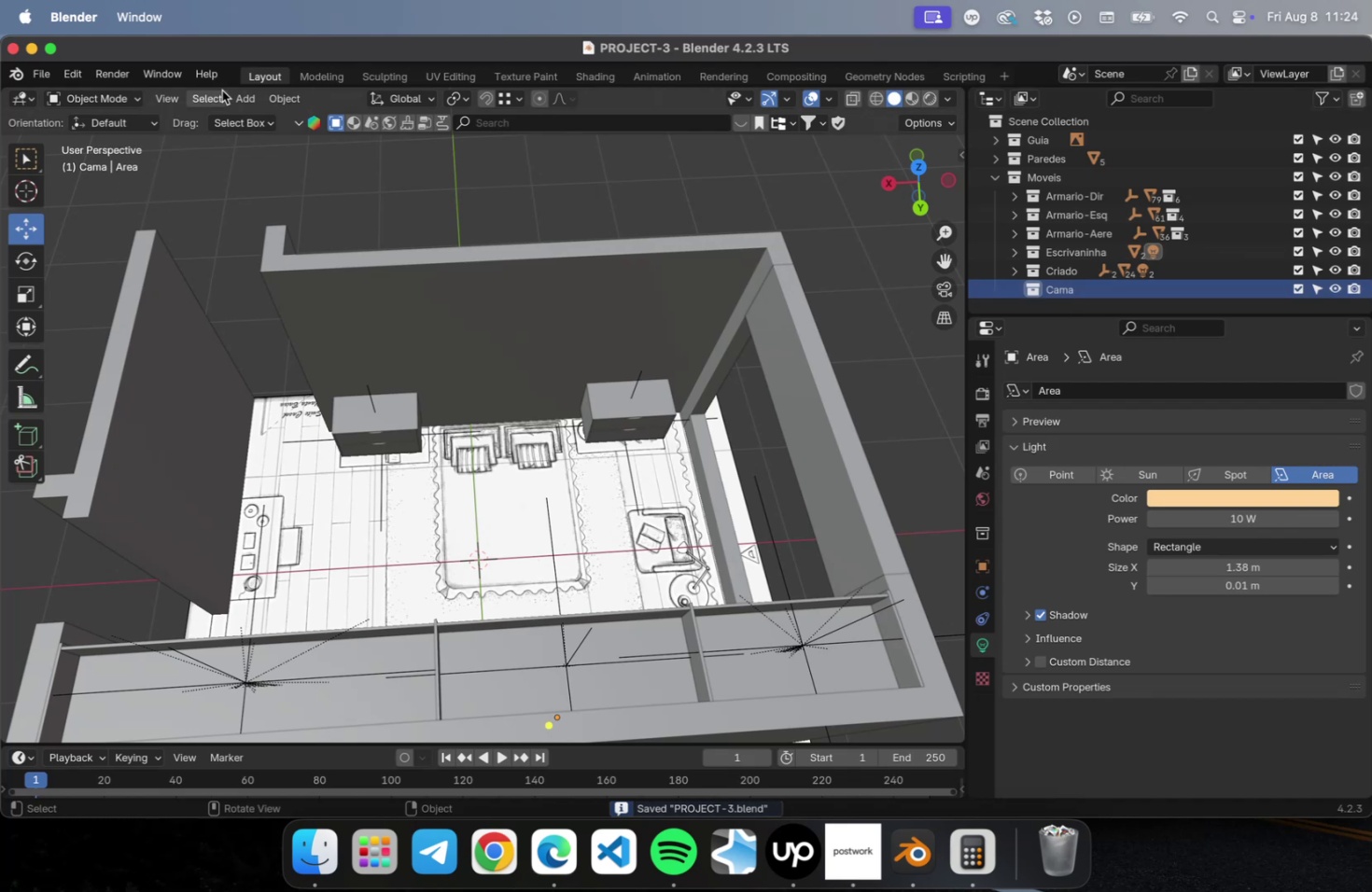 
mouse_move([293, 342])
 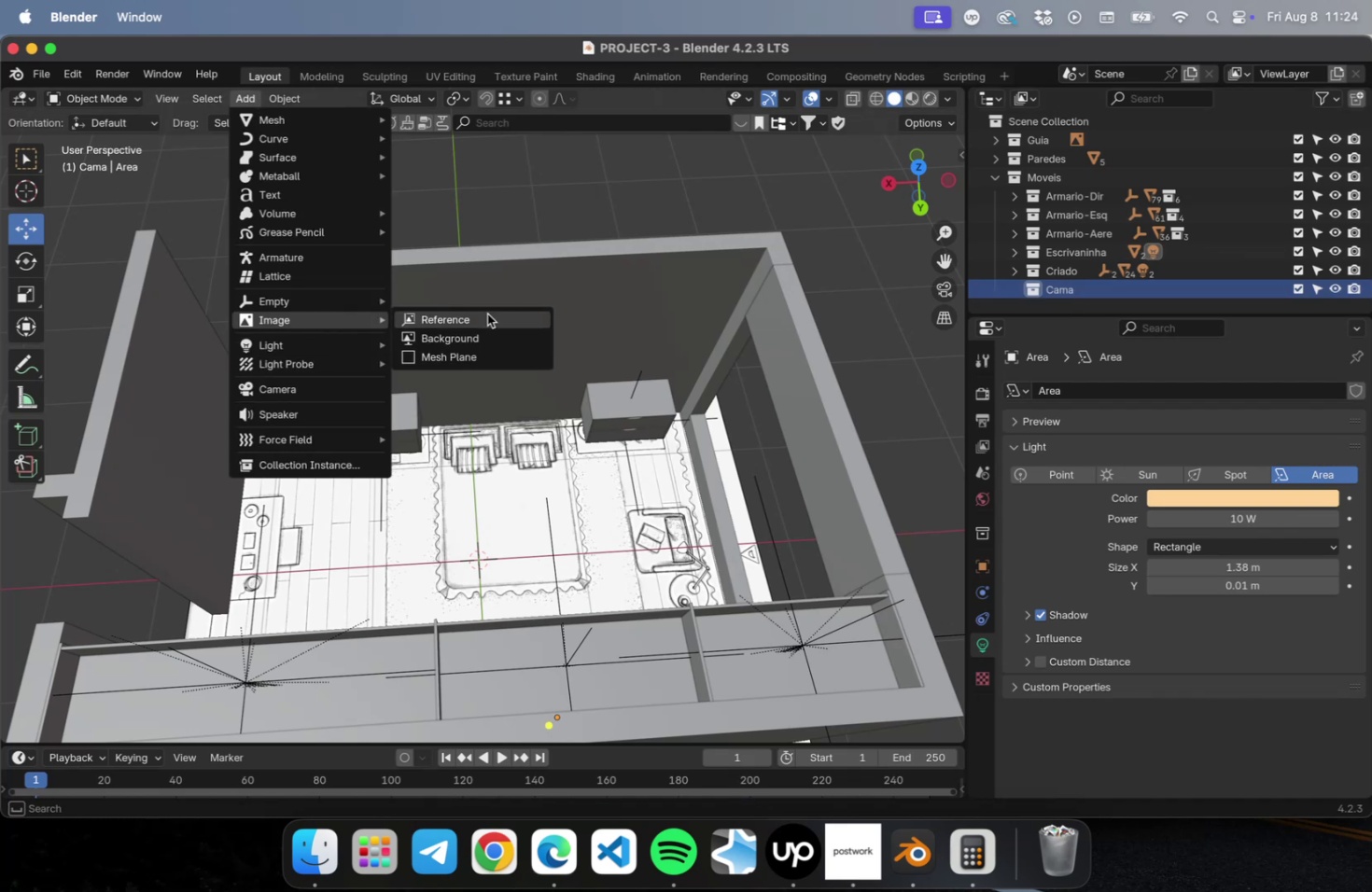 
left_click([487, 314])
 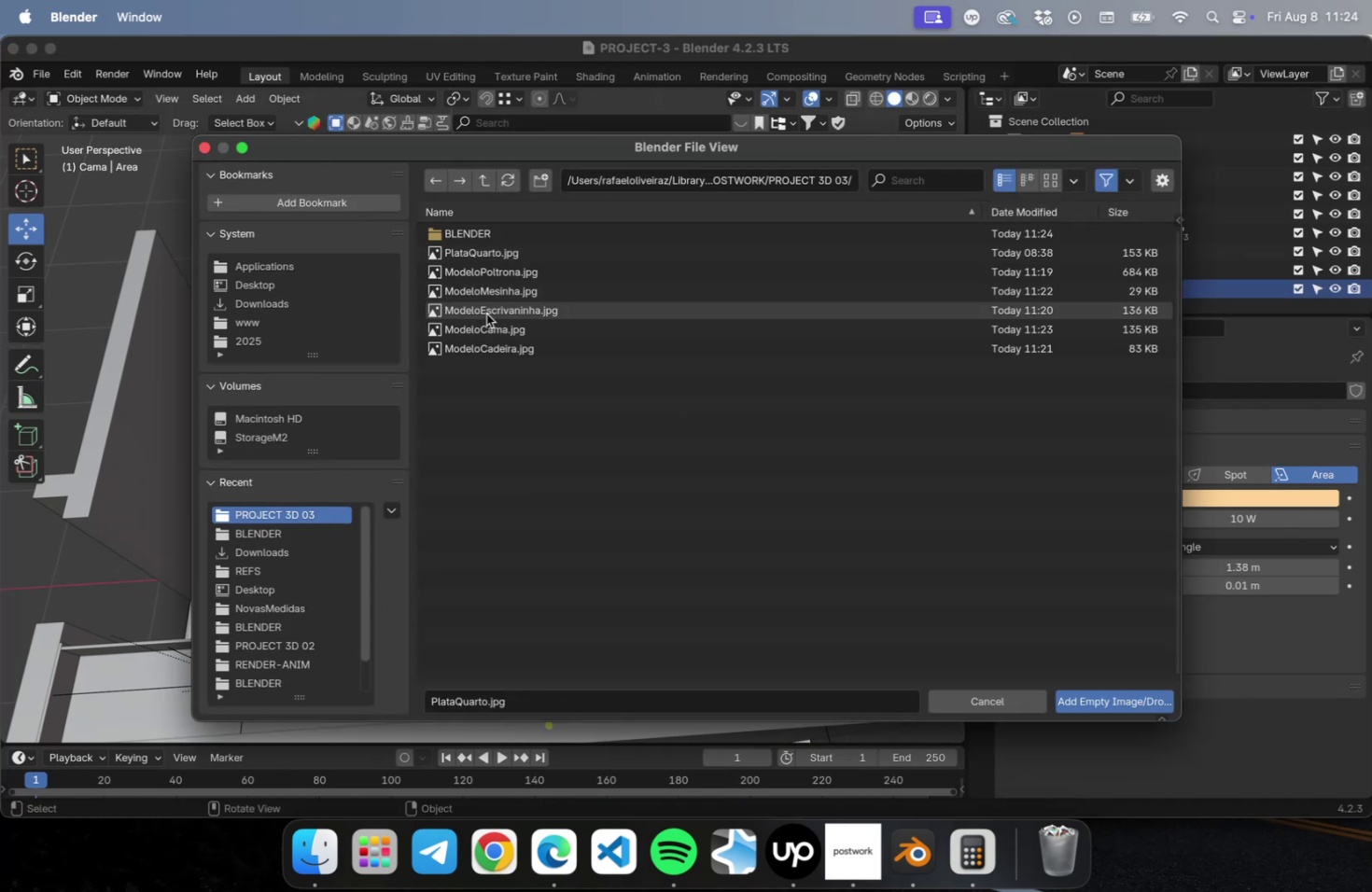 
mouse_move([531, 298])
 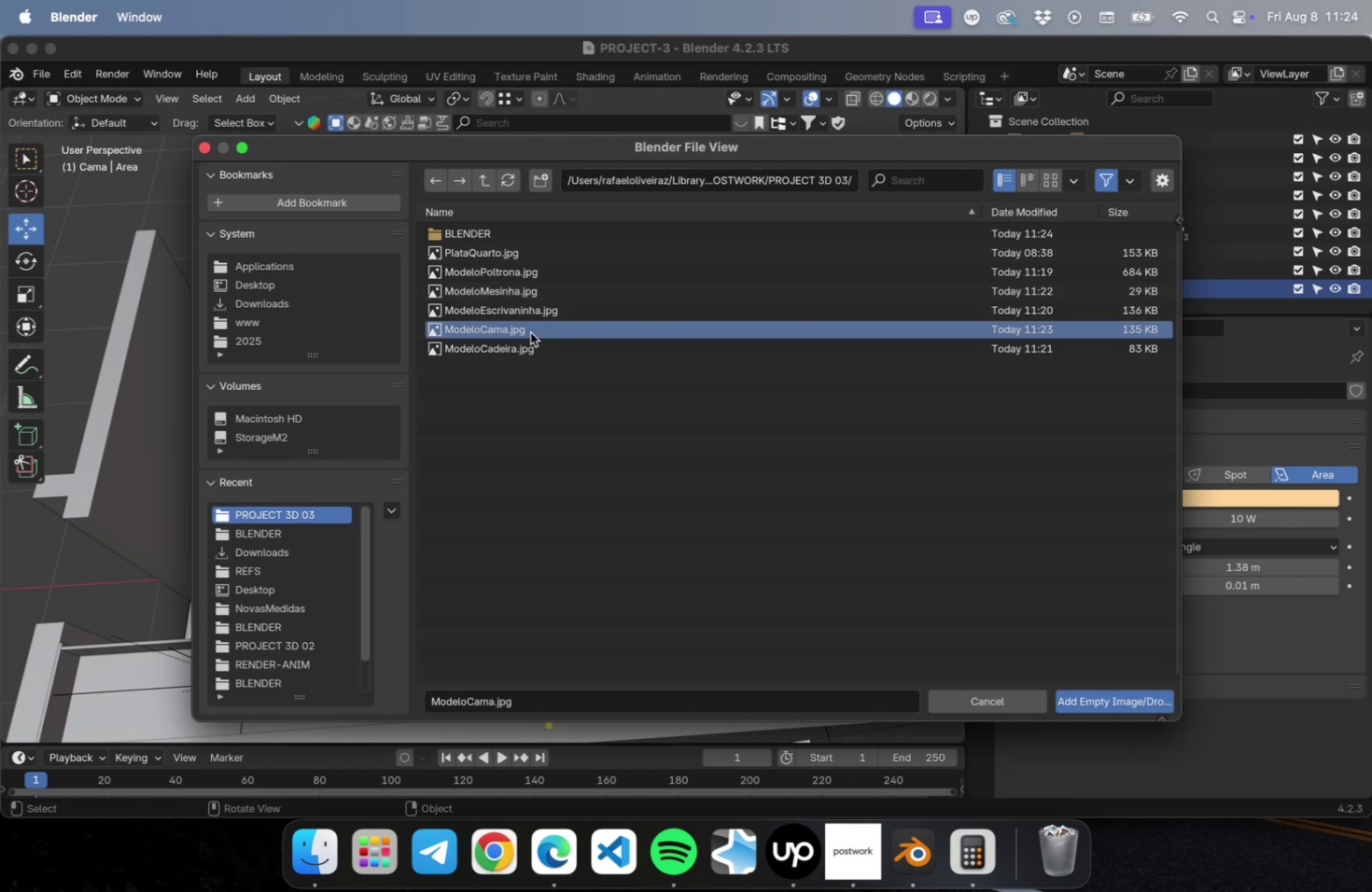 
double_click([530, 332])
 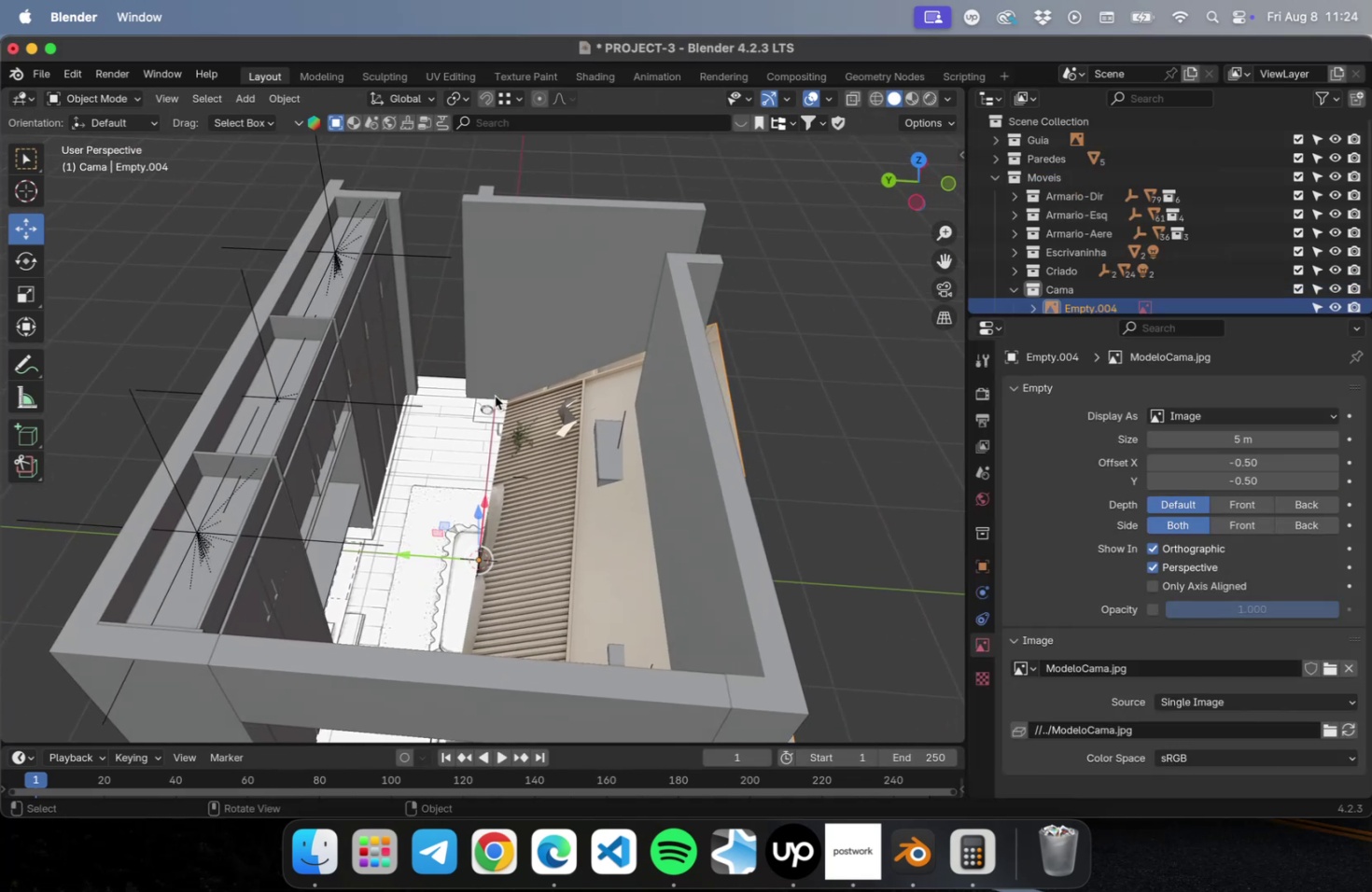 
key(NumLock)
 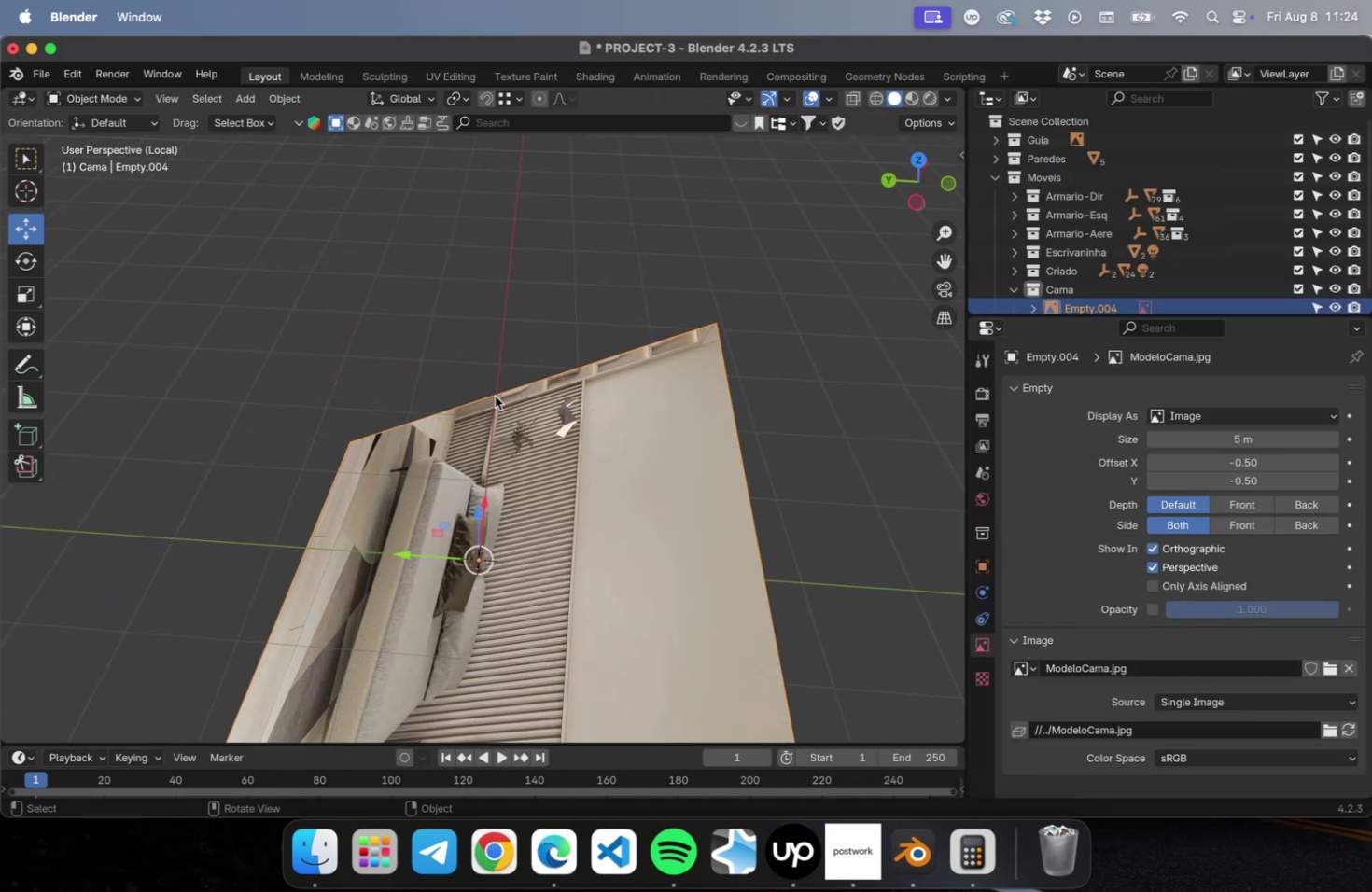 
key(NumpadDivide)
 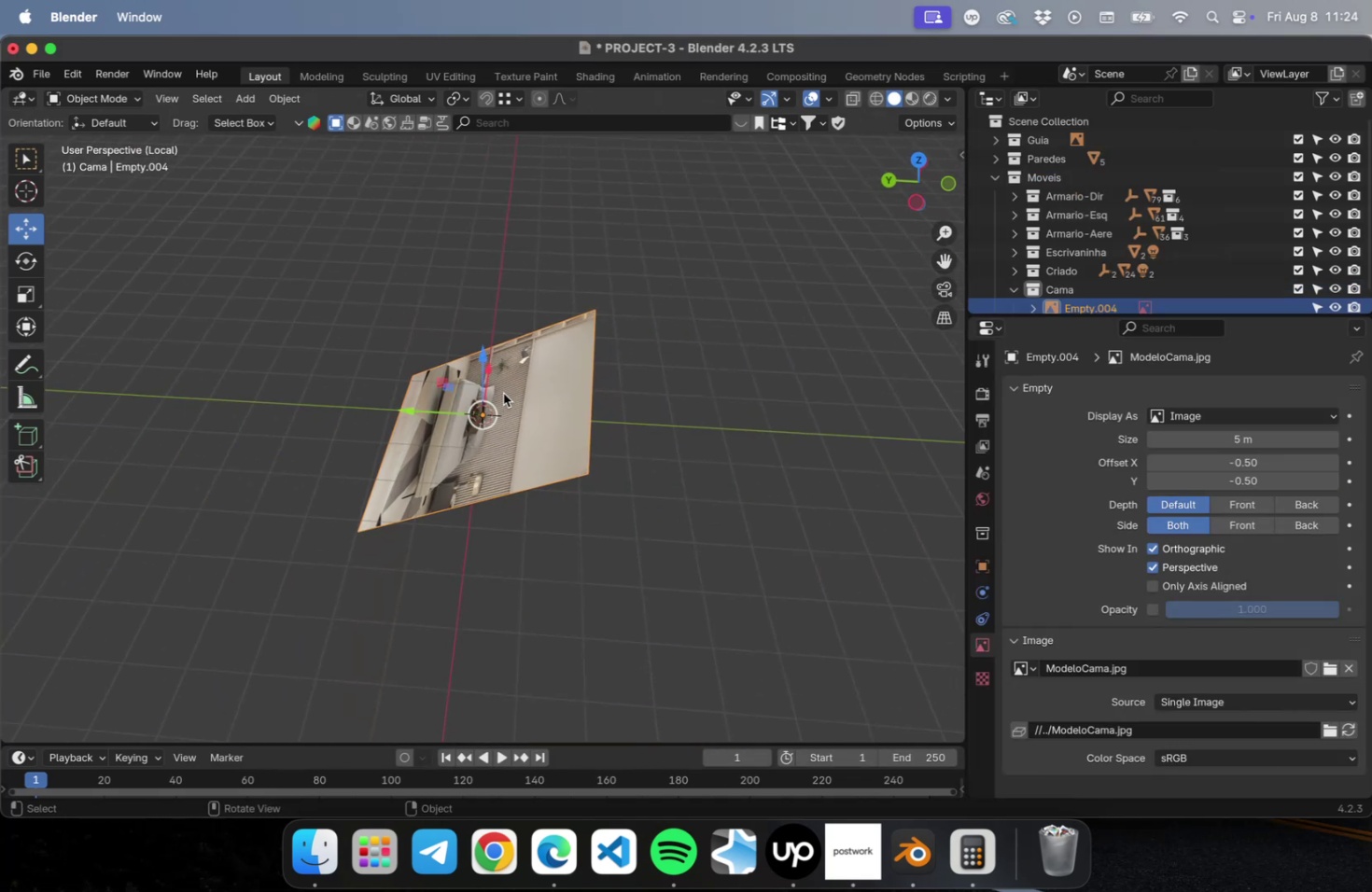 
key(N)
 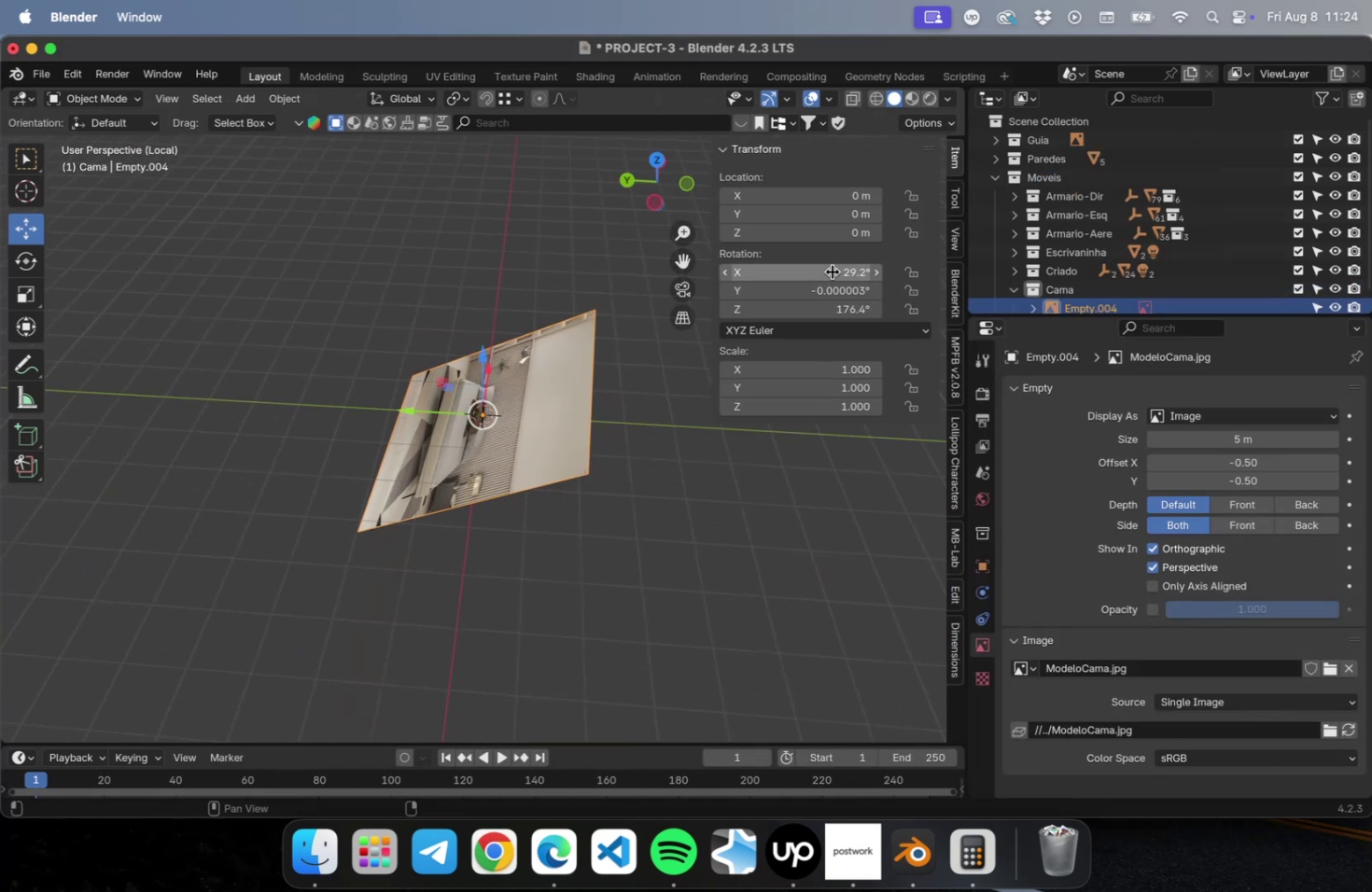 
left_click([832, 271])
 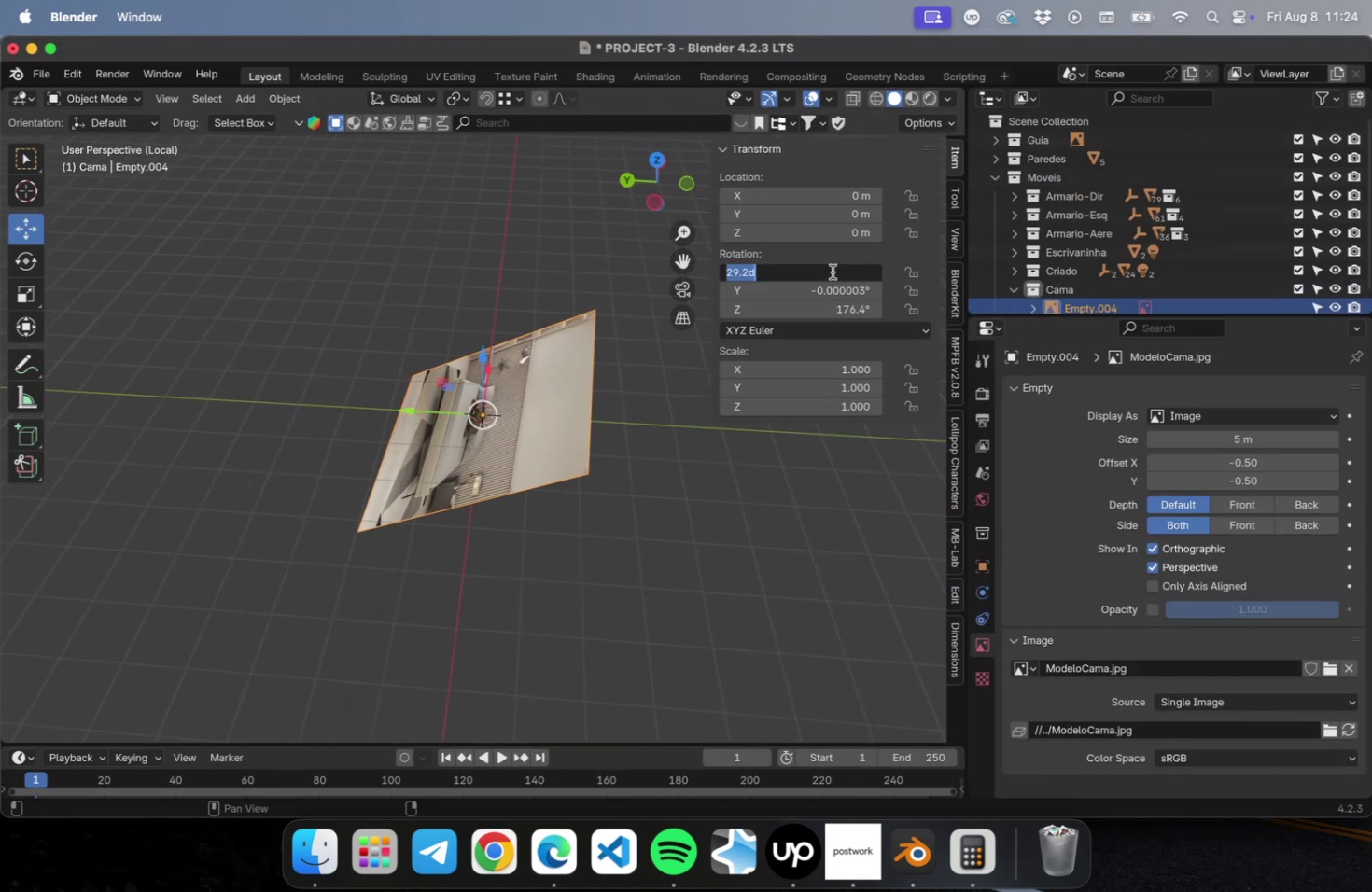 
type(90)
key(Tab)
type(0)
key(Tab)
type(0)
key(Tab)
 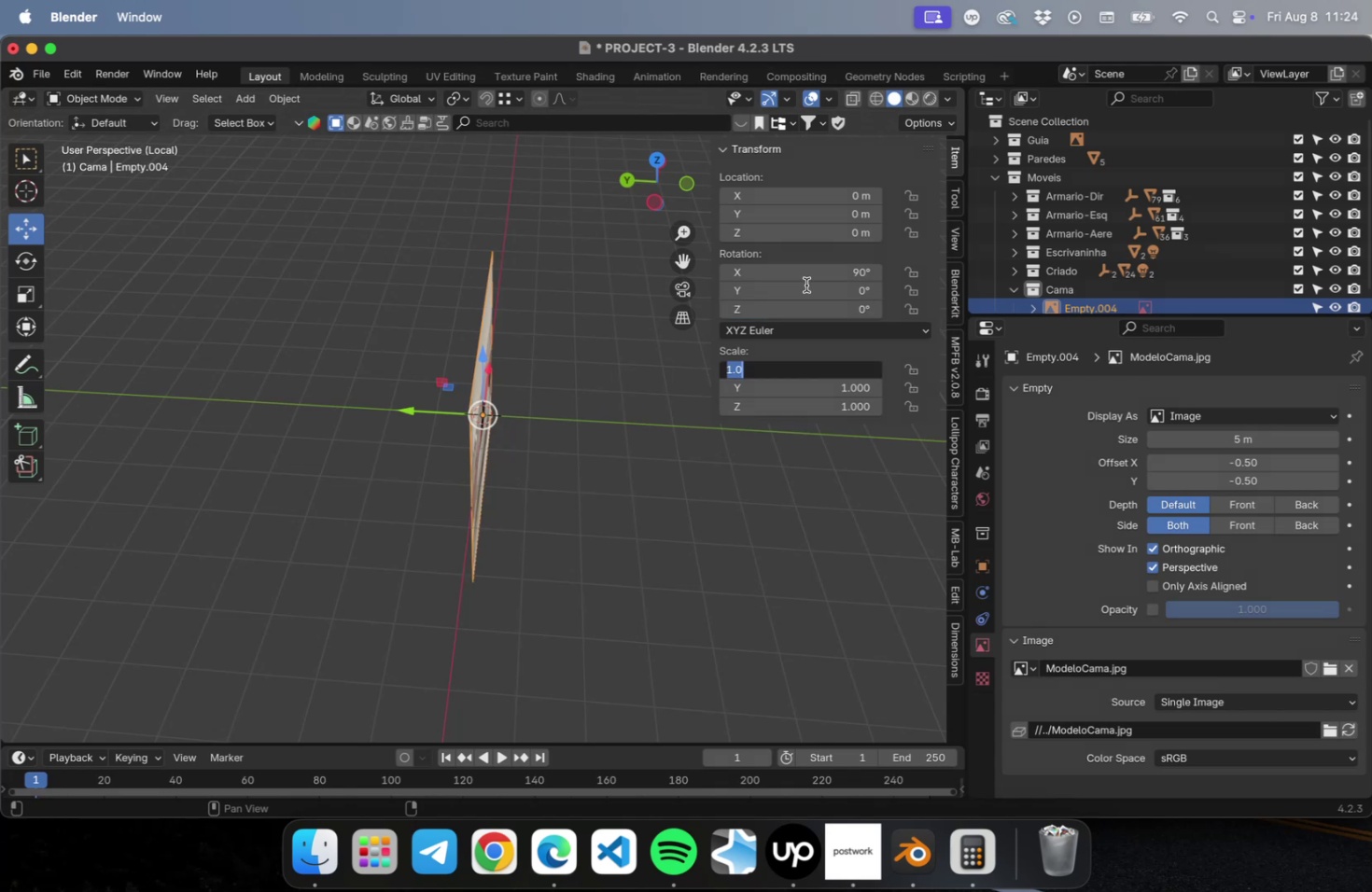 
left_click([622, 602])
 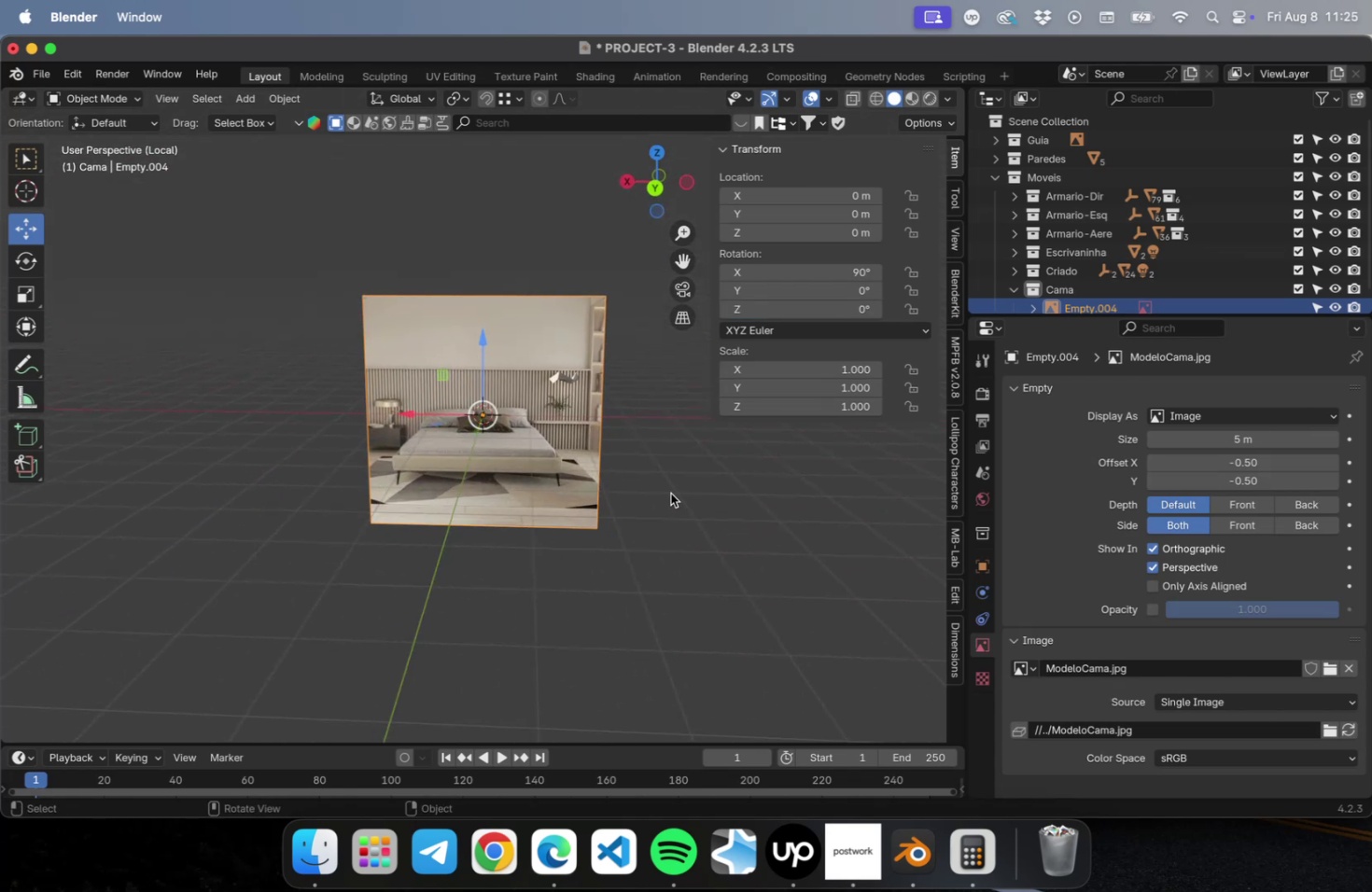 
scroll: coordinate [553, 570], scroll_direction: up, amount: 18.0
 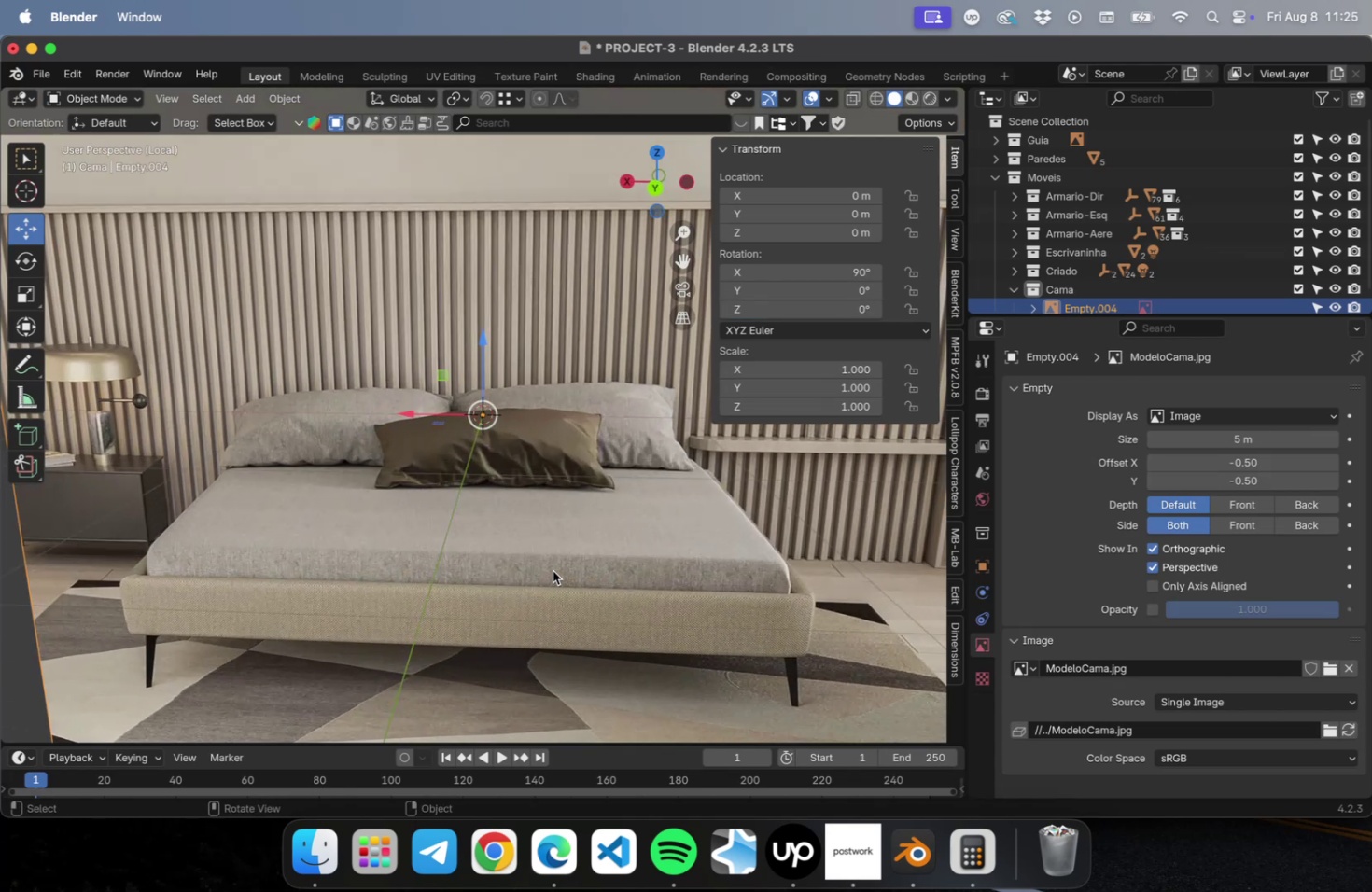 
hold_key(key=ShiftLeft, duration=0.54)
 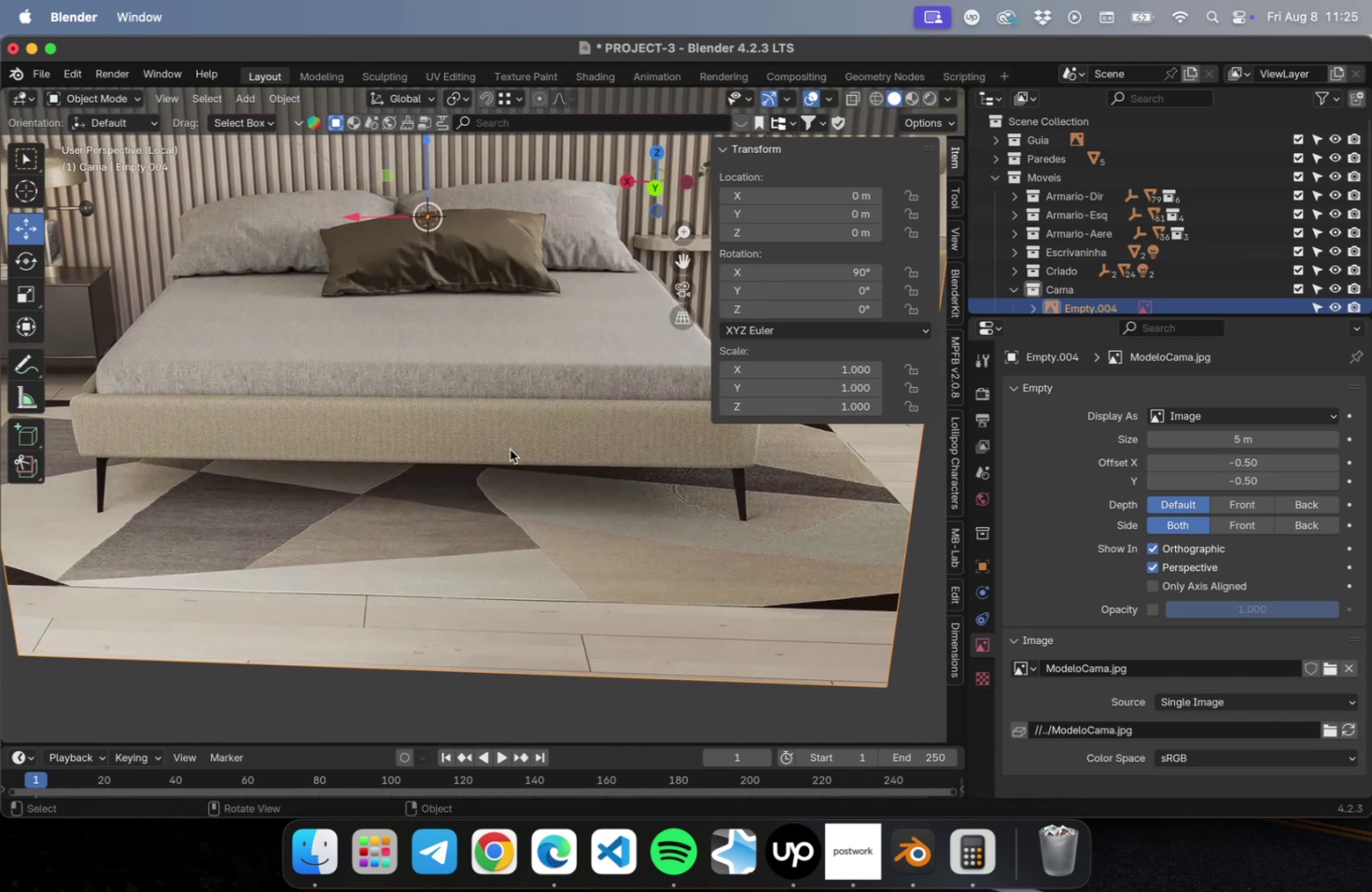 
scroll: coordinate [510, 449], scroll_direction: up, amount: 5.0
 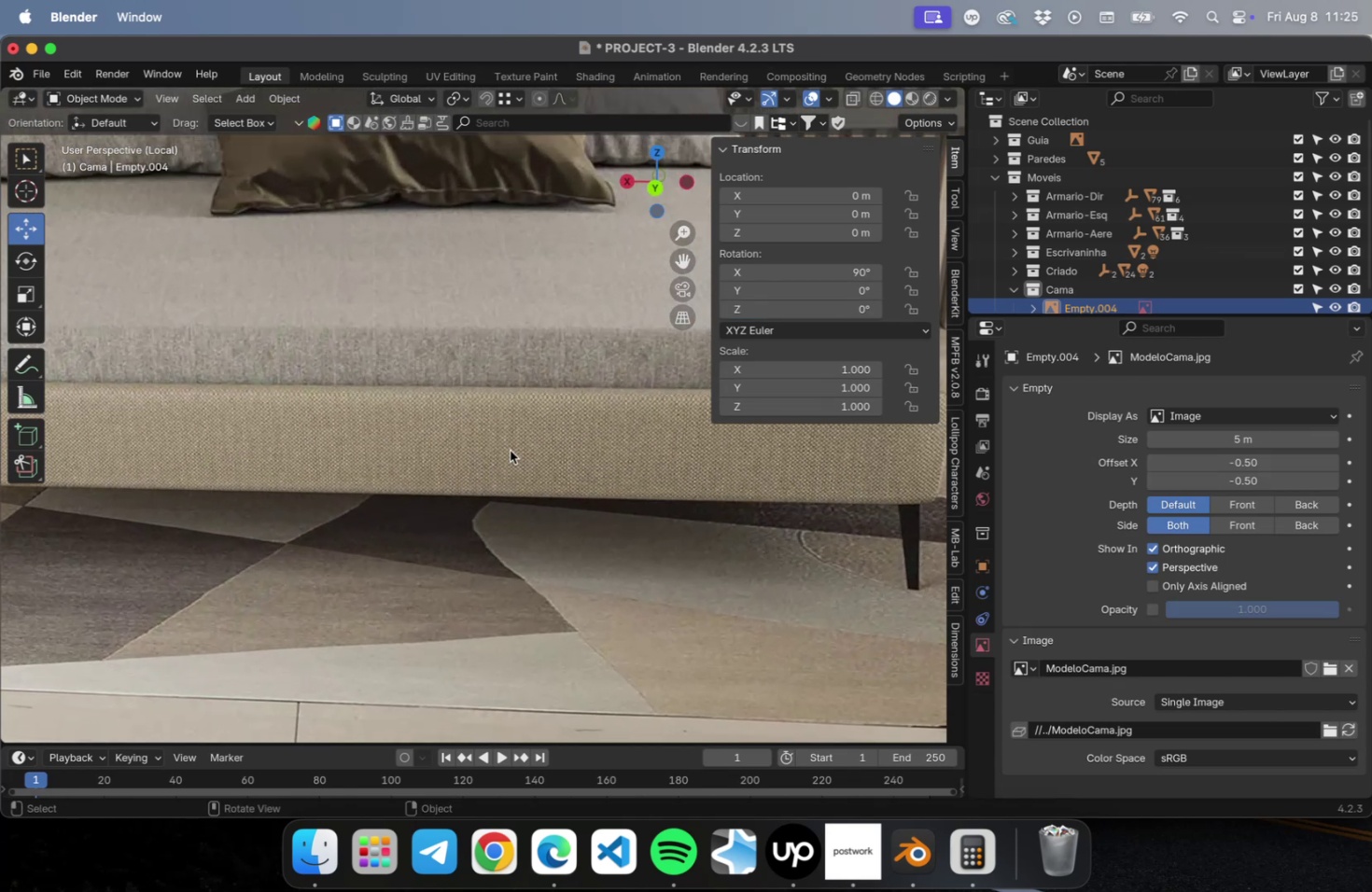 
key(Meta+S)
 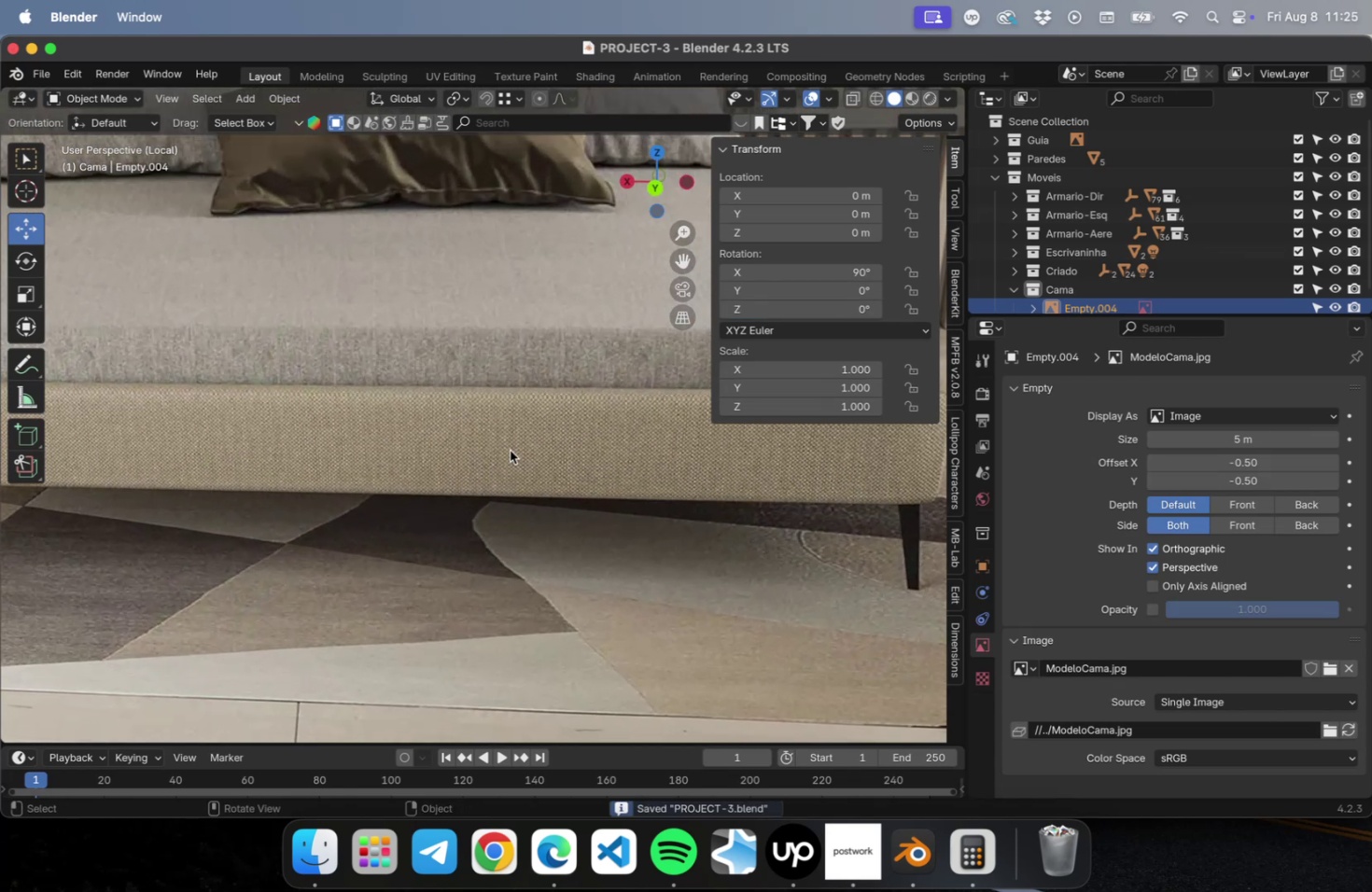 
scroll: coordinate [514, 461], scroll_direction: down, amount: 4.0
 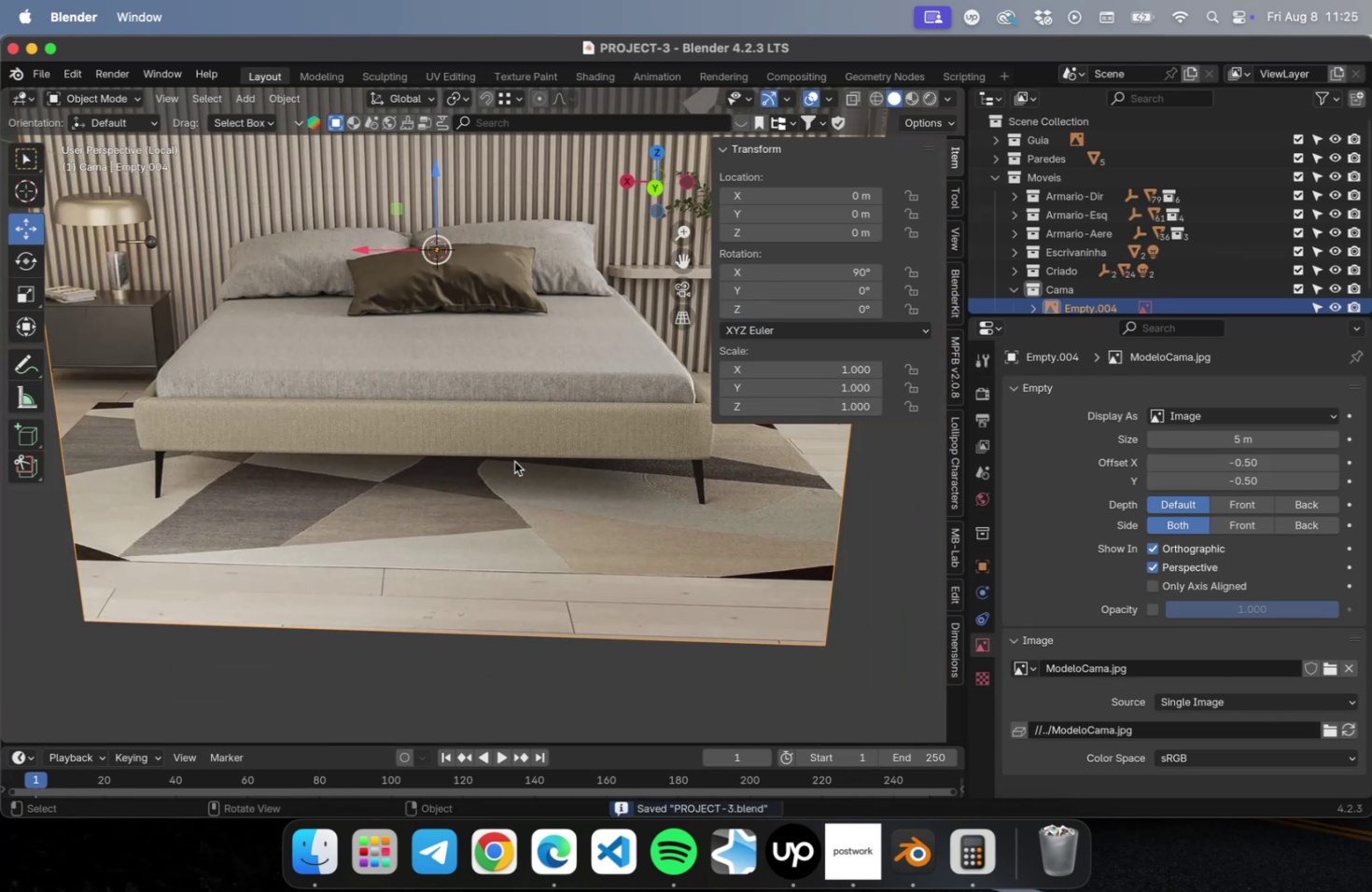 
hold_key(key=ShiftLeft, duration=0.51)
 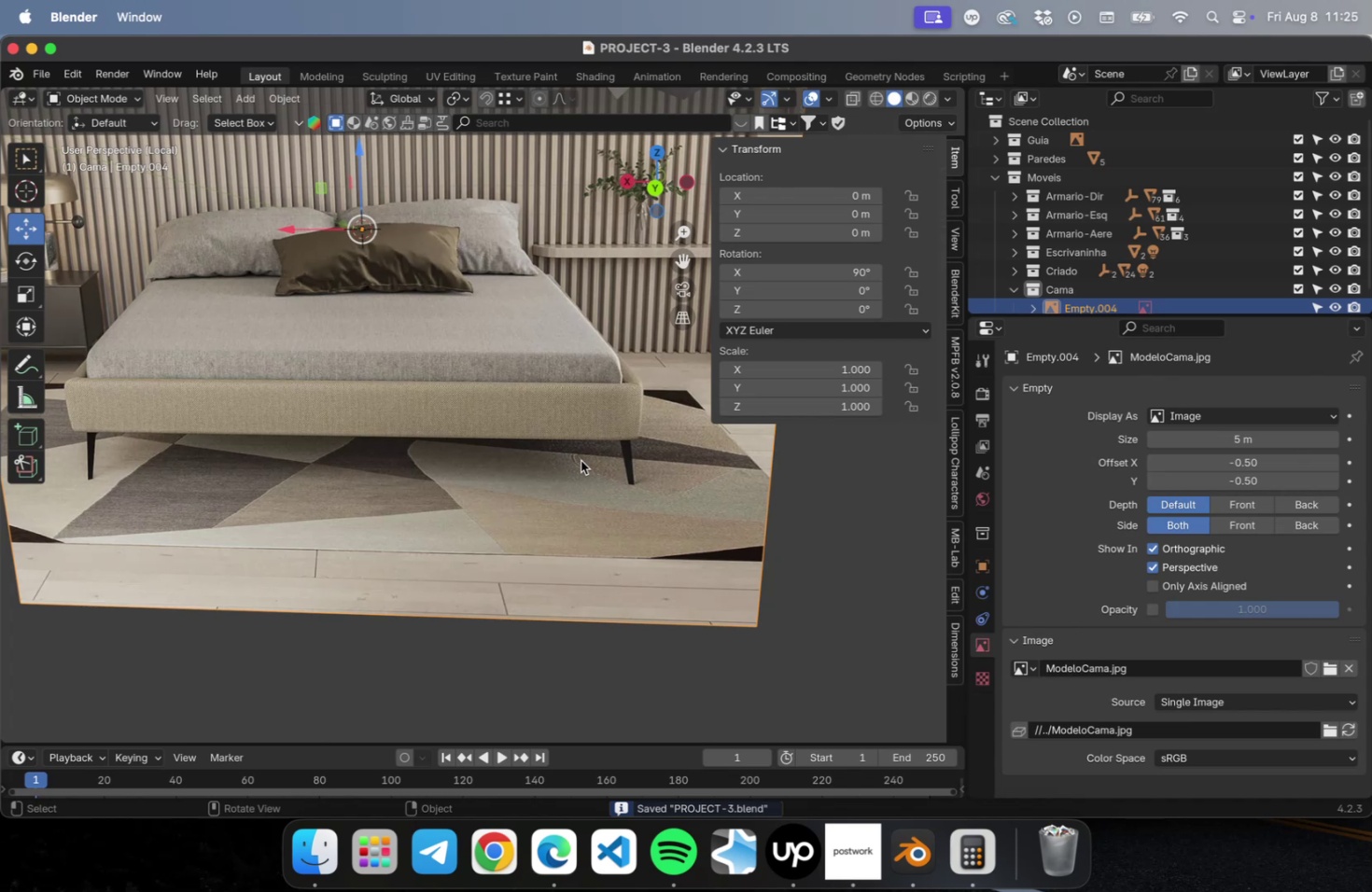 
key(N)
 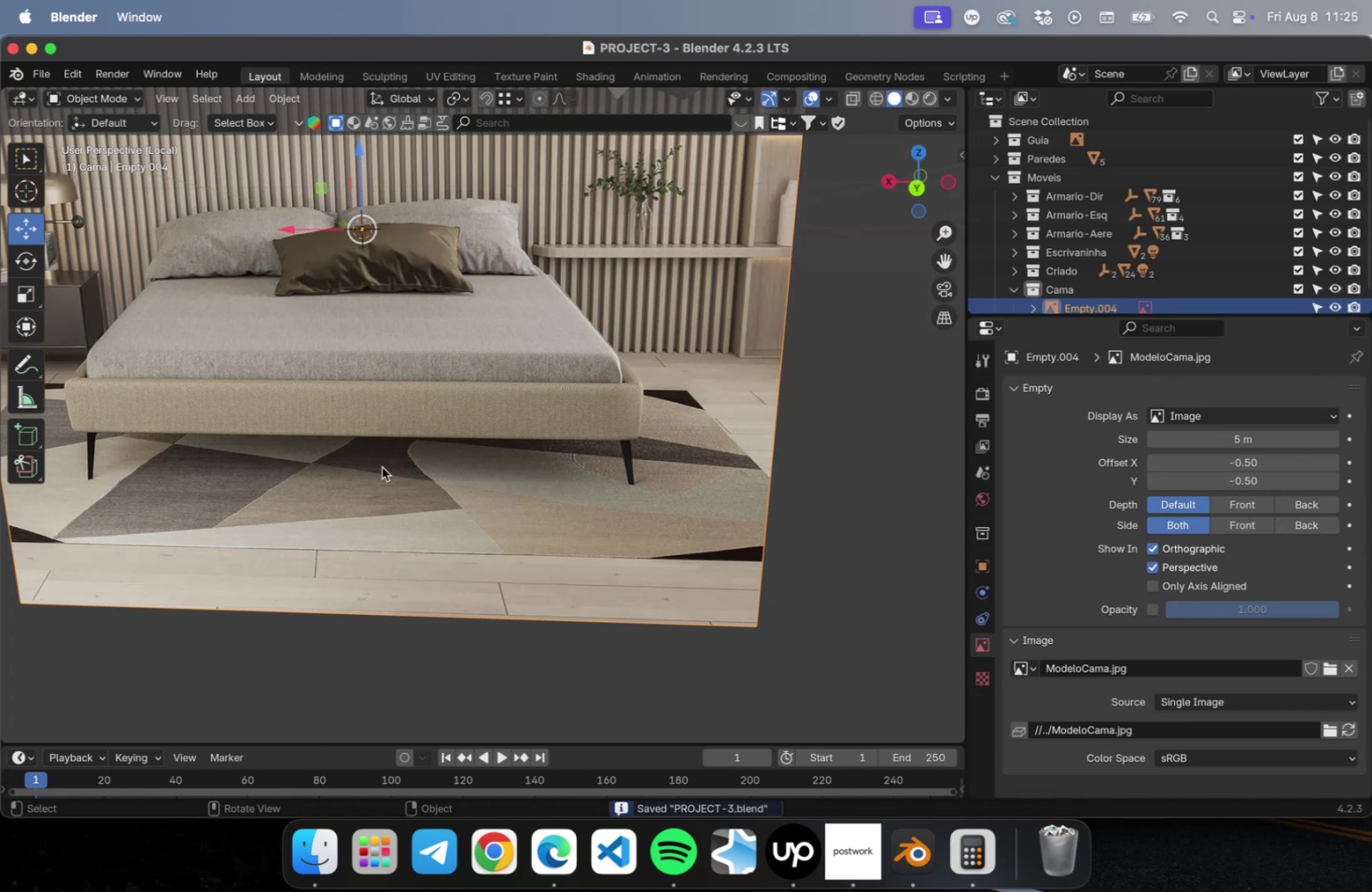 
hold_key(key=ShiftLeft, duration=0.56)
 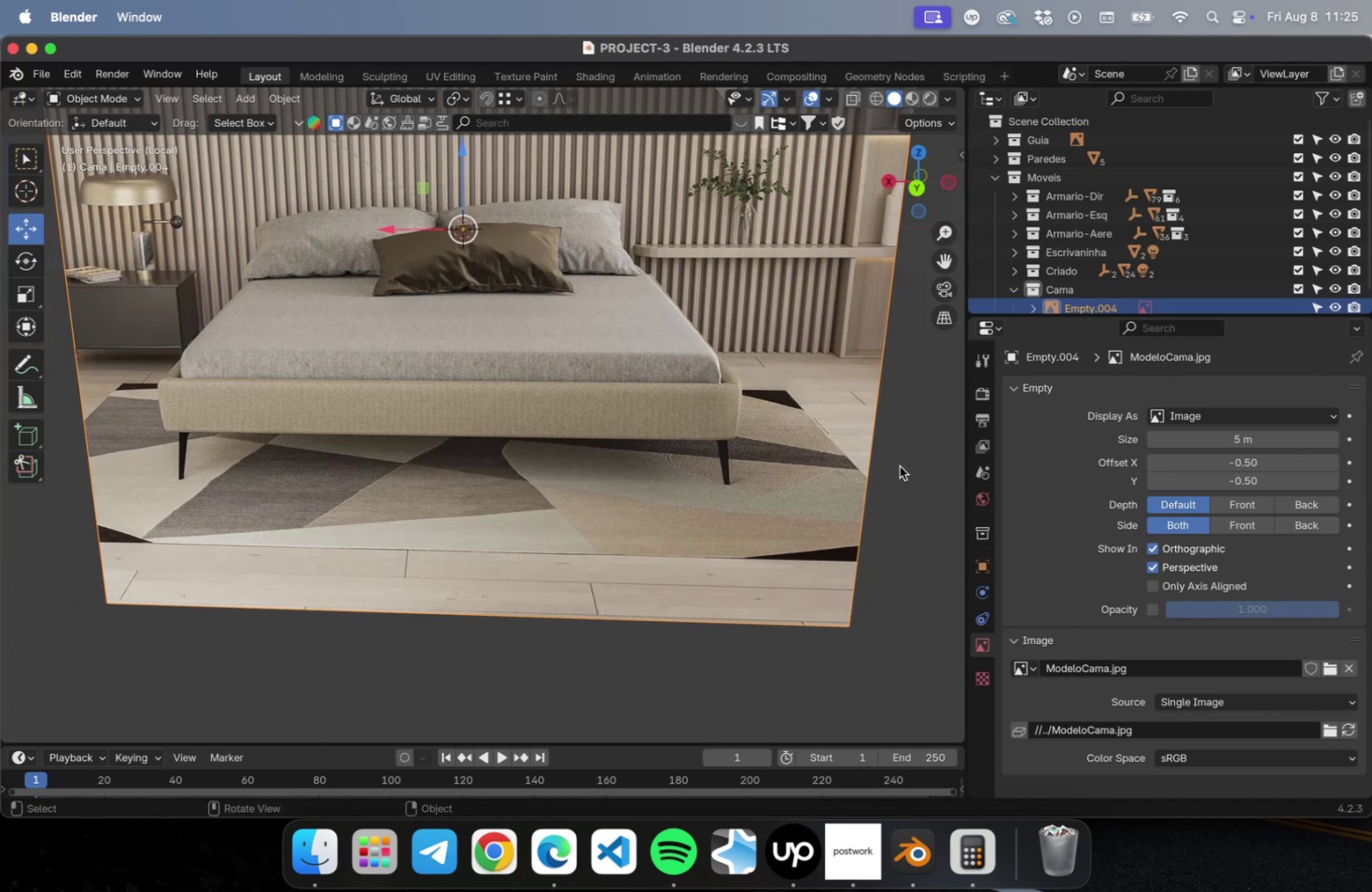 
scroll: coordinate [1239, 268], scroll_direction: down, amount: 5.0
 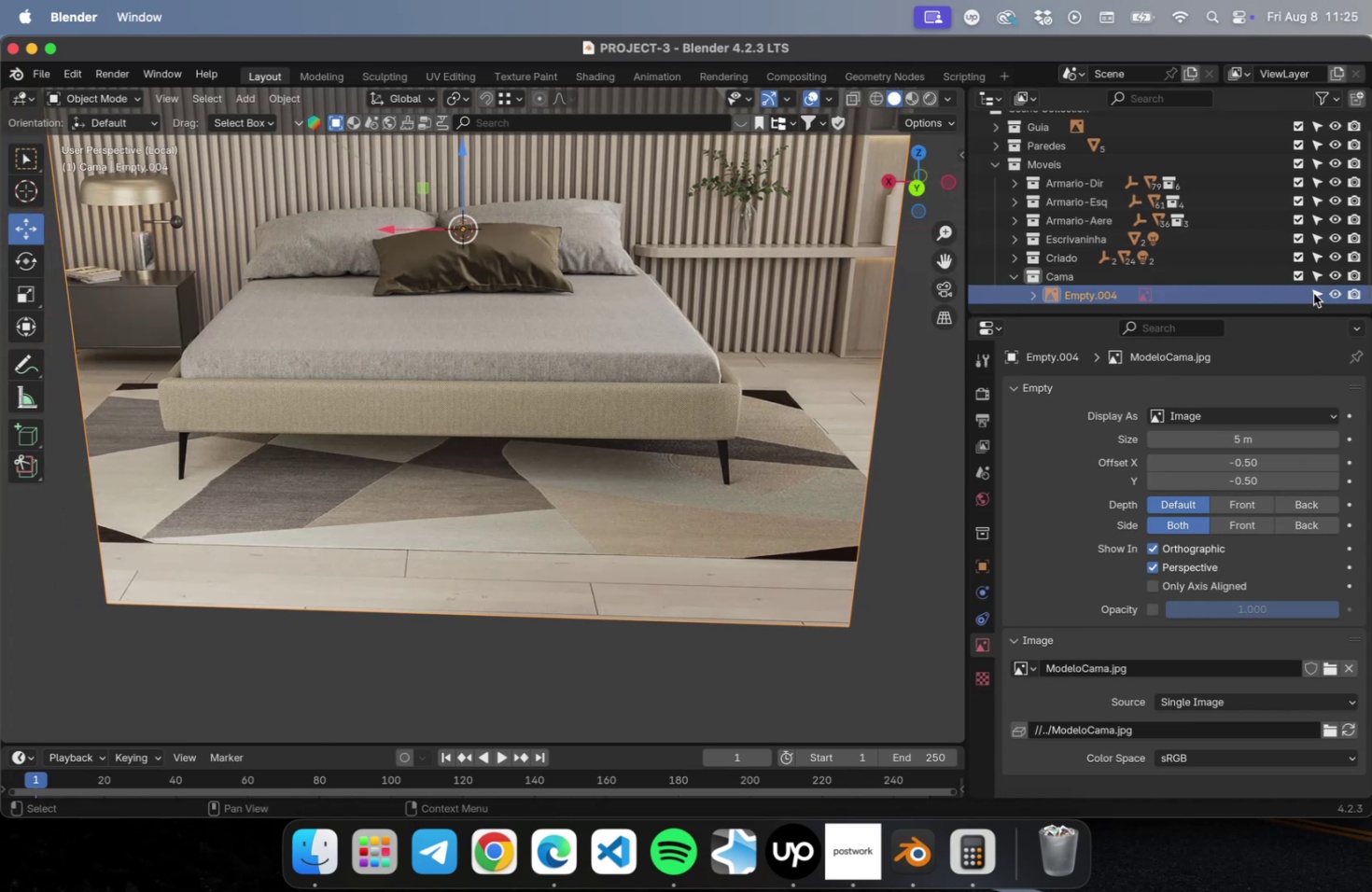 
left_click([1313, 293])
 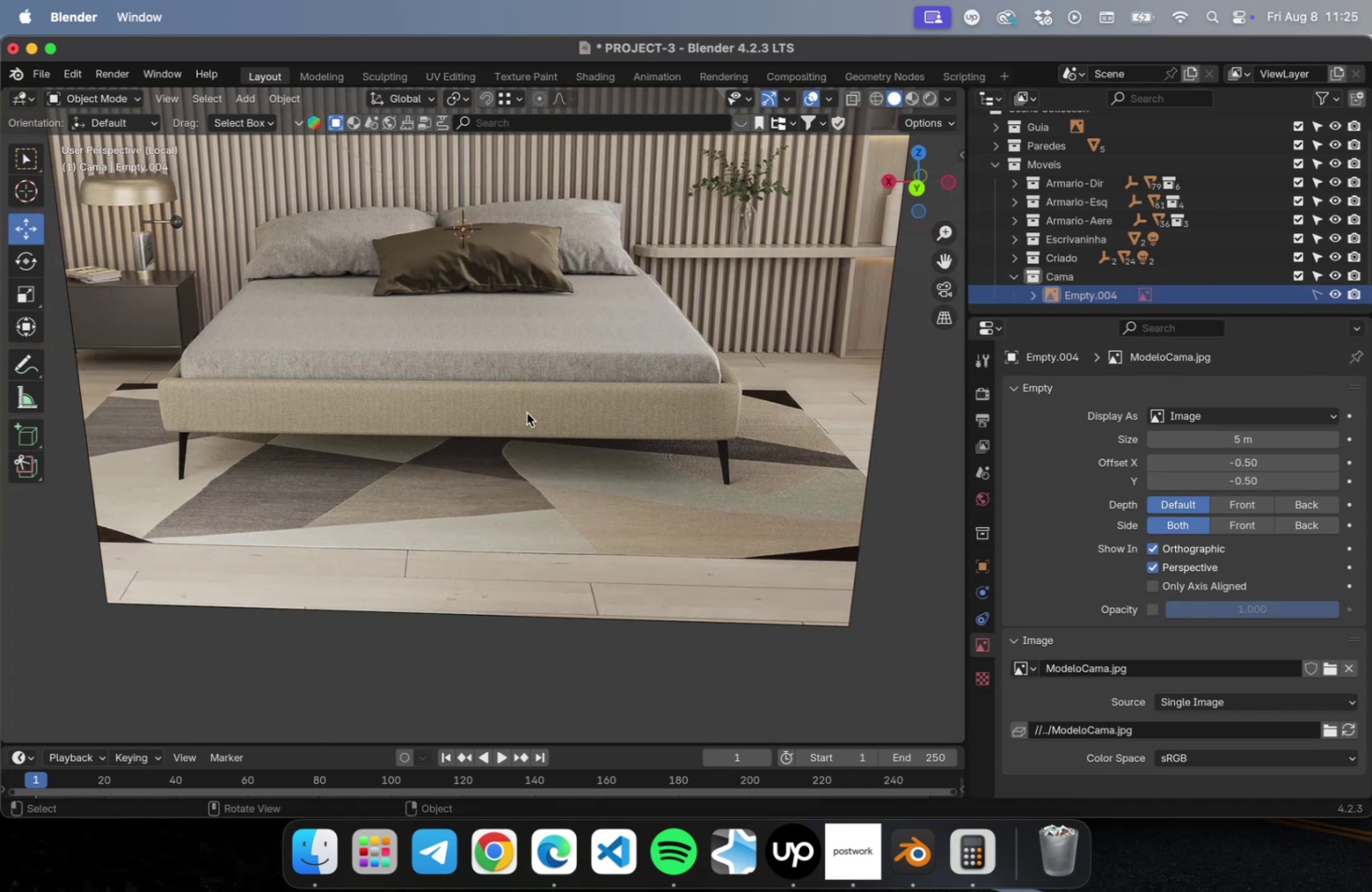 
hold_key(key=ShiftLeft, duration=0.42)
 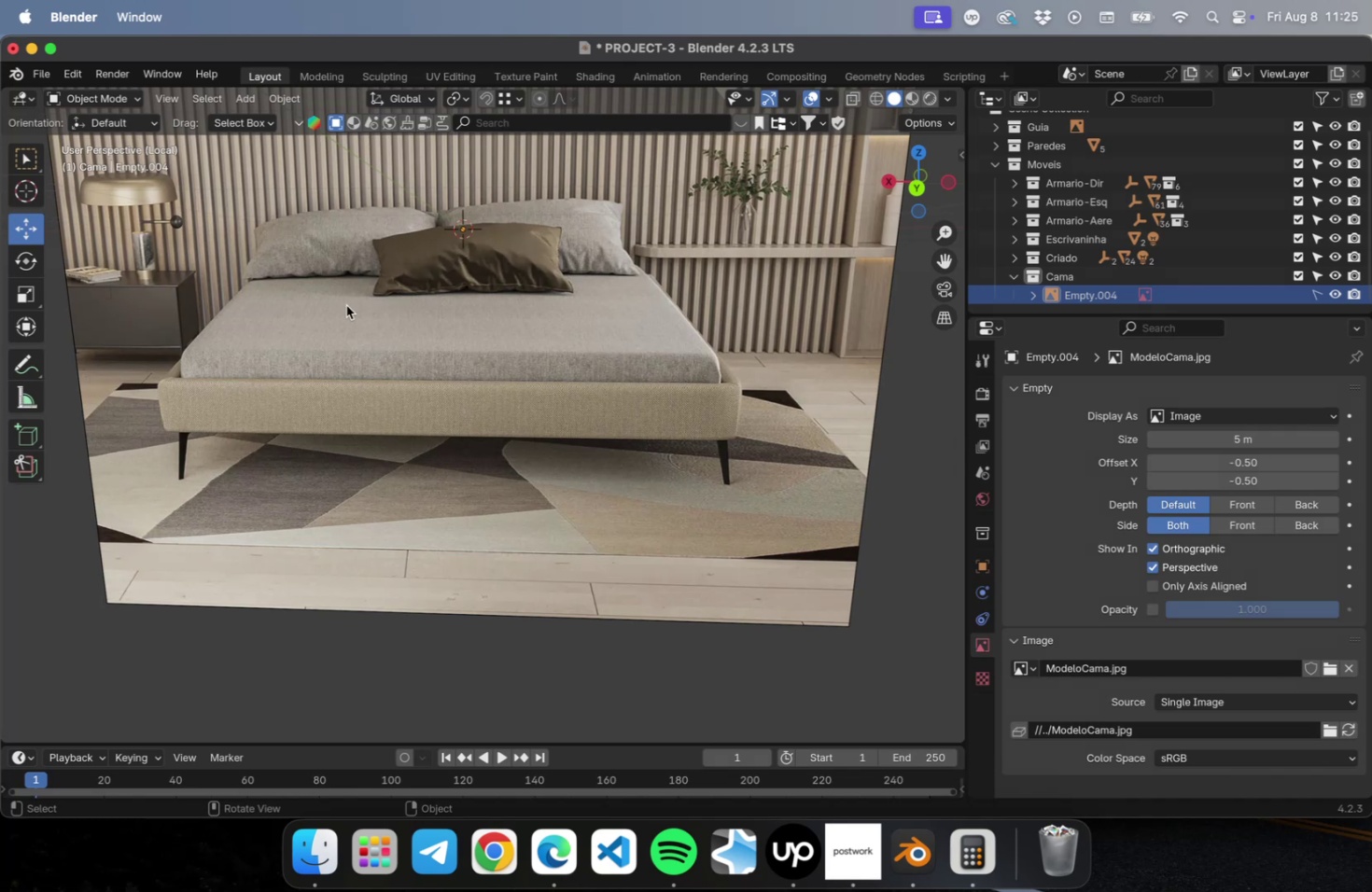 
wait(7.17)
 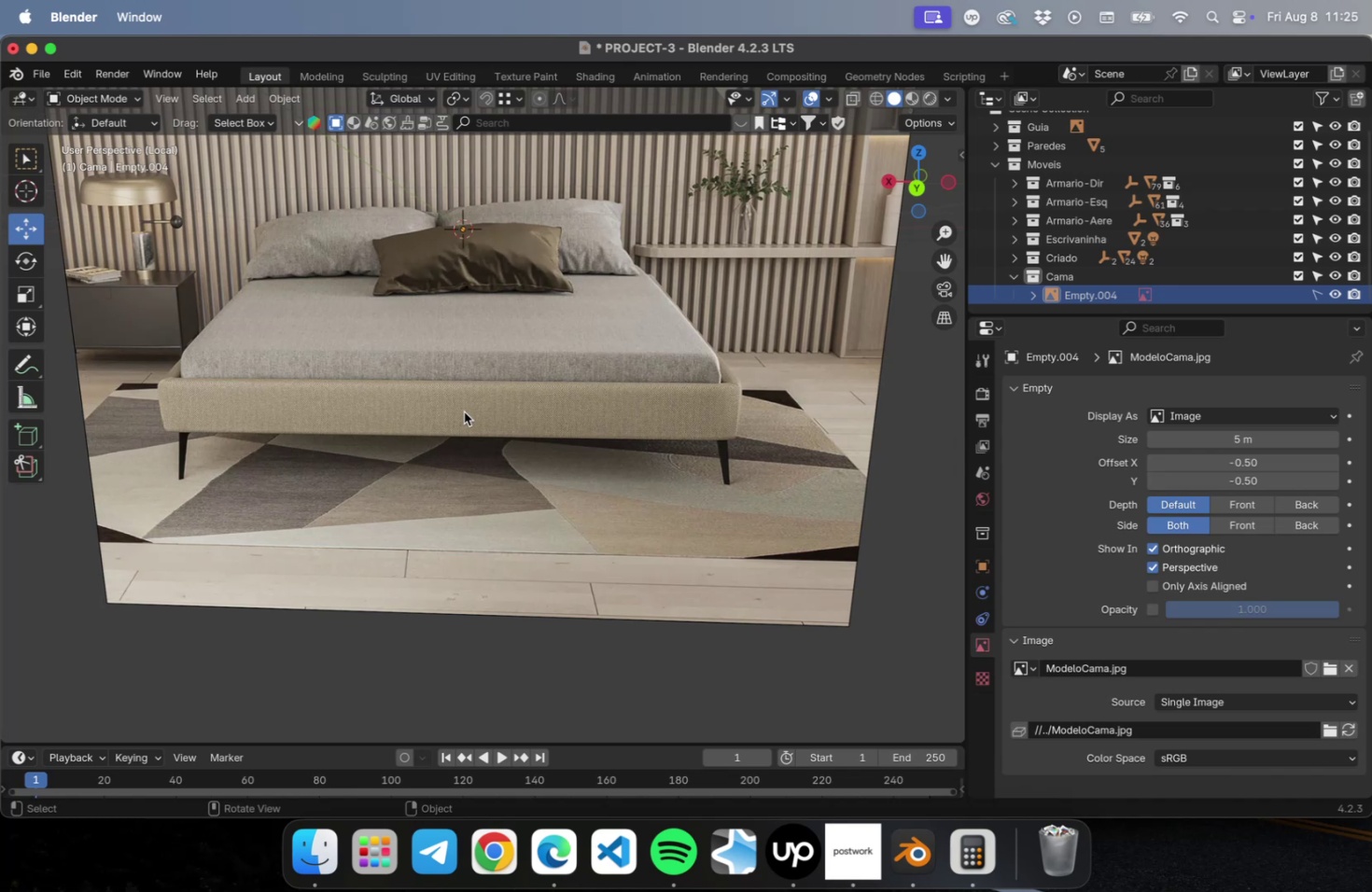 
scroll: coordinate [346, 305], scroll_direction: down, amount: 2.0
 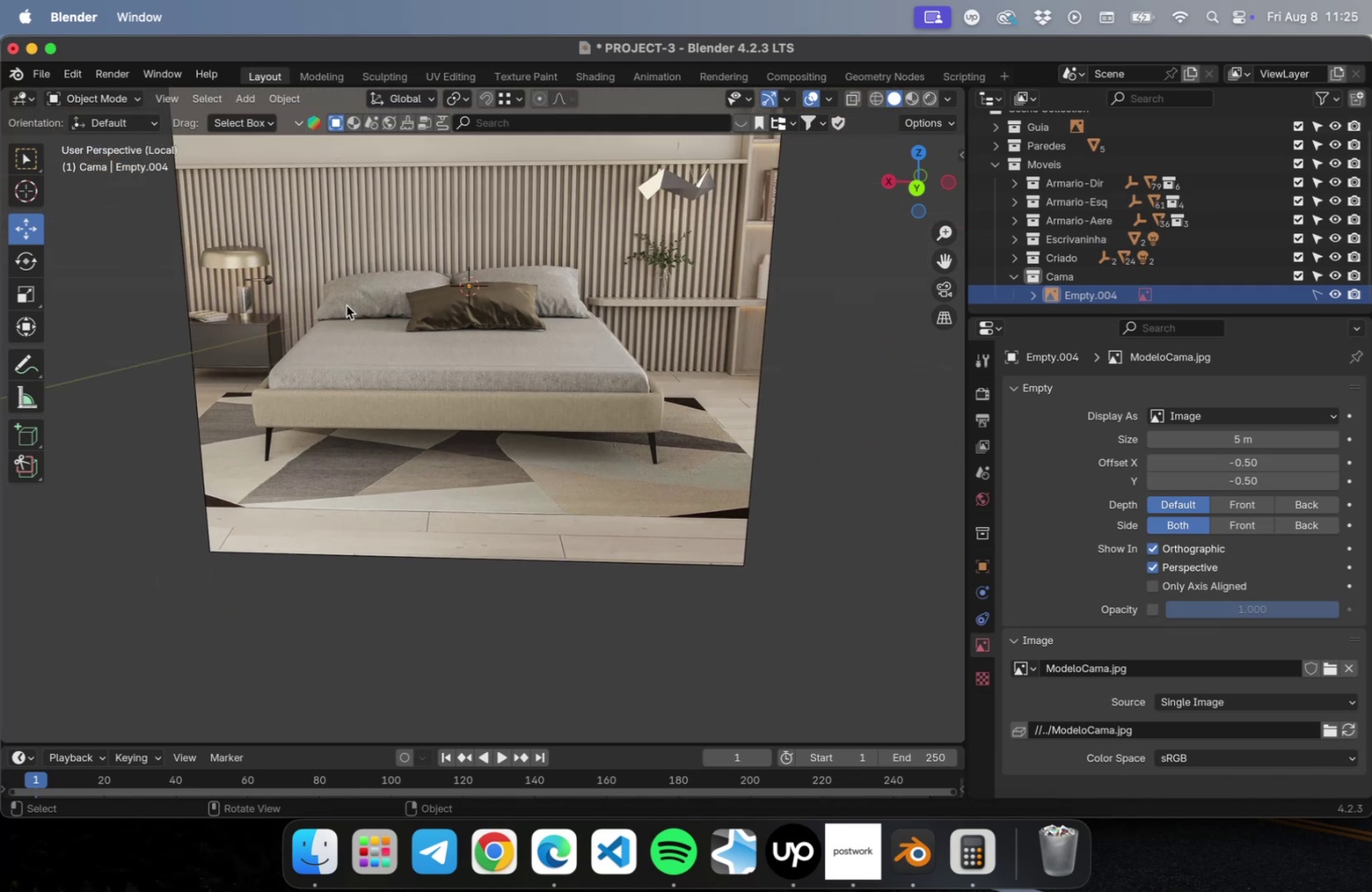 
hold_key(key=ShiftLeft, duration=0.86)
 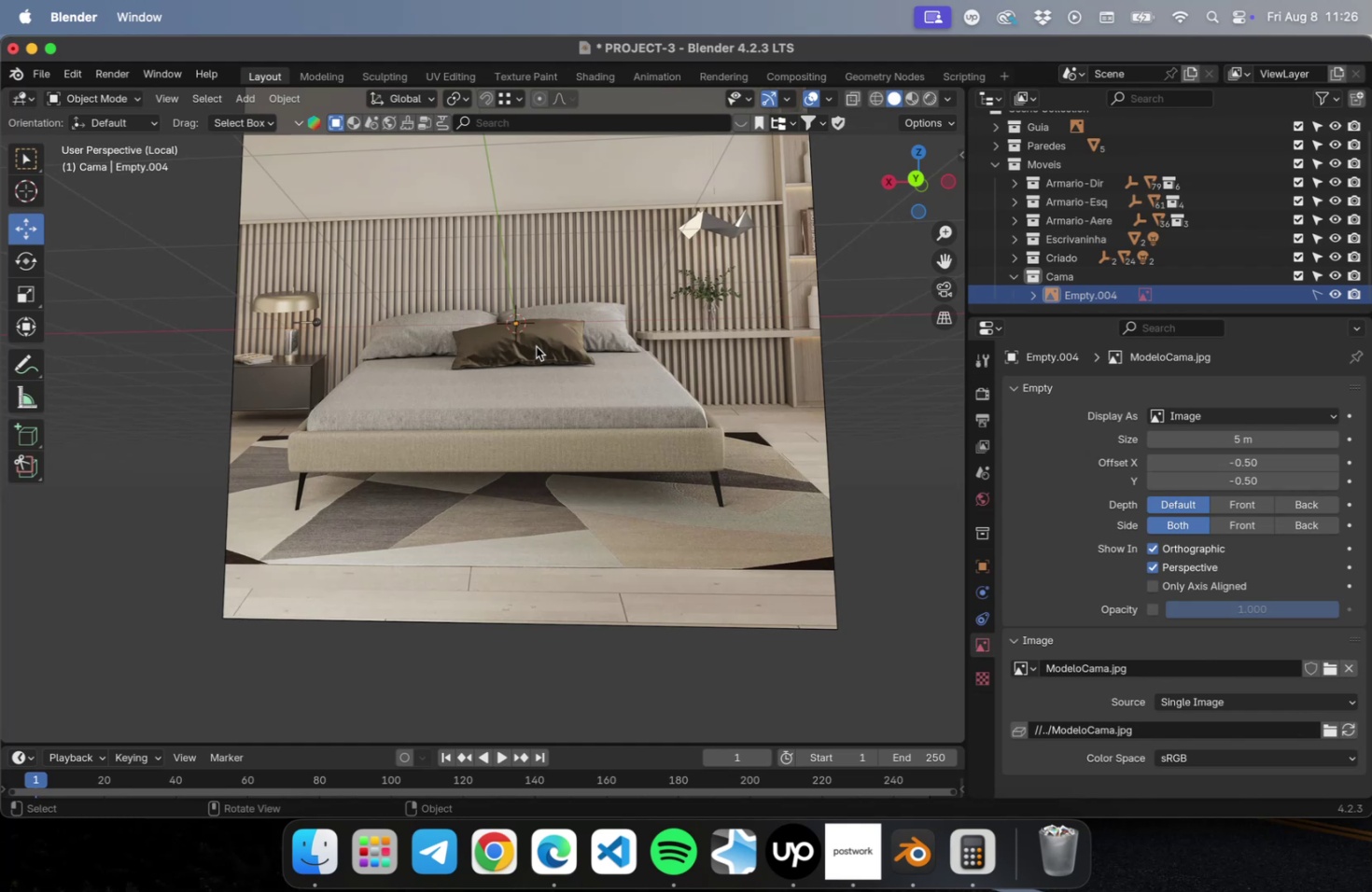 
wait(81.21)
 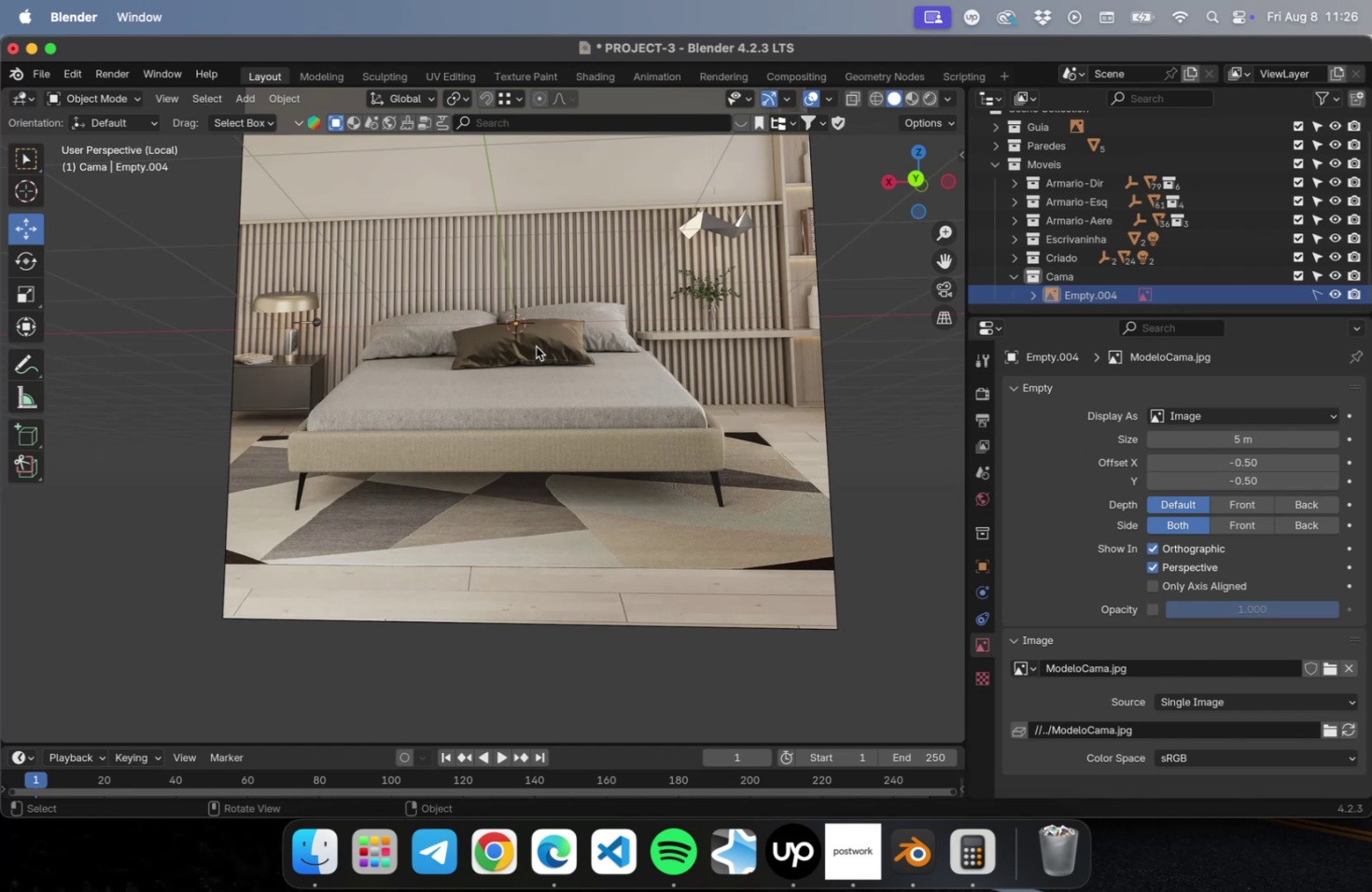 
scroll: coordinate [573, 340], scroll_direction: down, amount: 1.0
 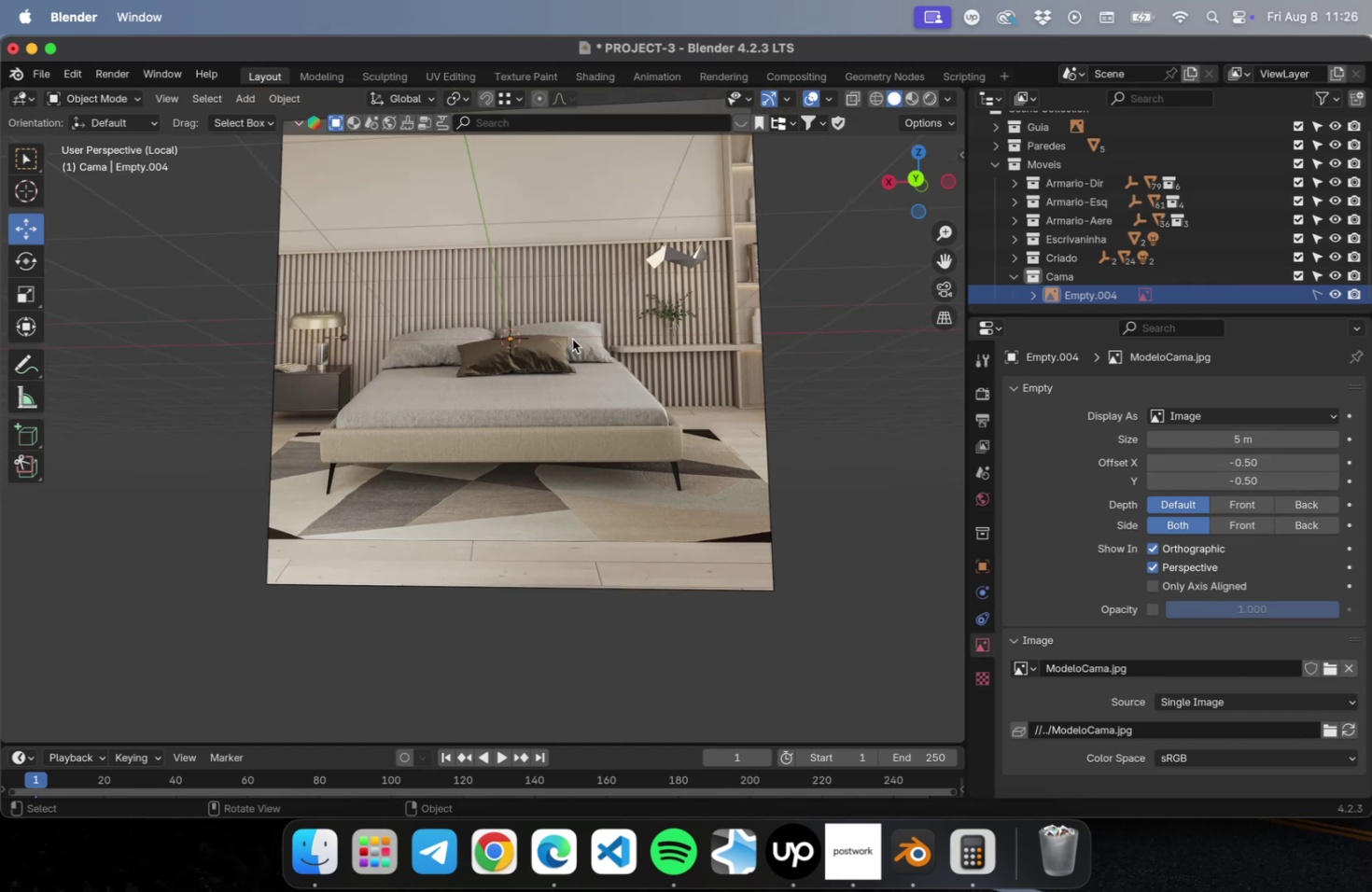 
hold_key(key=ShiftLeft, duration=0.82)
 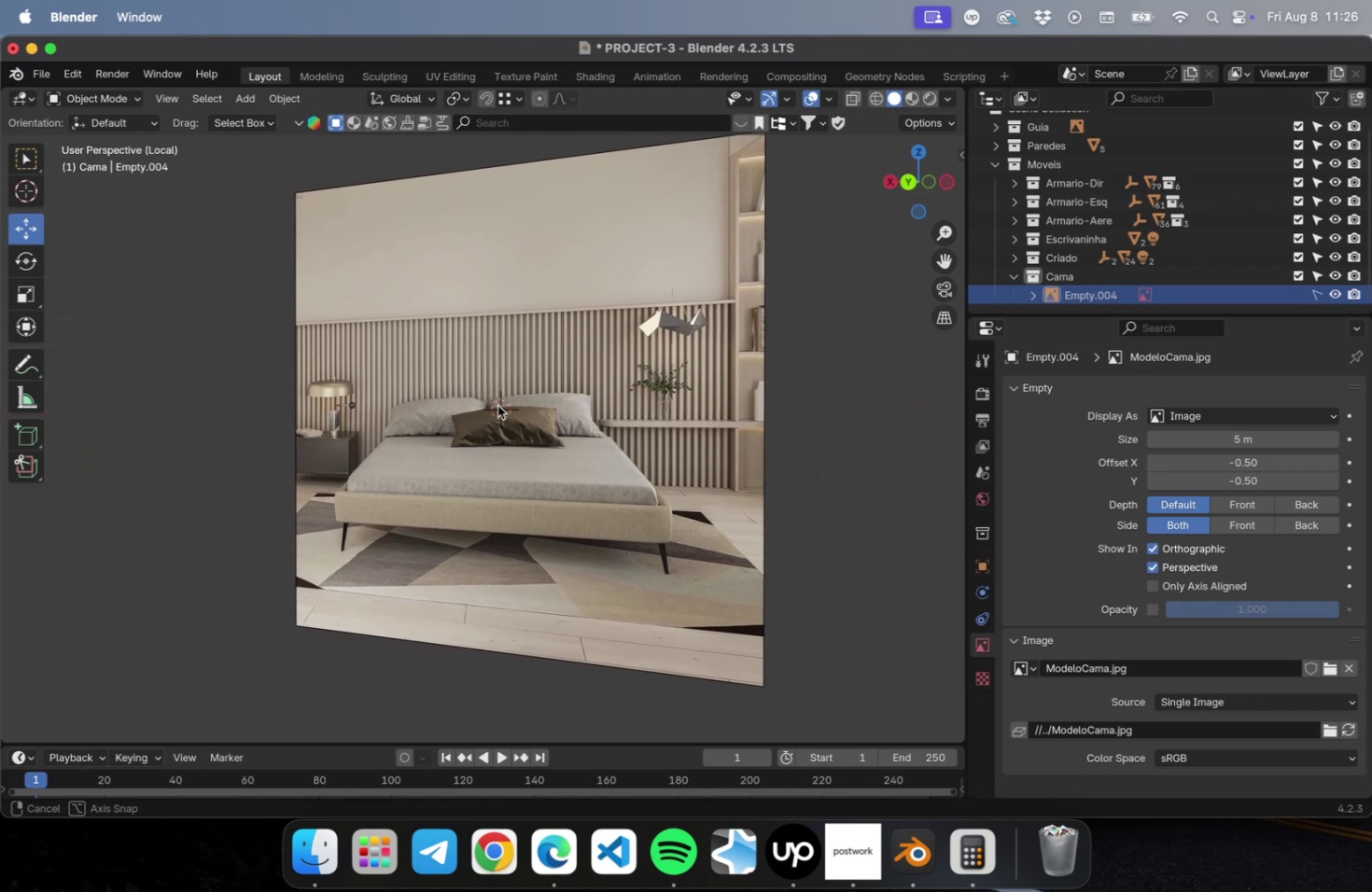 
scroll: coordinate [623, 446], scroll_direction: up, amount: 1.0
 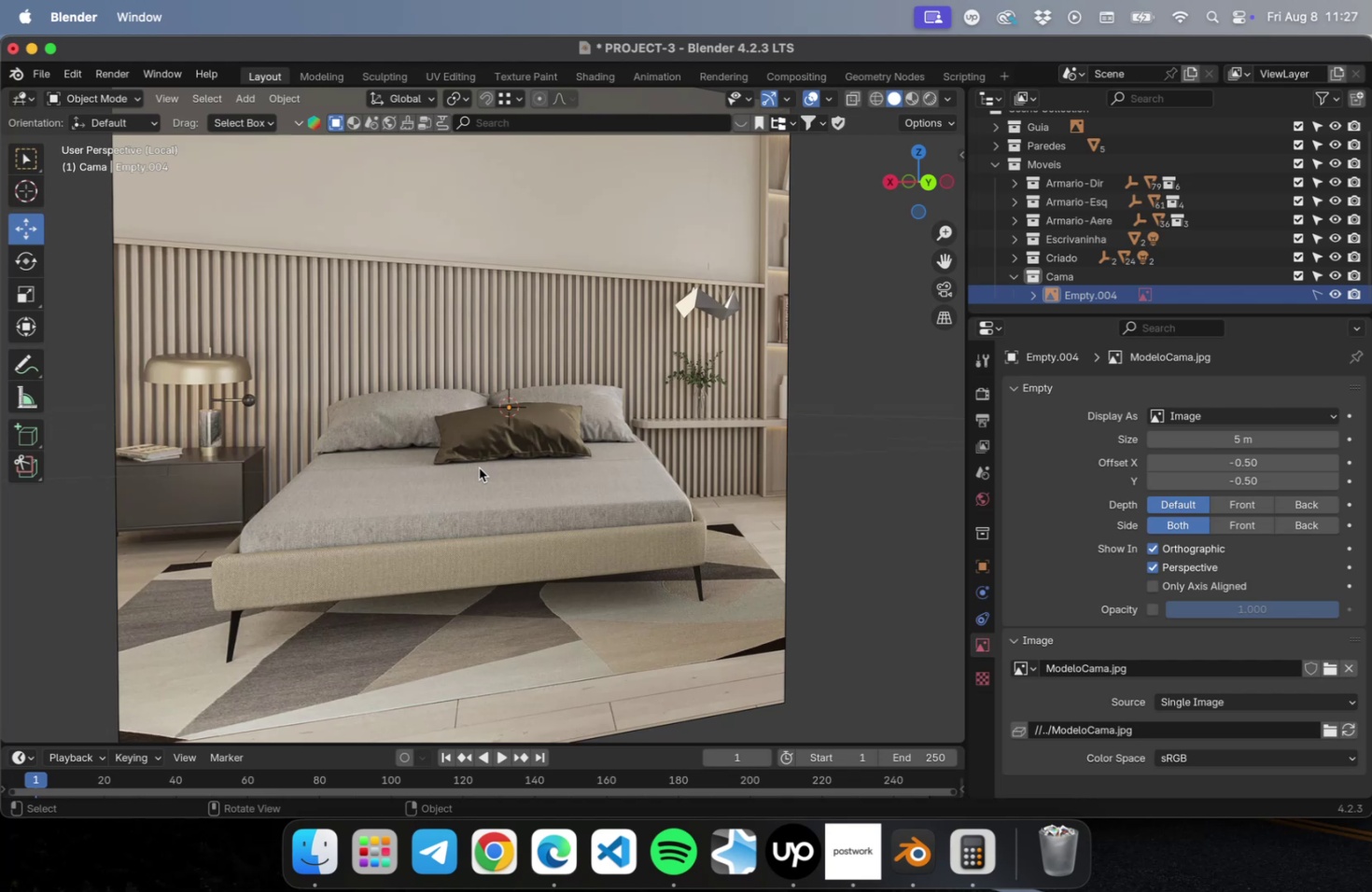 
wait(24.35)
 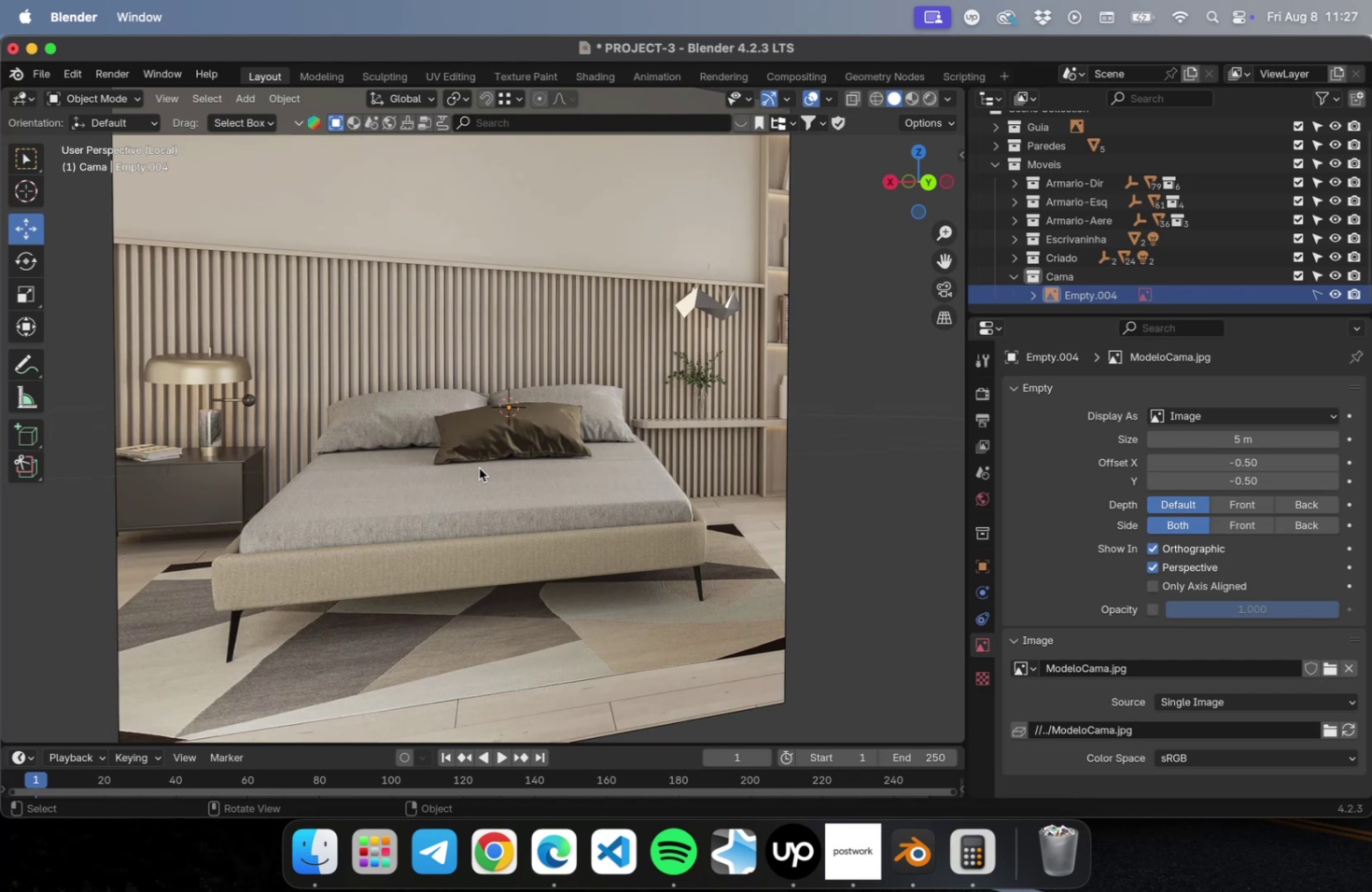 
hold_key(key=OptionLeft, duration=0.73)
 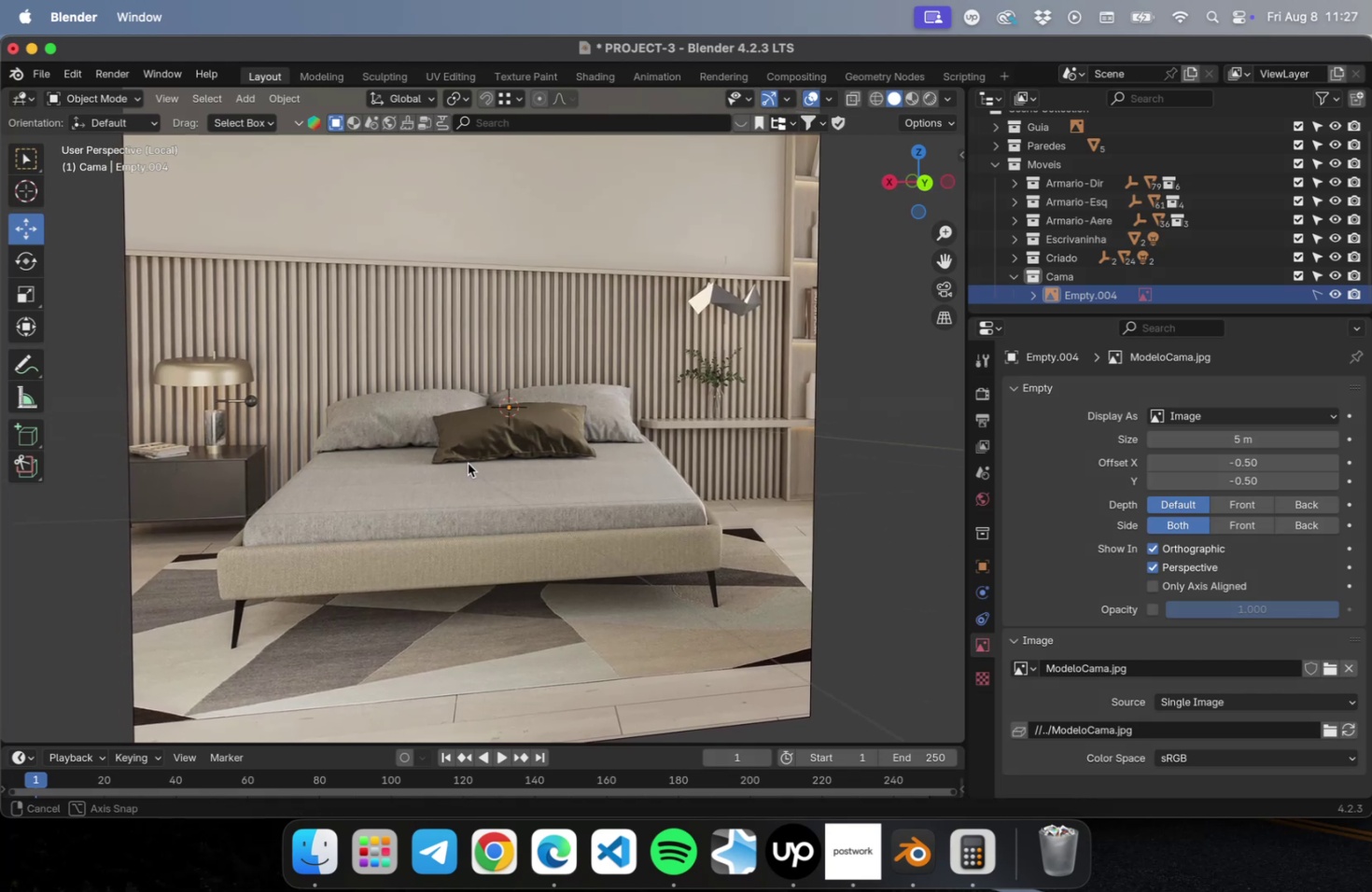 
hold_key(key=ShiftLeft, duration=0.42)
 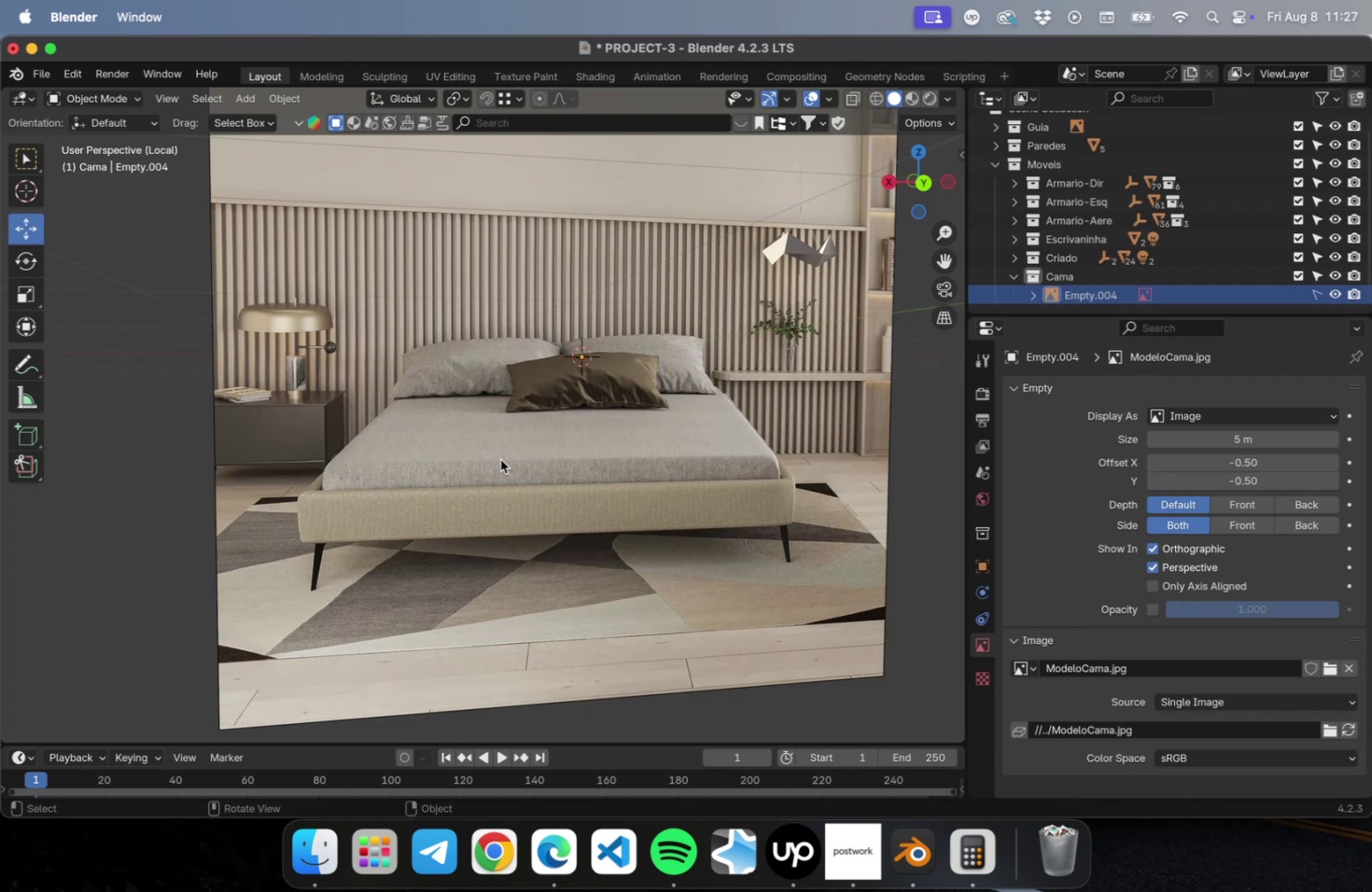 
key(Meta+CommandLeft)
 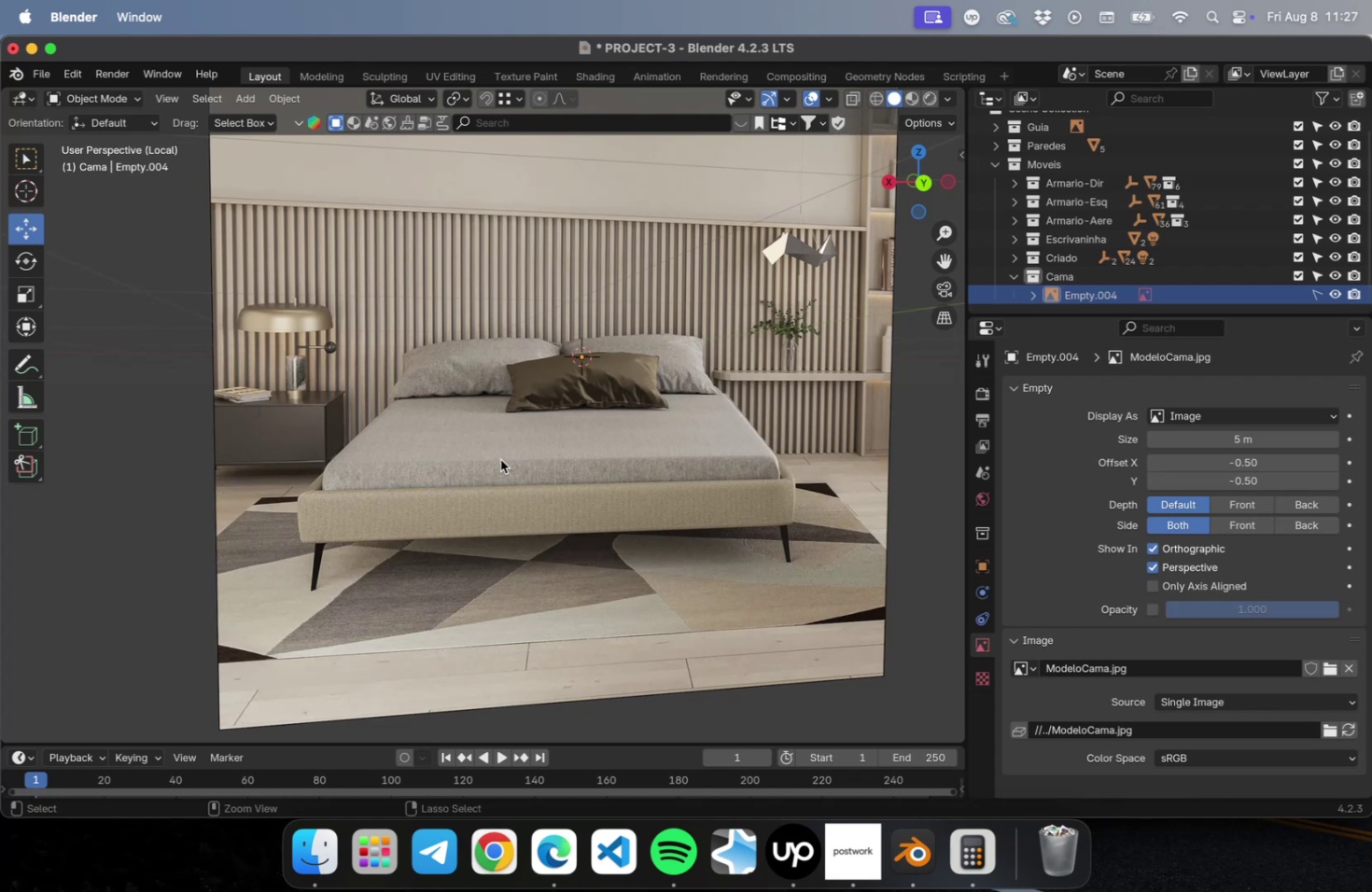 
key(Meta+S)
 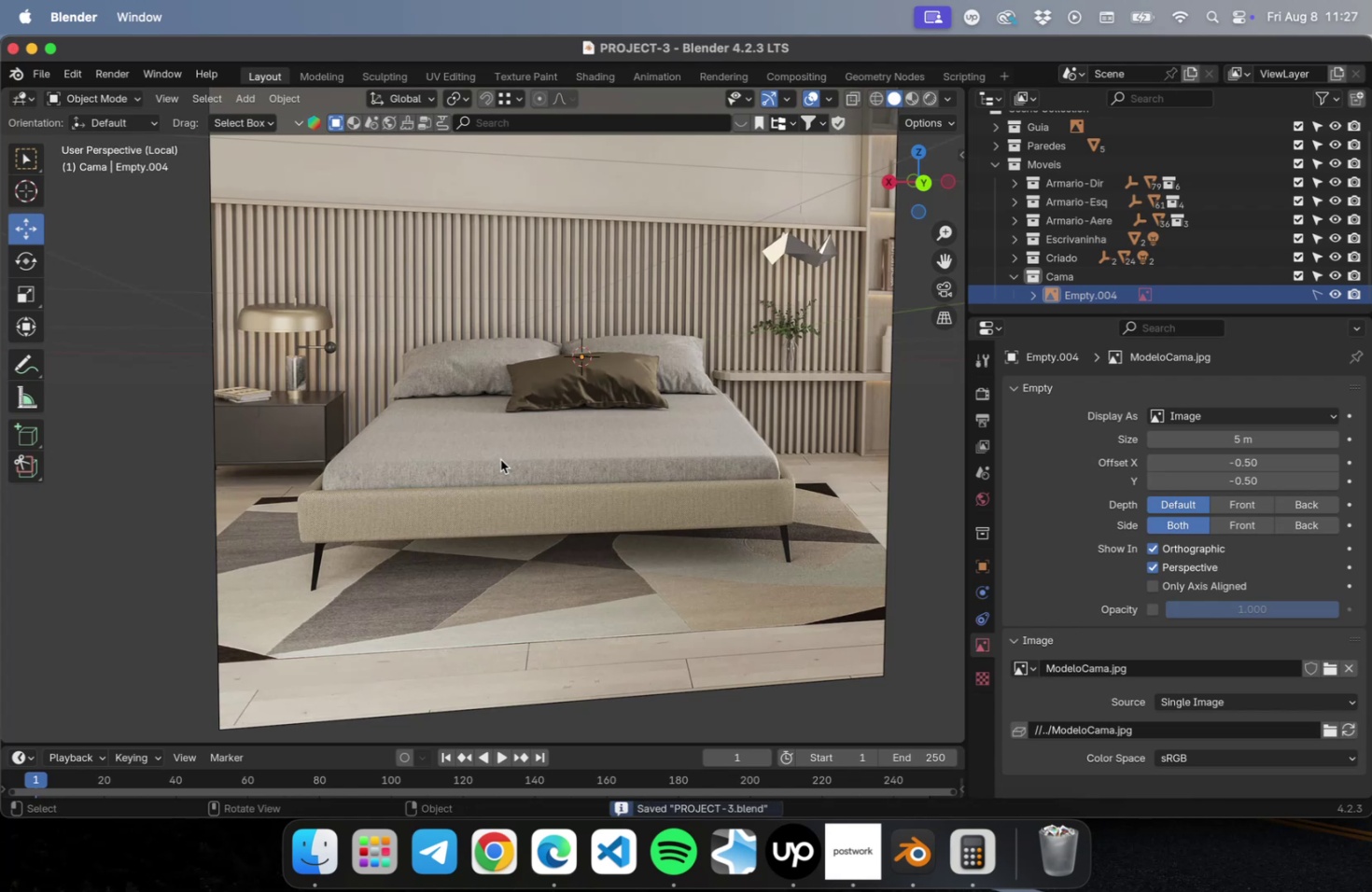 
scroll: coordinate [501, 456], scroll_direction: down, amount: 1.0
 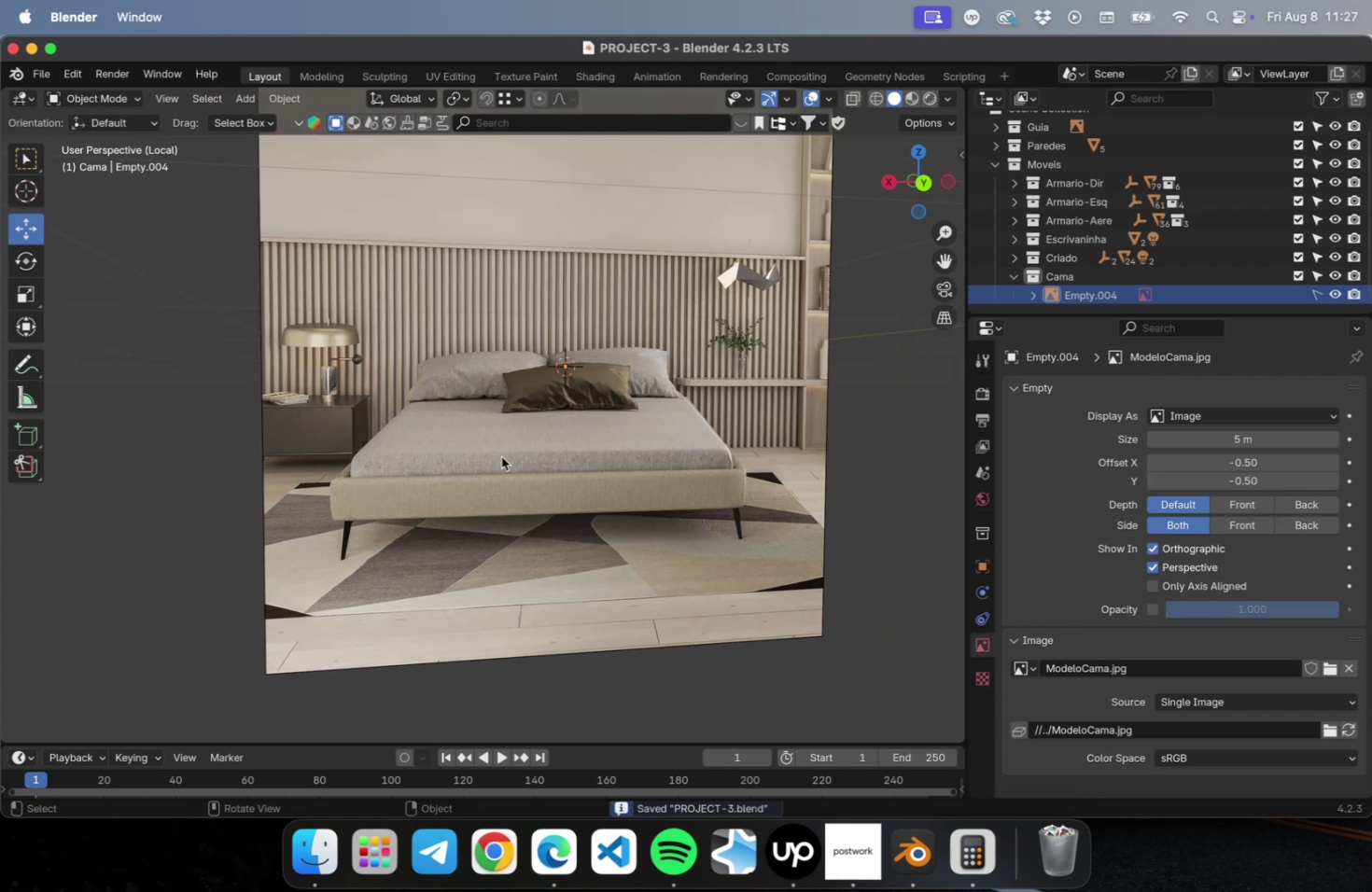 
hold_key(key=ShiftLeft, duration=0.49)
 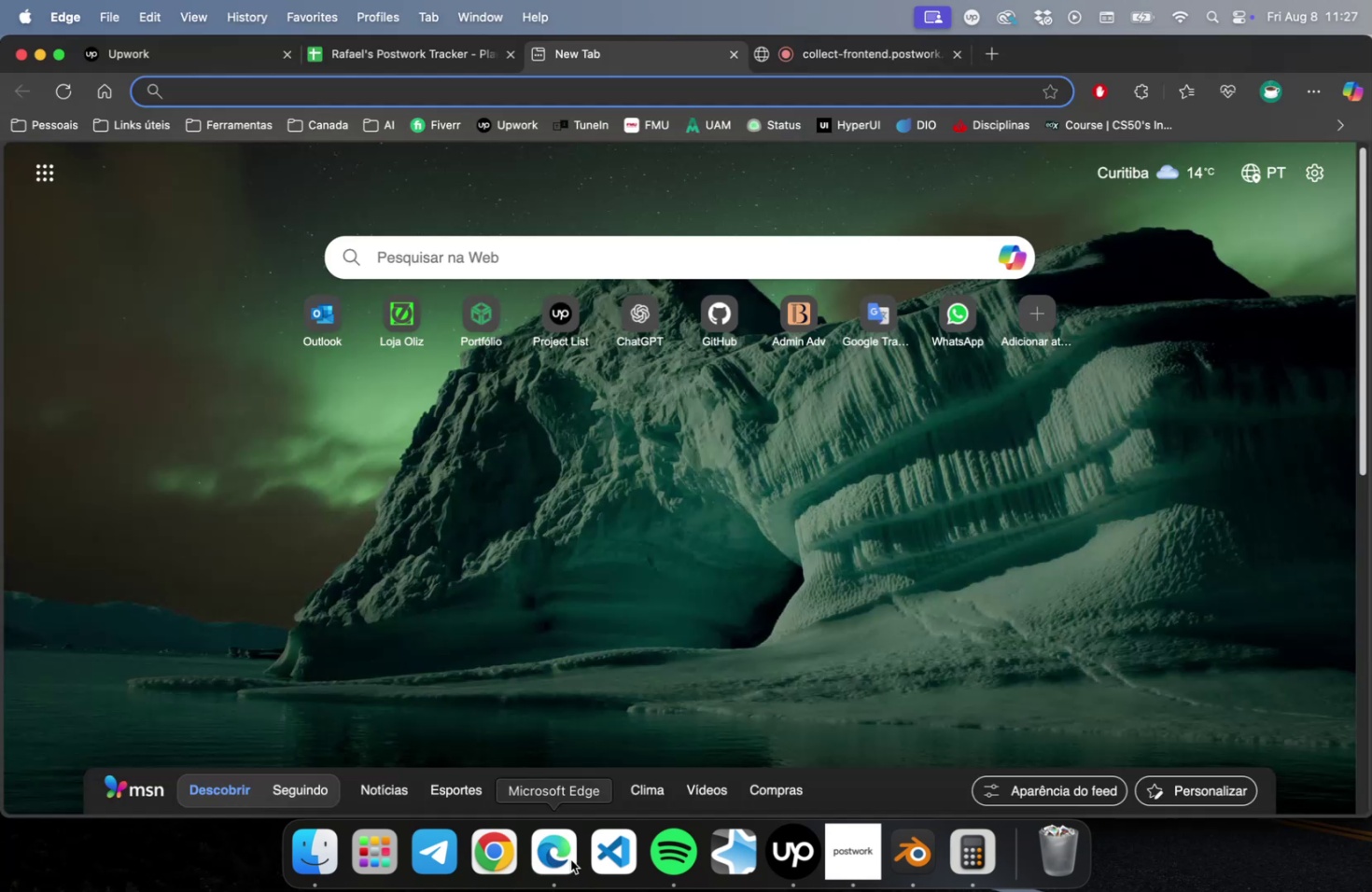 
key(Meta+T)
 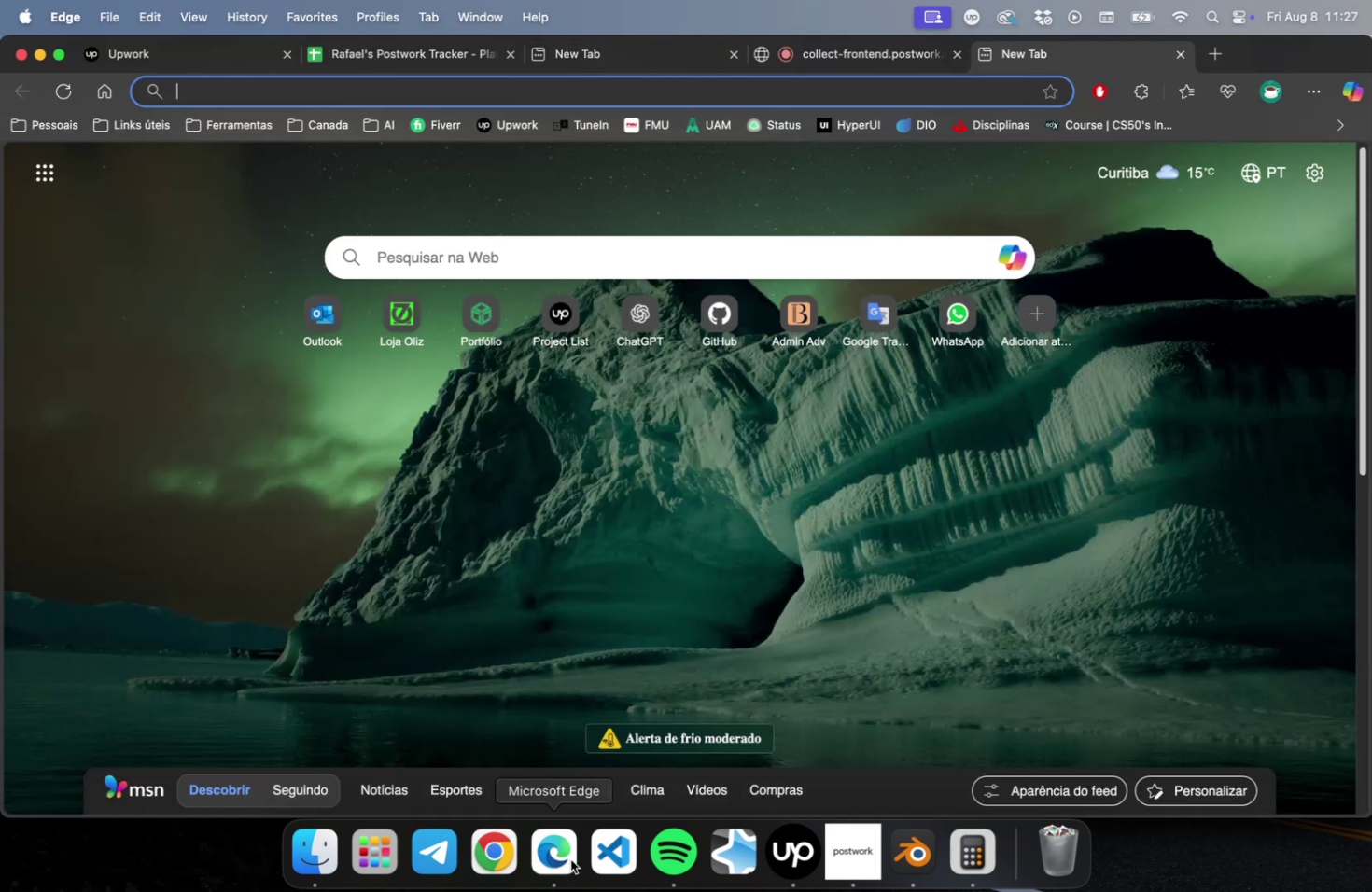 
type(a)
key(Backspace)
key(Backspace)
type(tamn)
key(Backspace)
type(anho cama queen)
 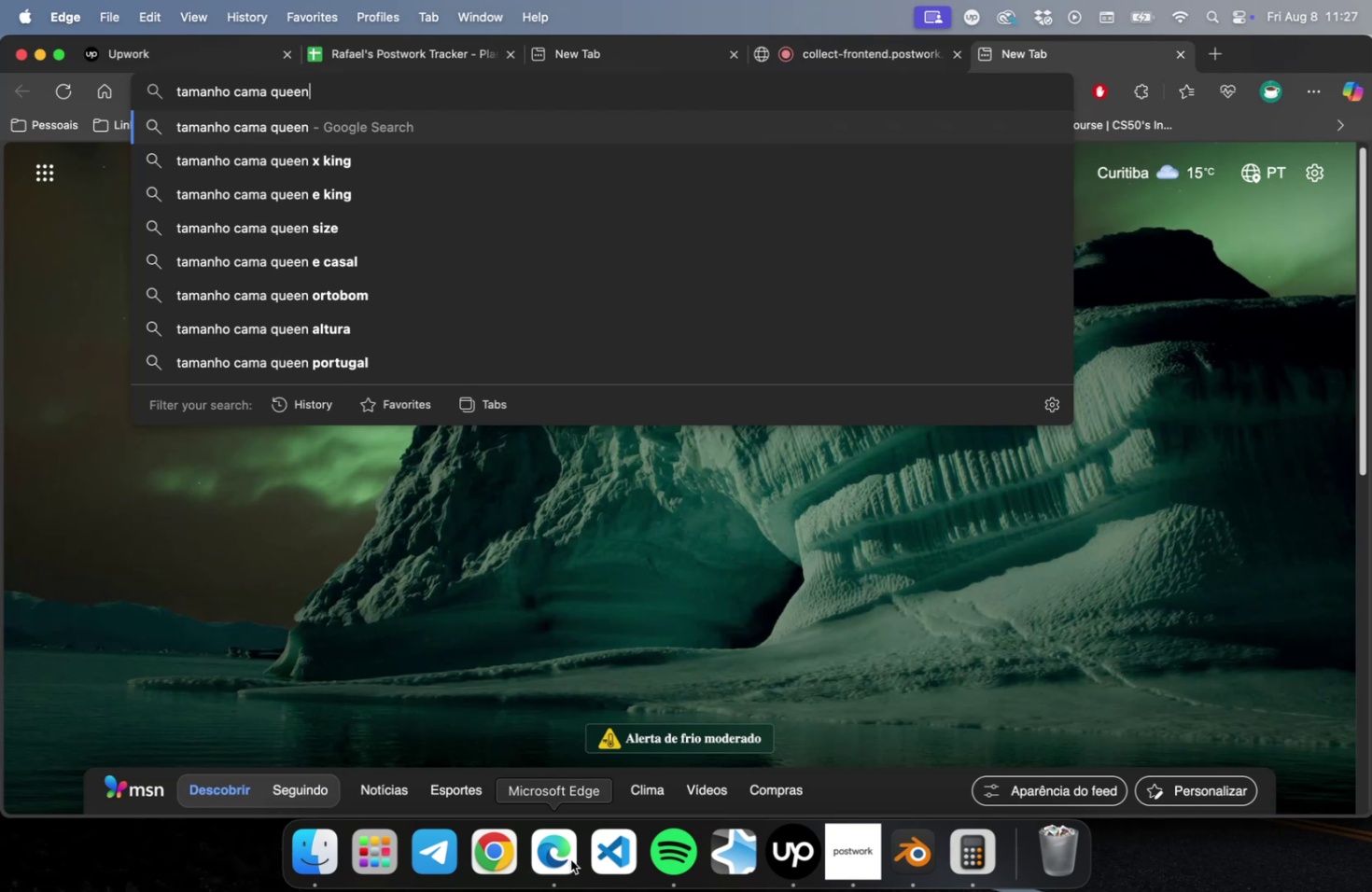 
key(Enter)
 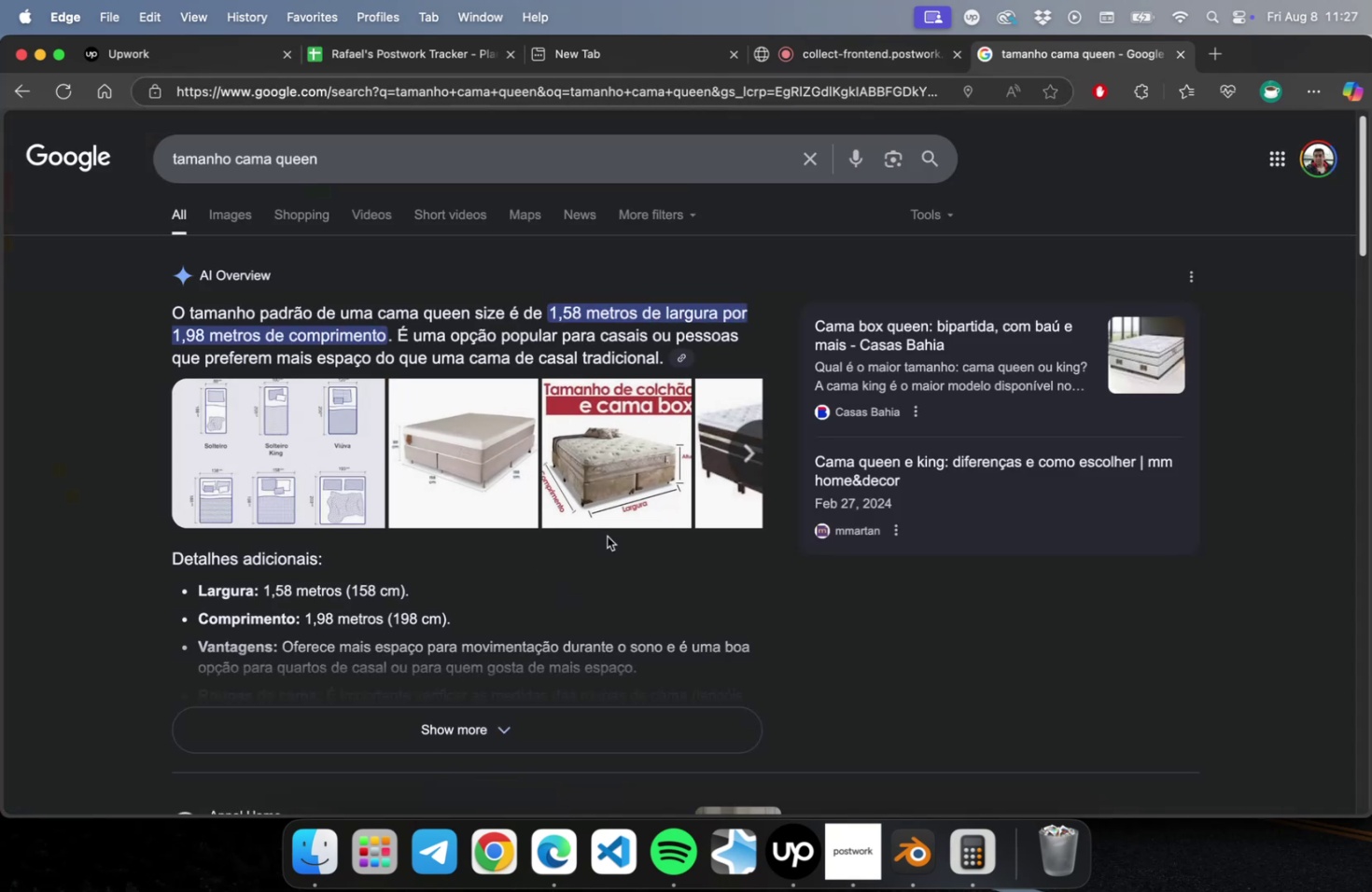 
key(Meta+CommandLeft)
 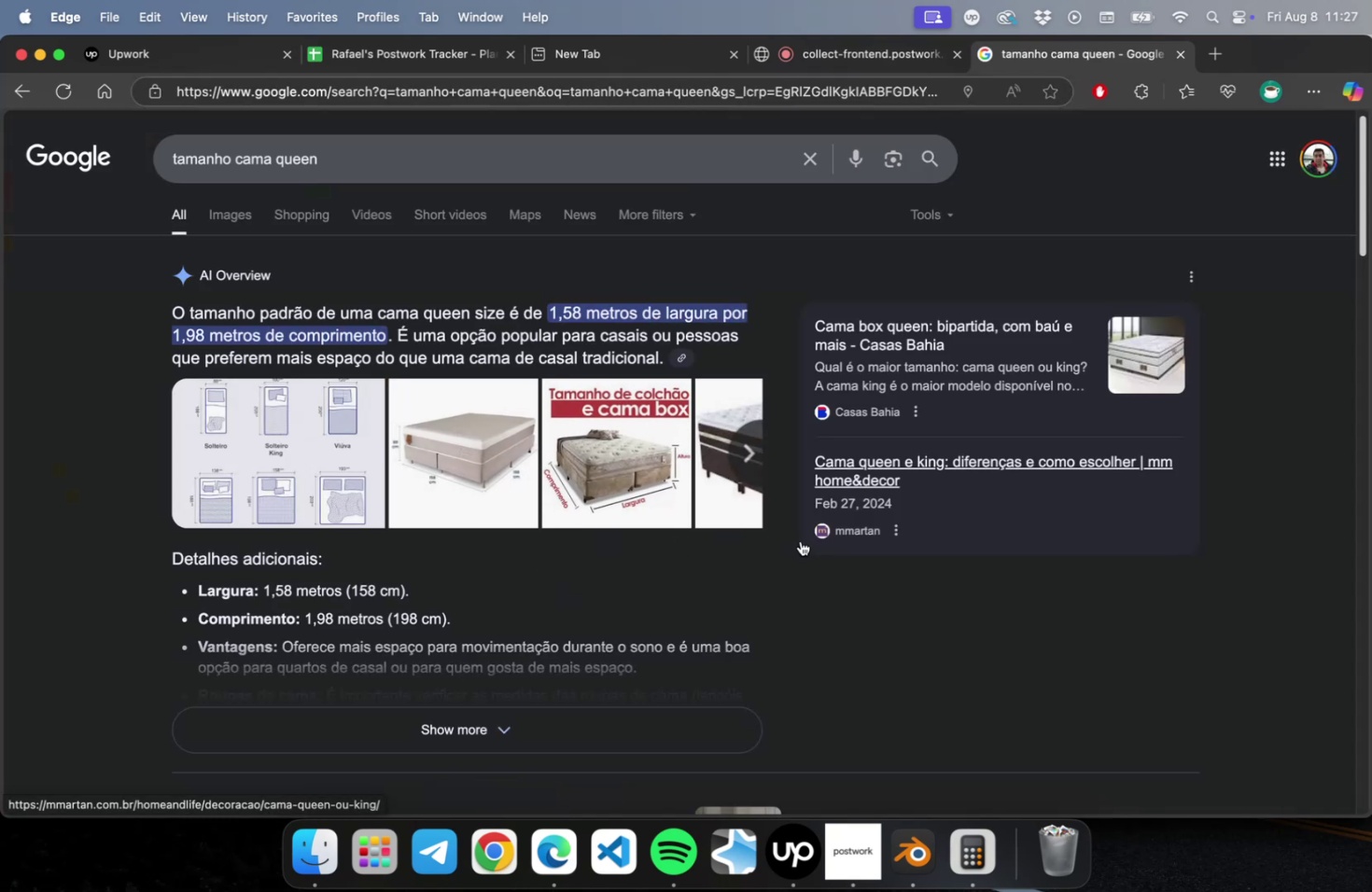 
key(Meta+Tab)
 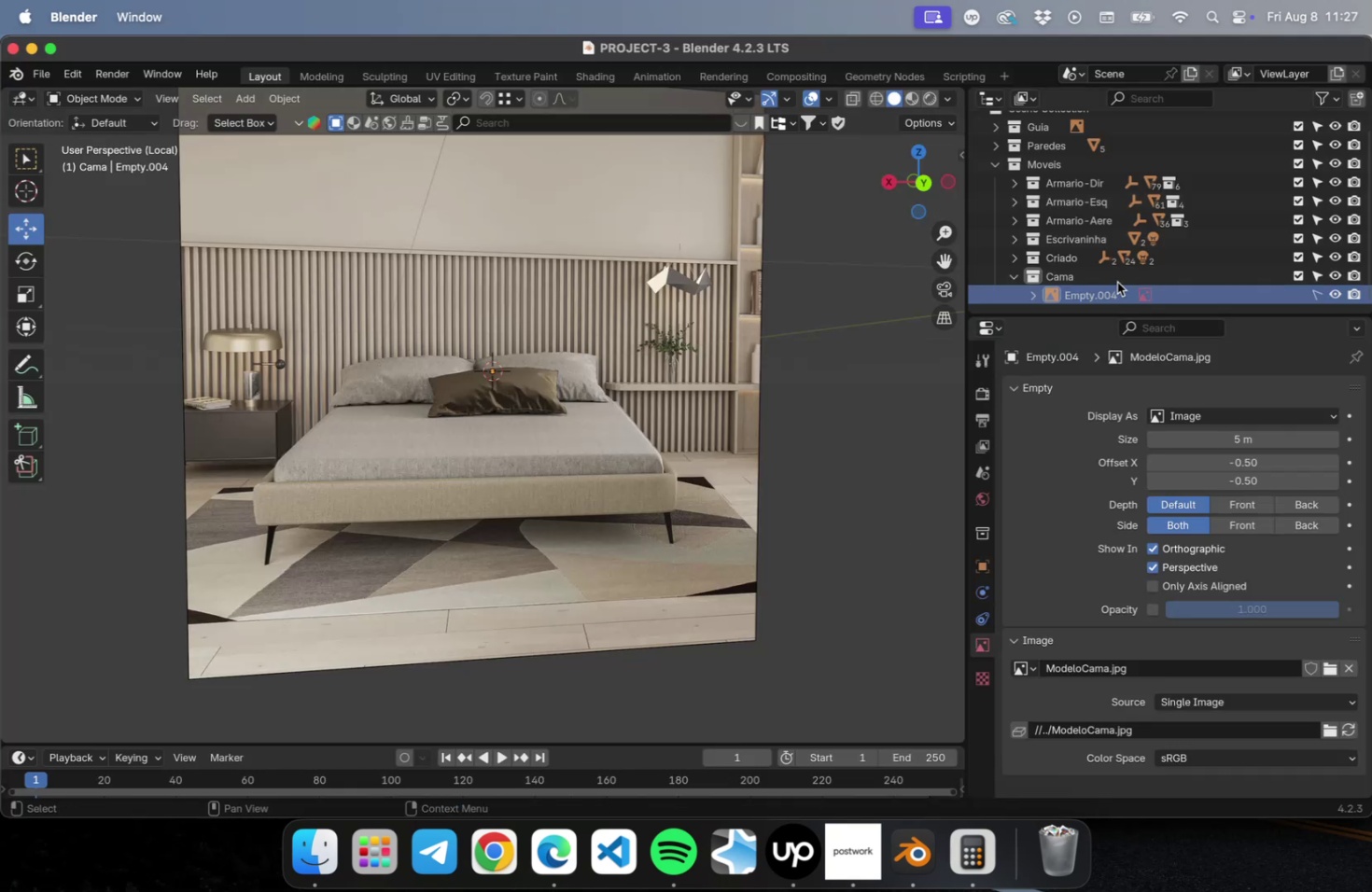 
left_click([1106, 277])
 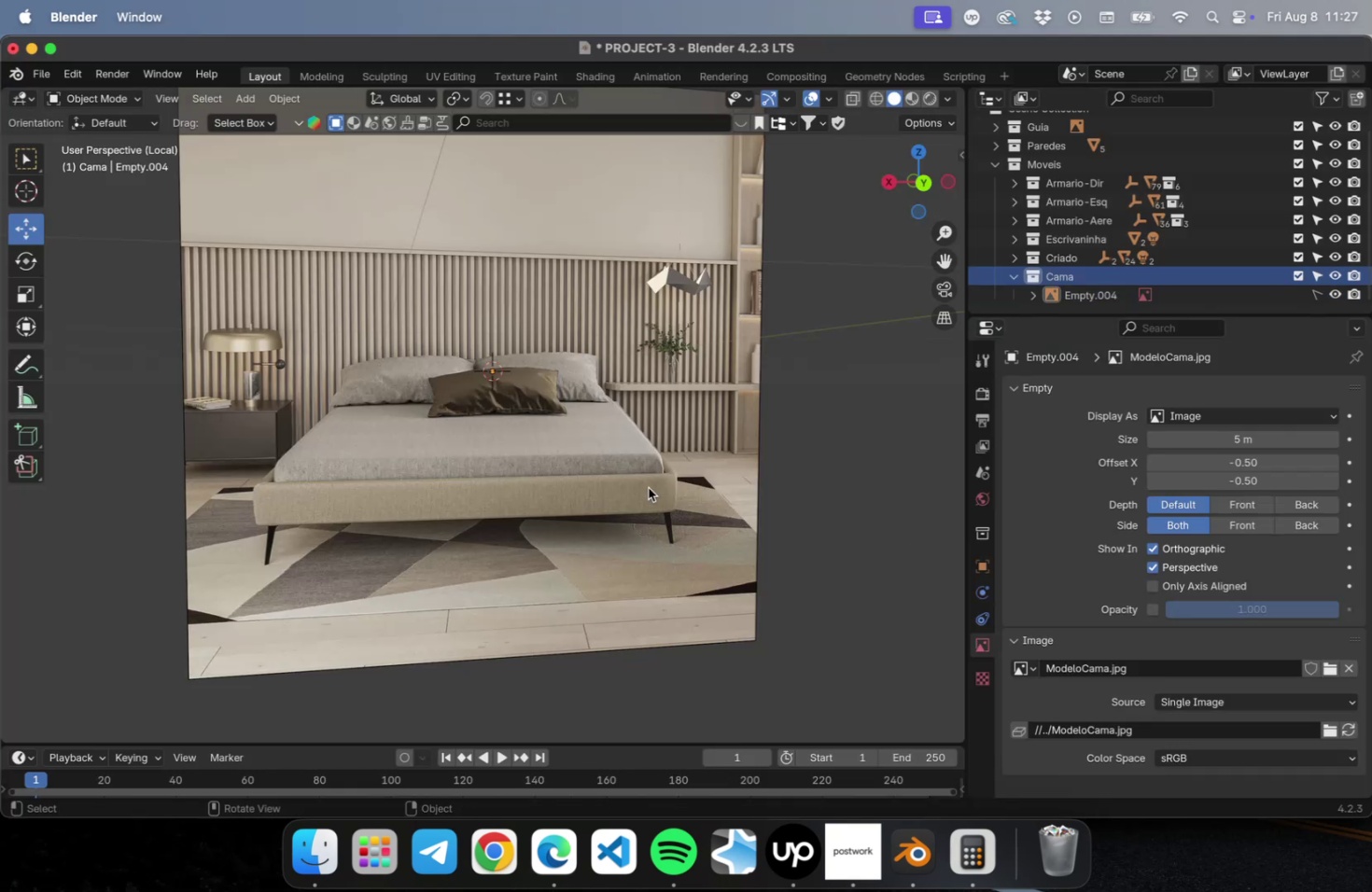 
key(NumLock)
 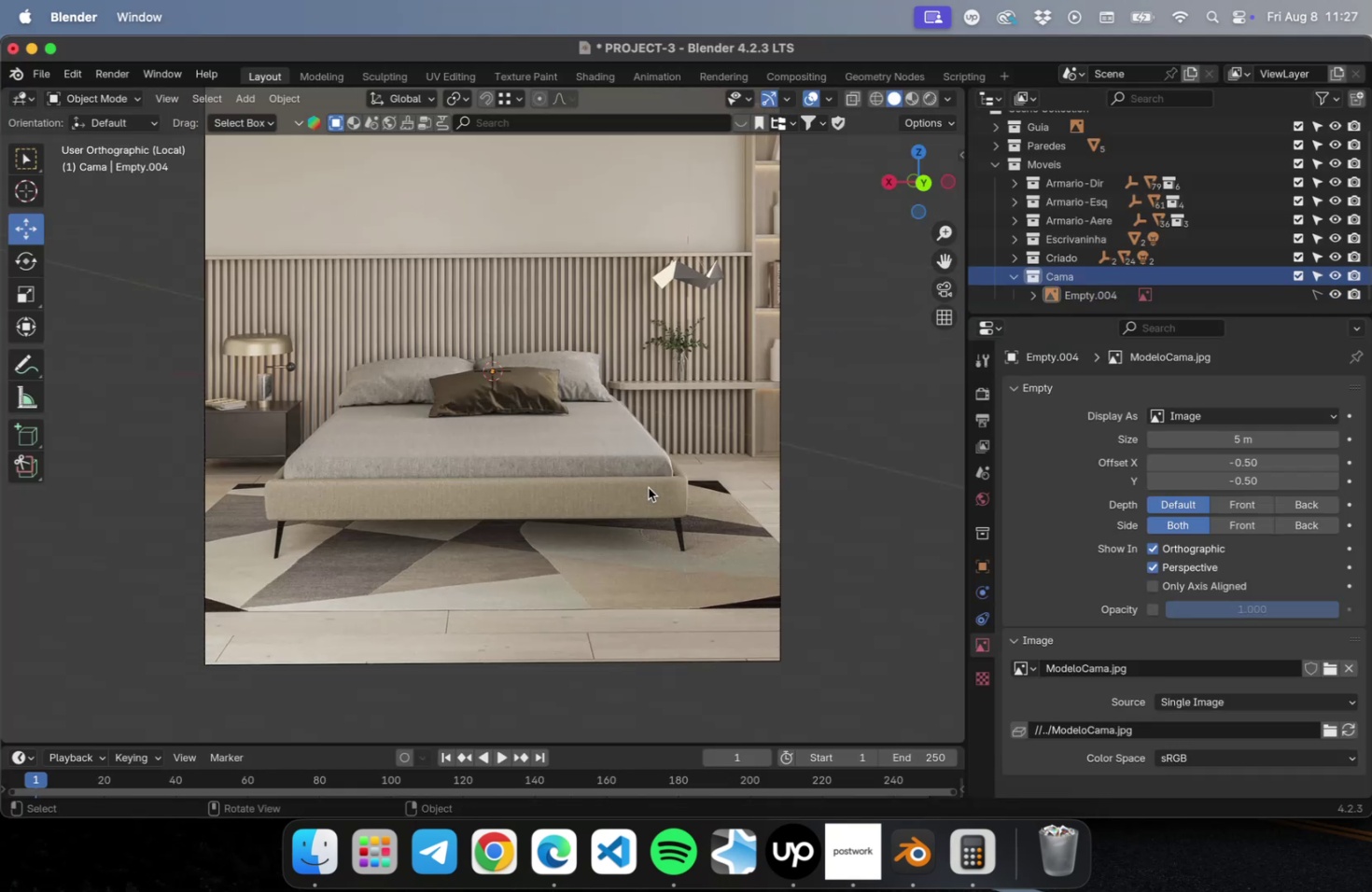 
key(Numpad7)
 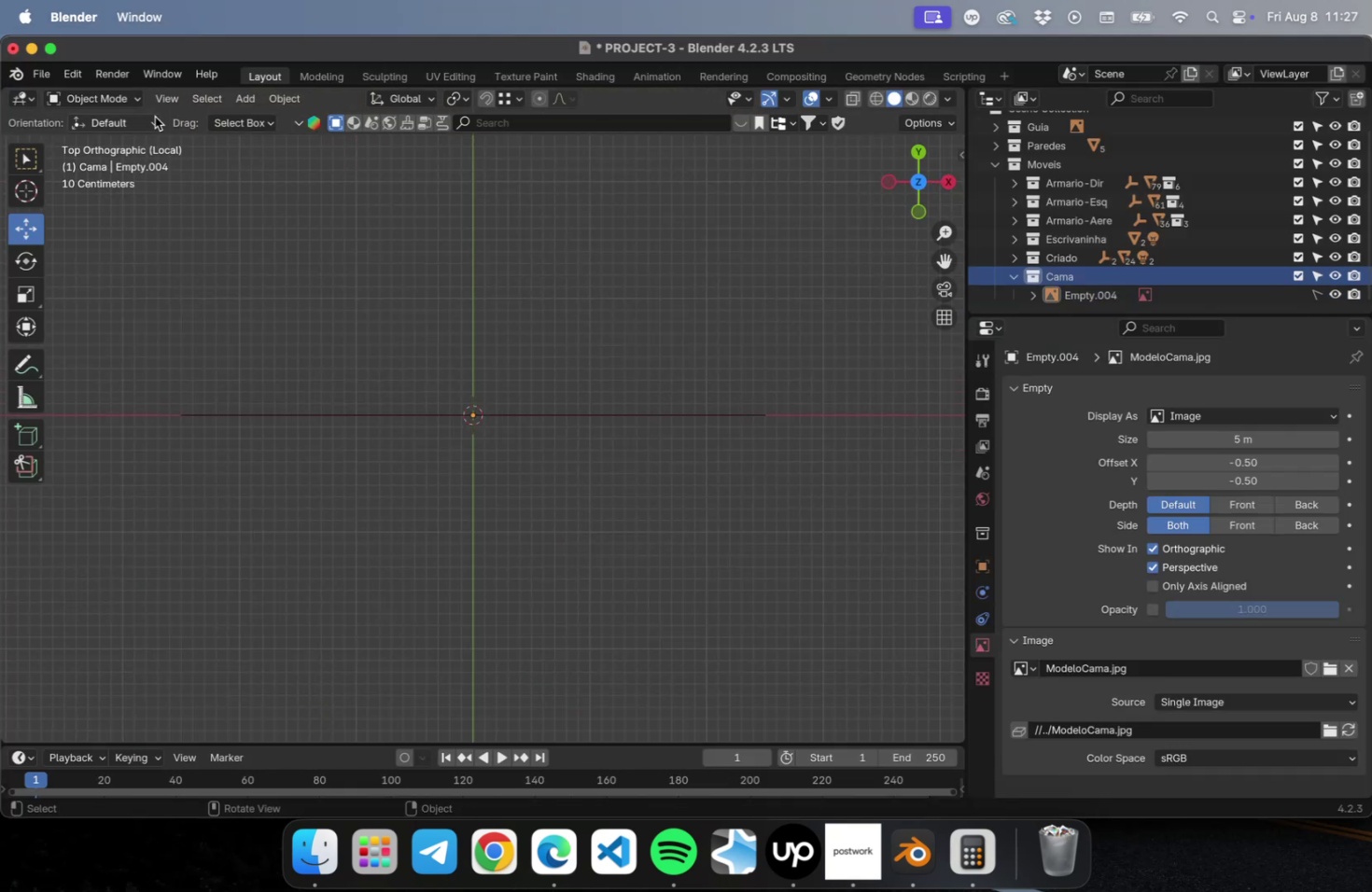 
hold_key(key=ShiftLeft, duration=0.57)
 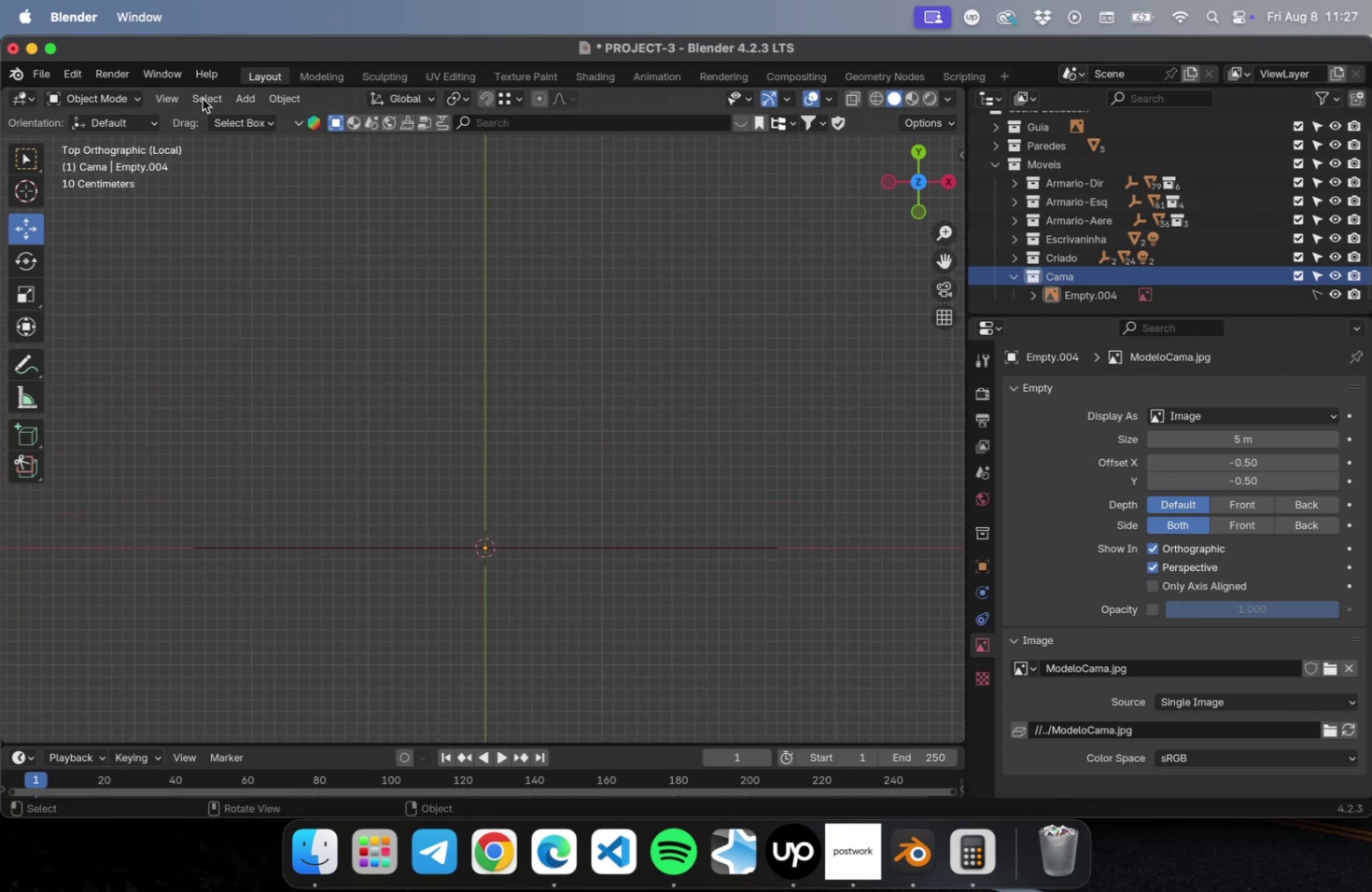 
key(Shift+A)
 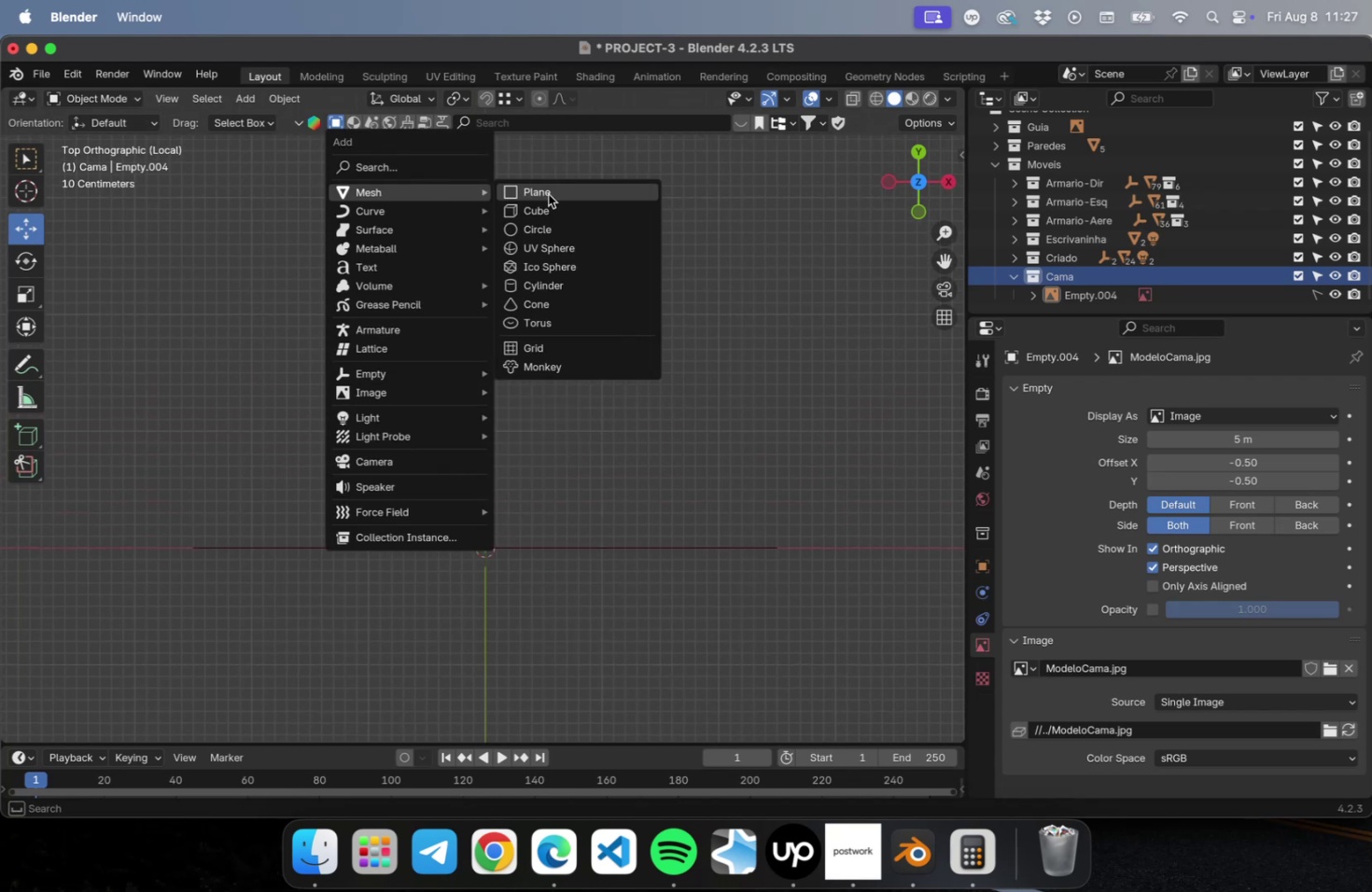 
left_click([553, 209])
 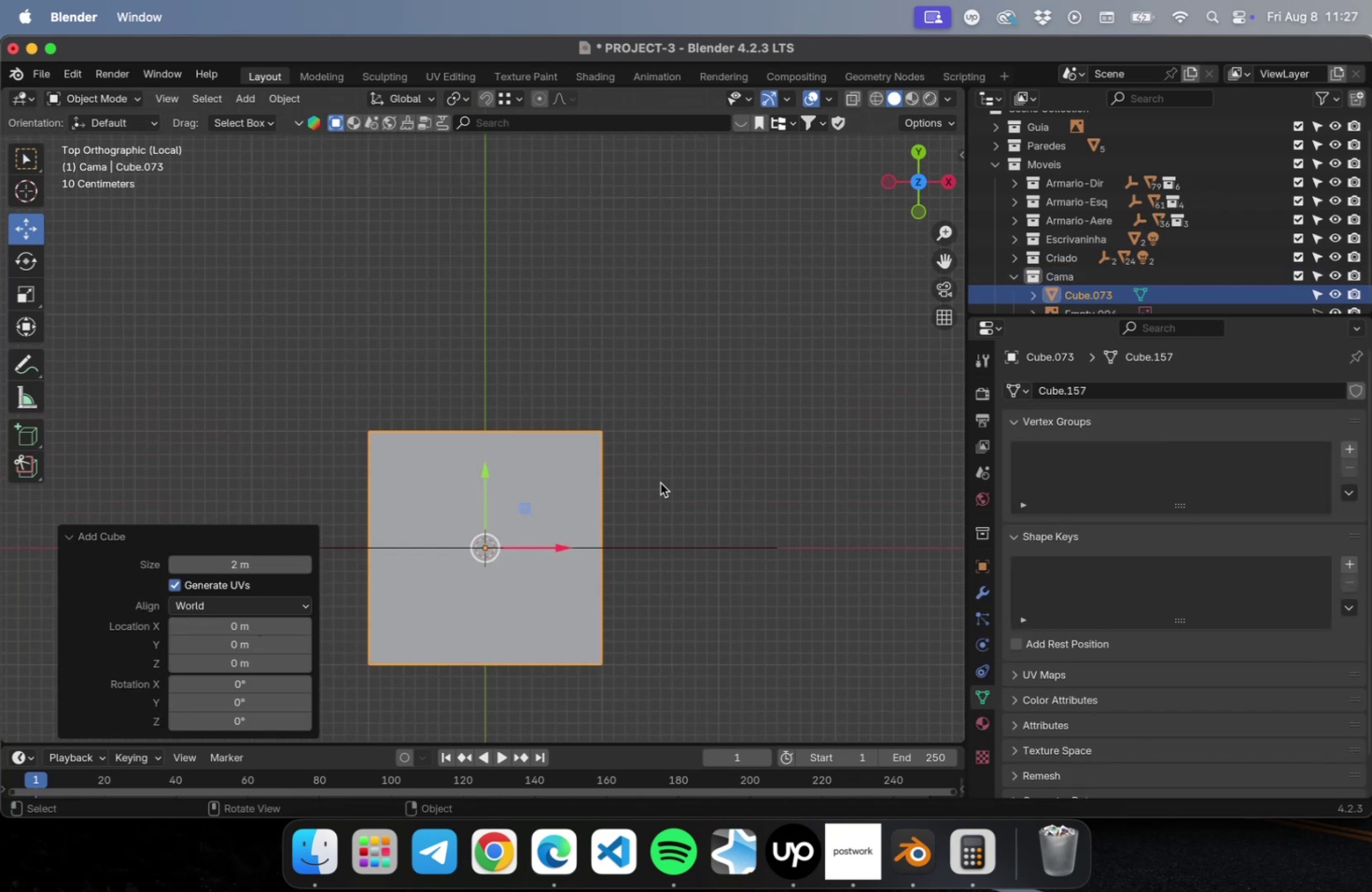 
key(N)
 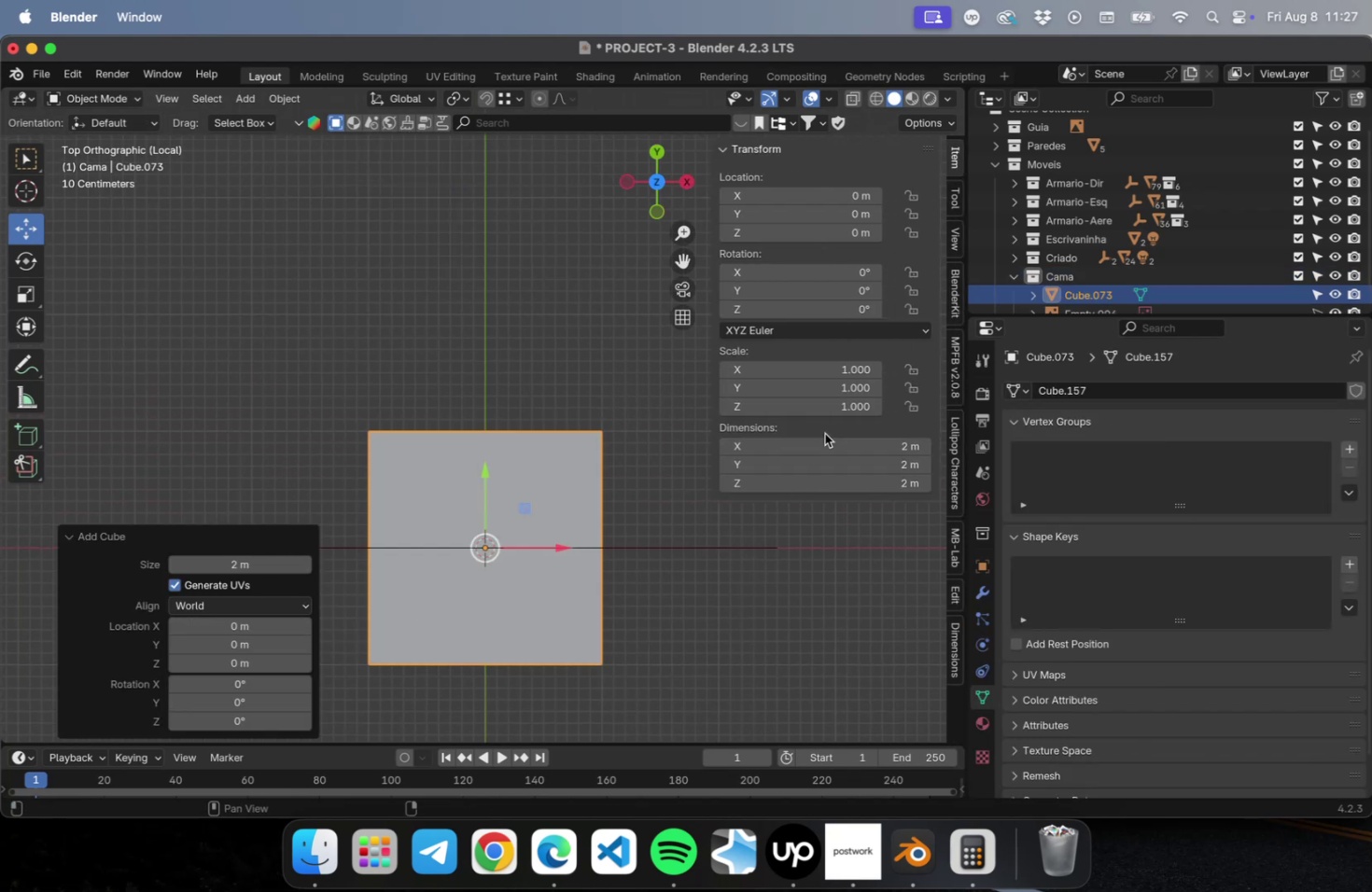 
double_click([825, 442])
 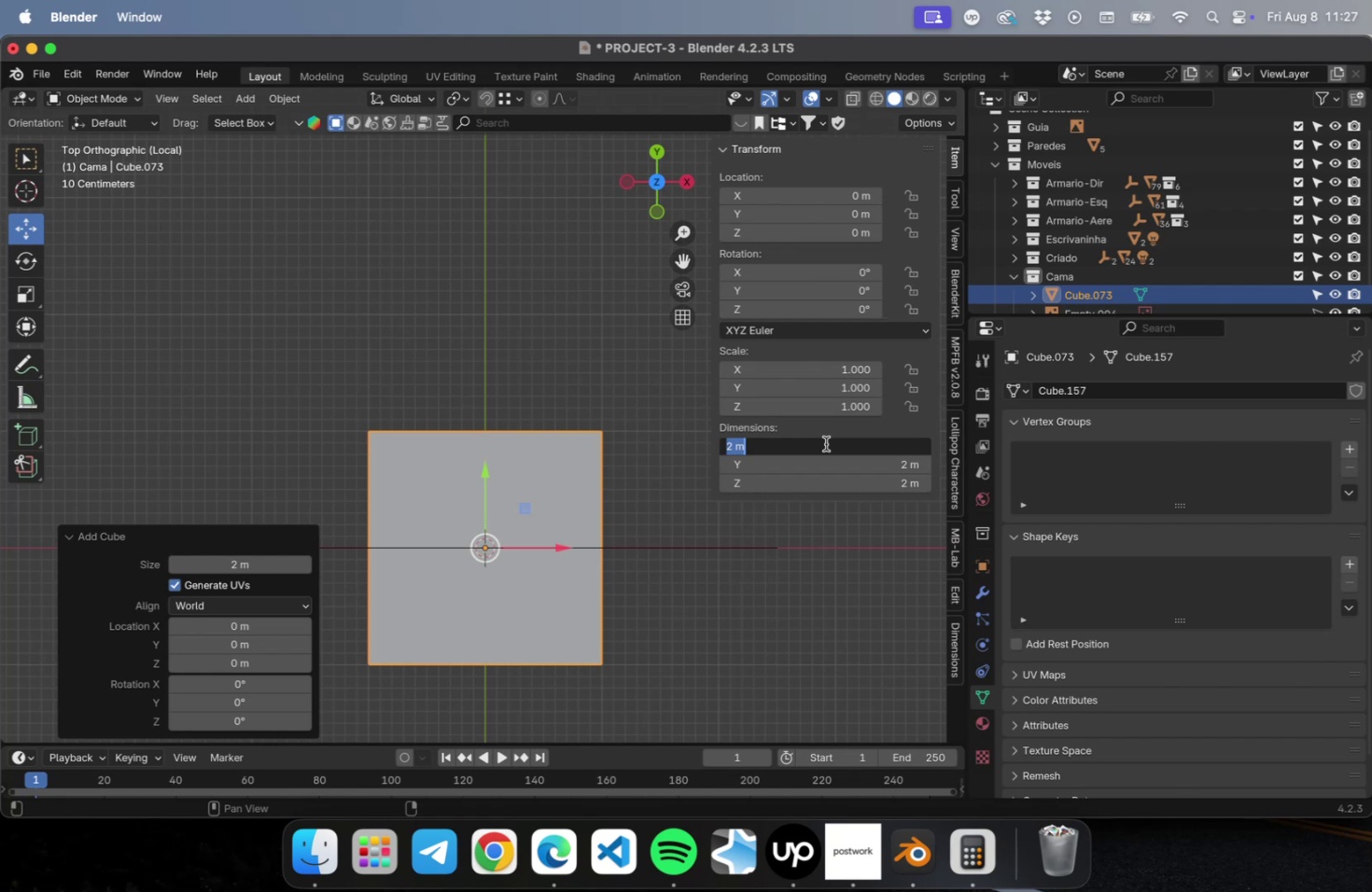 
type(158)
key(Tab)
key(Tab)
type(1.58)
key(Tab)
type(1.98)
key(Tab)
type(0.30)
 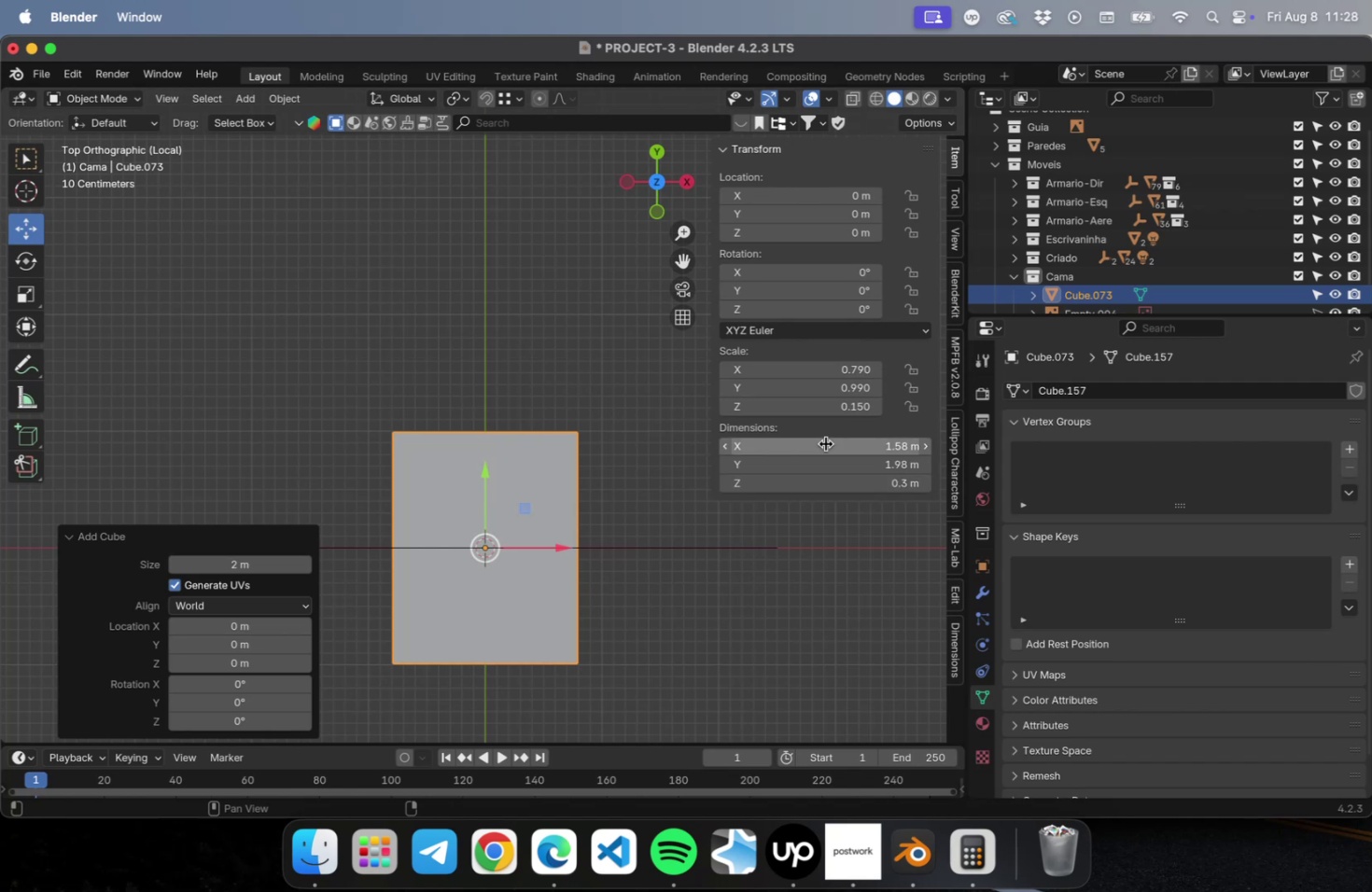 
 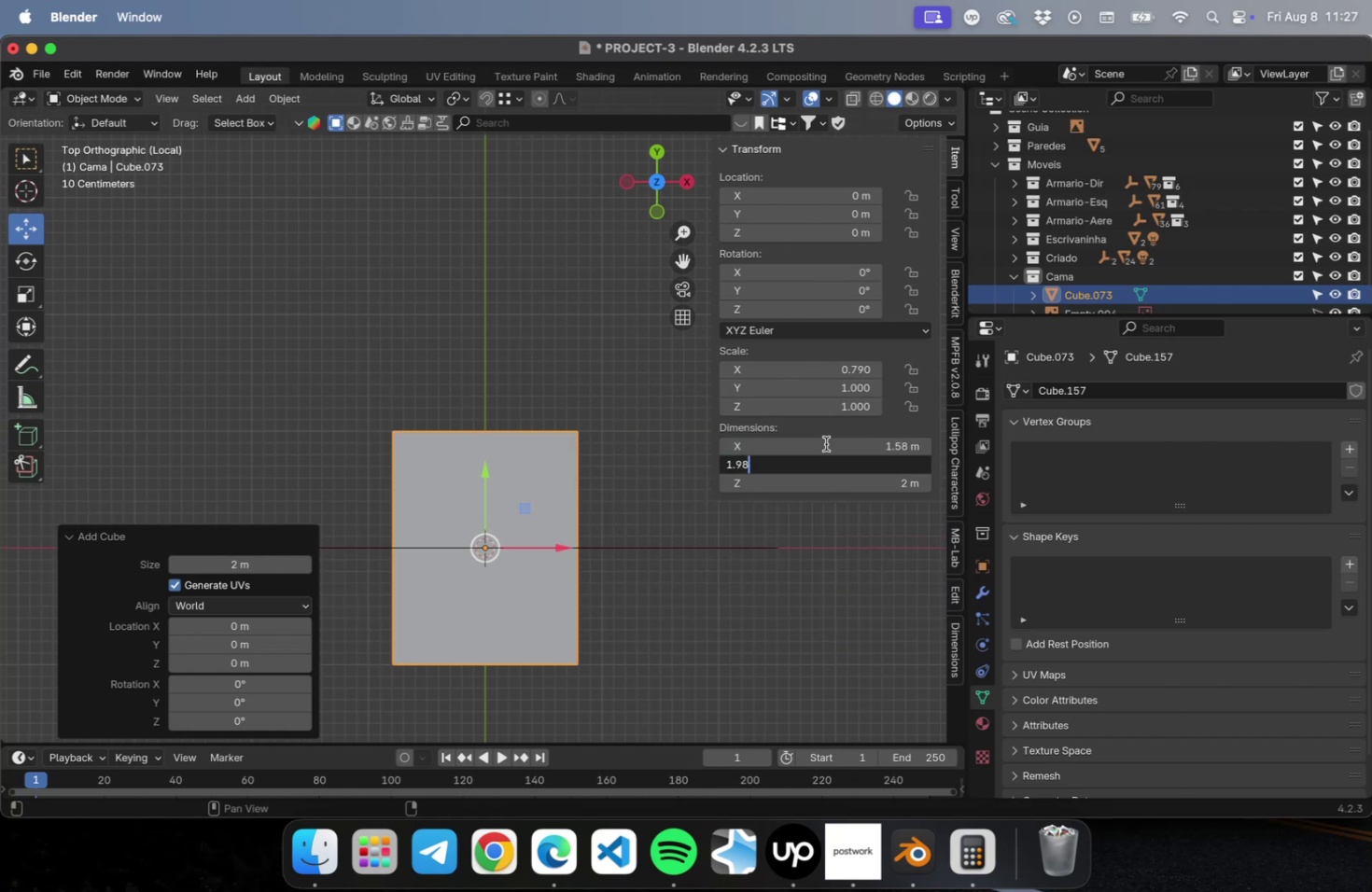 
key(Enter)
 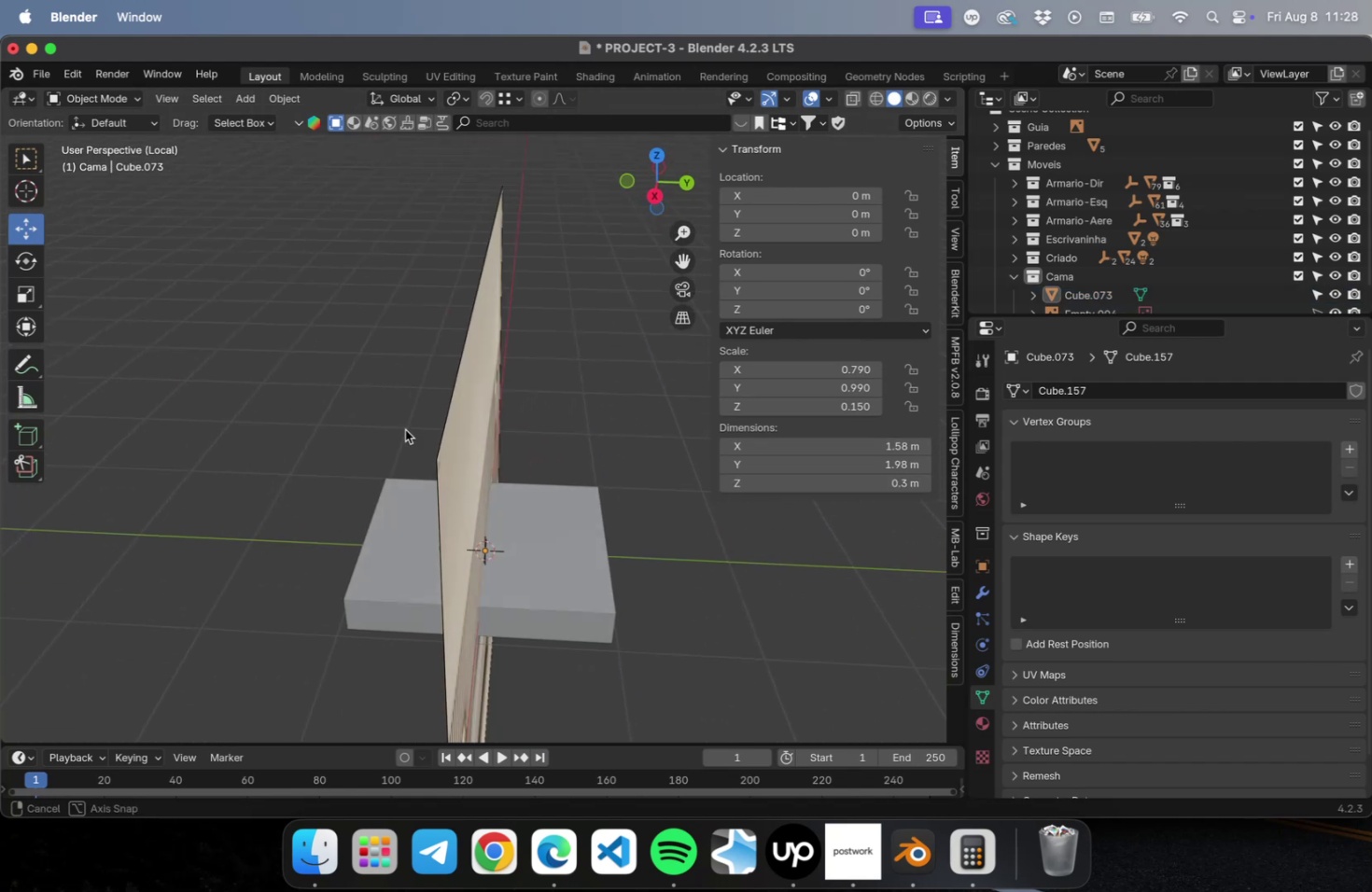 
left_click([526, 552])
 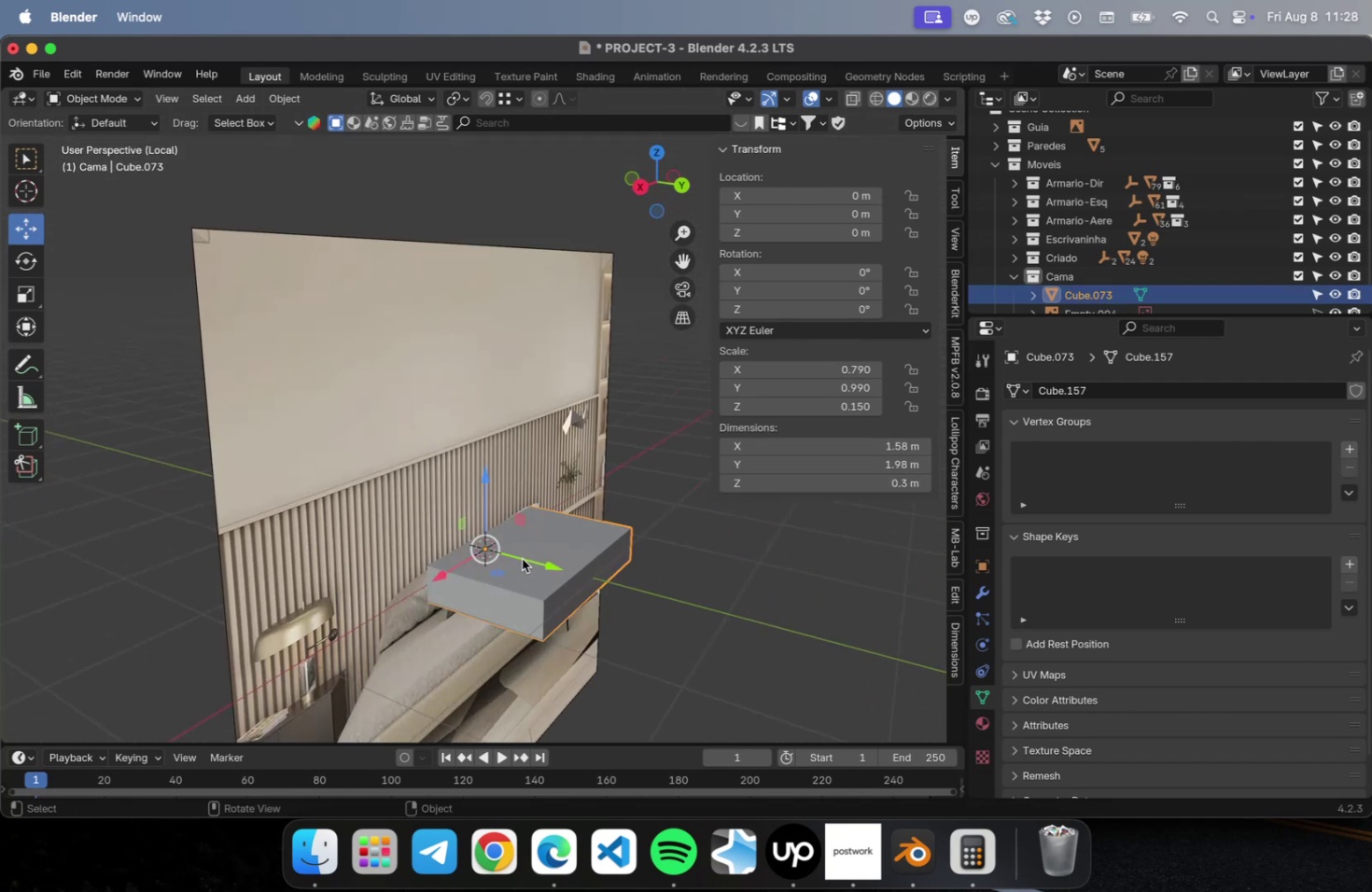 
left_click_drag(start_coordinate=[531, 558], to_coordinate=[795, 688])
 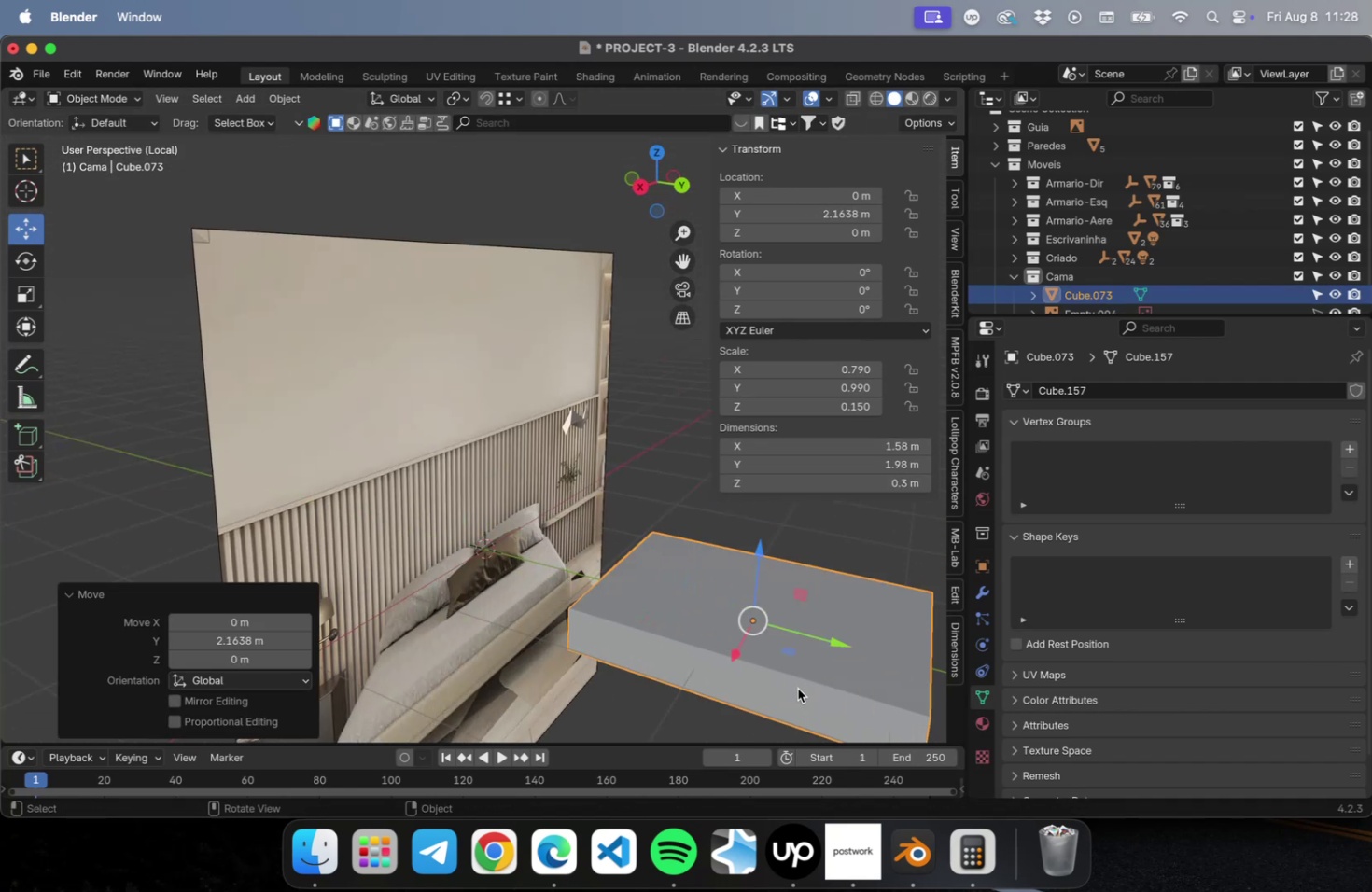 
hold_key(key=ShiftLeft, duration=0.43)
 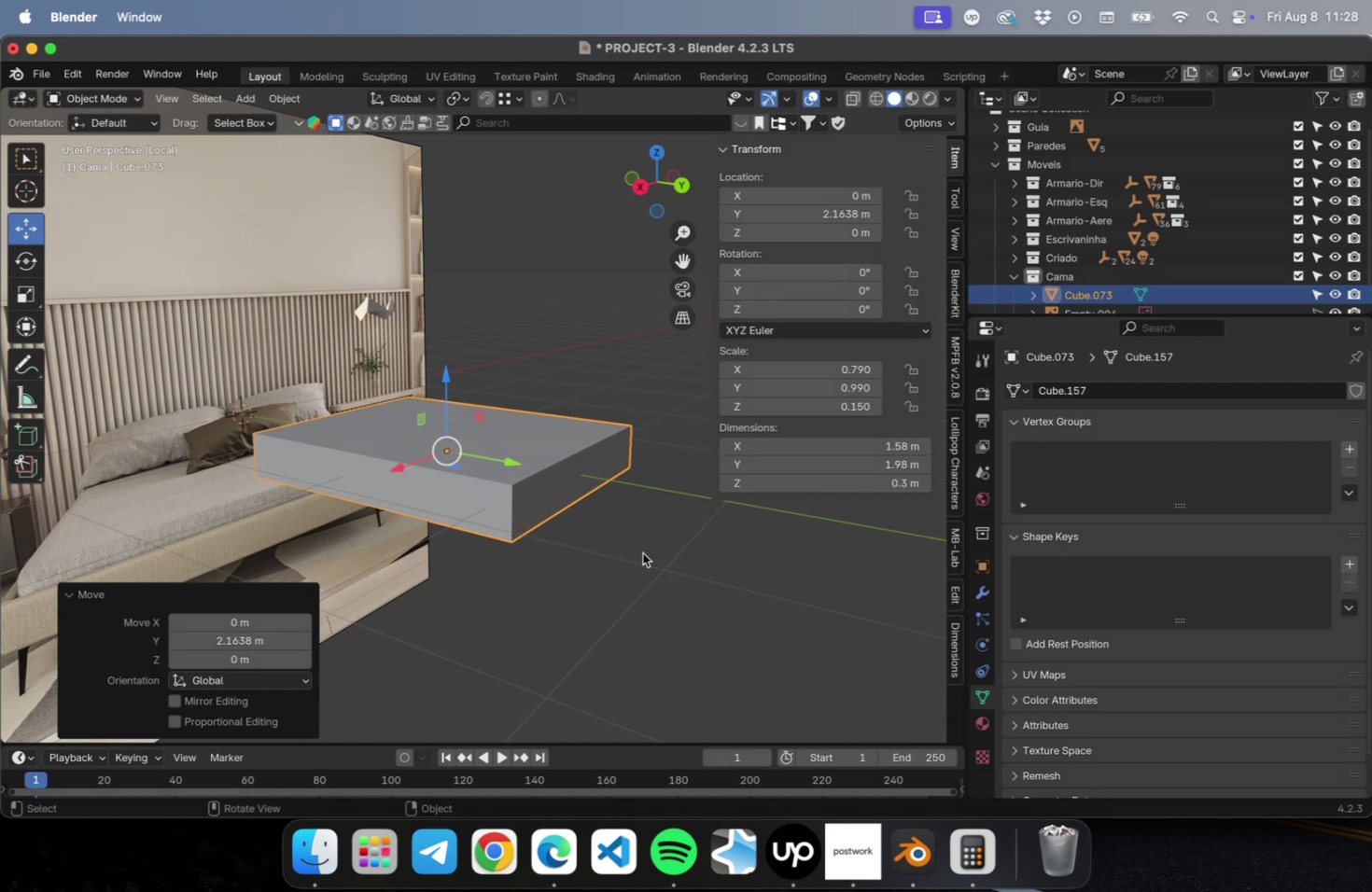 
wait(5.78)
 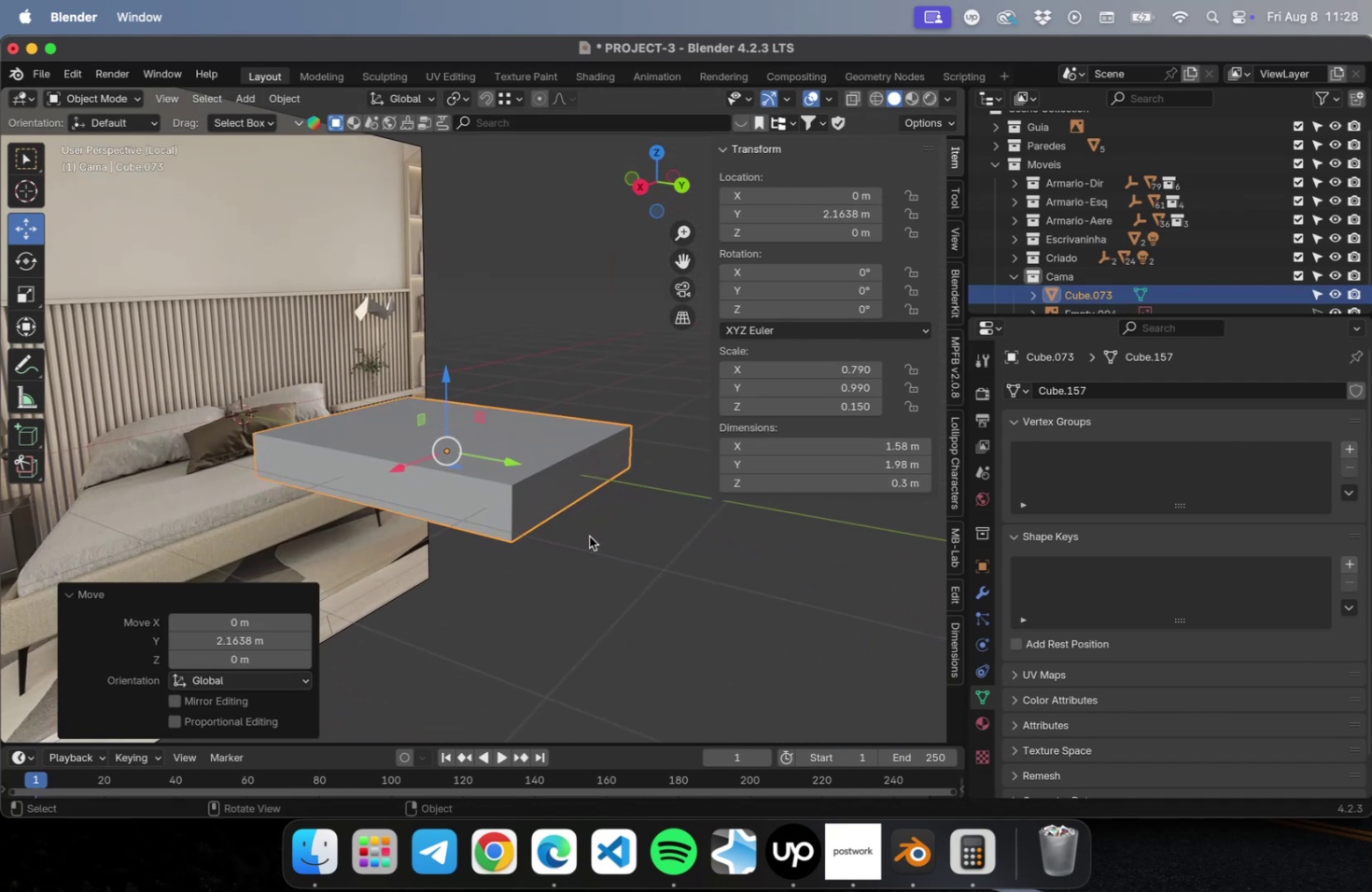 
type(0.20)
 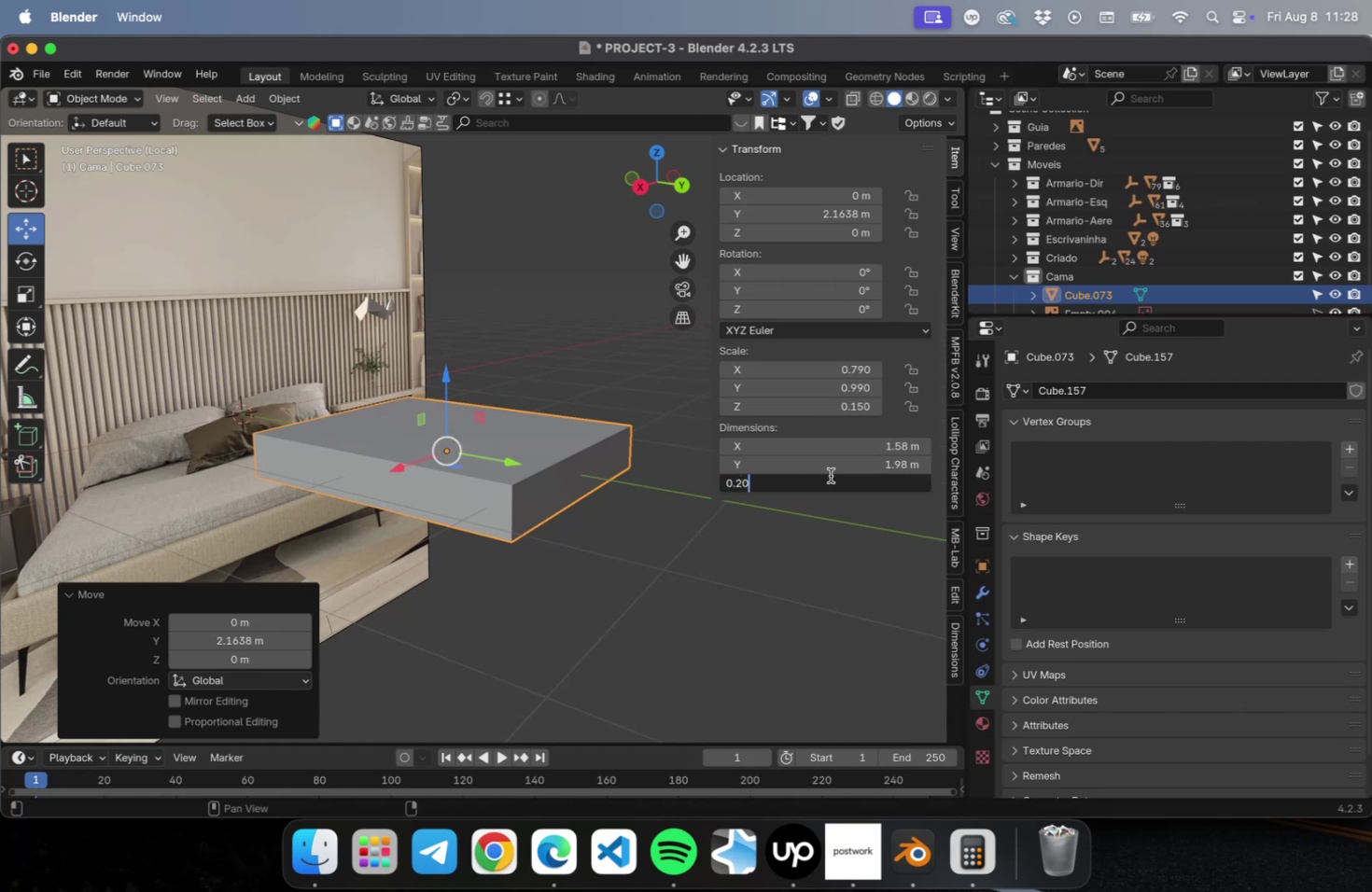 
key(Enter)
 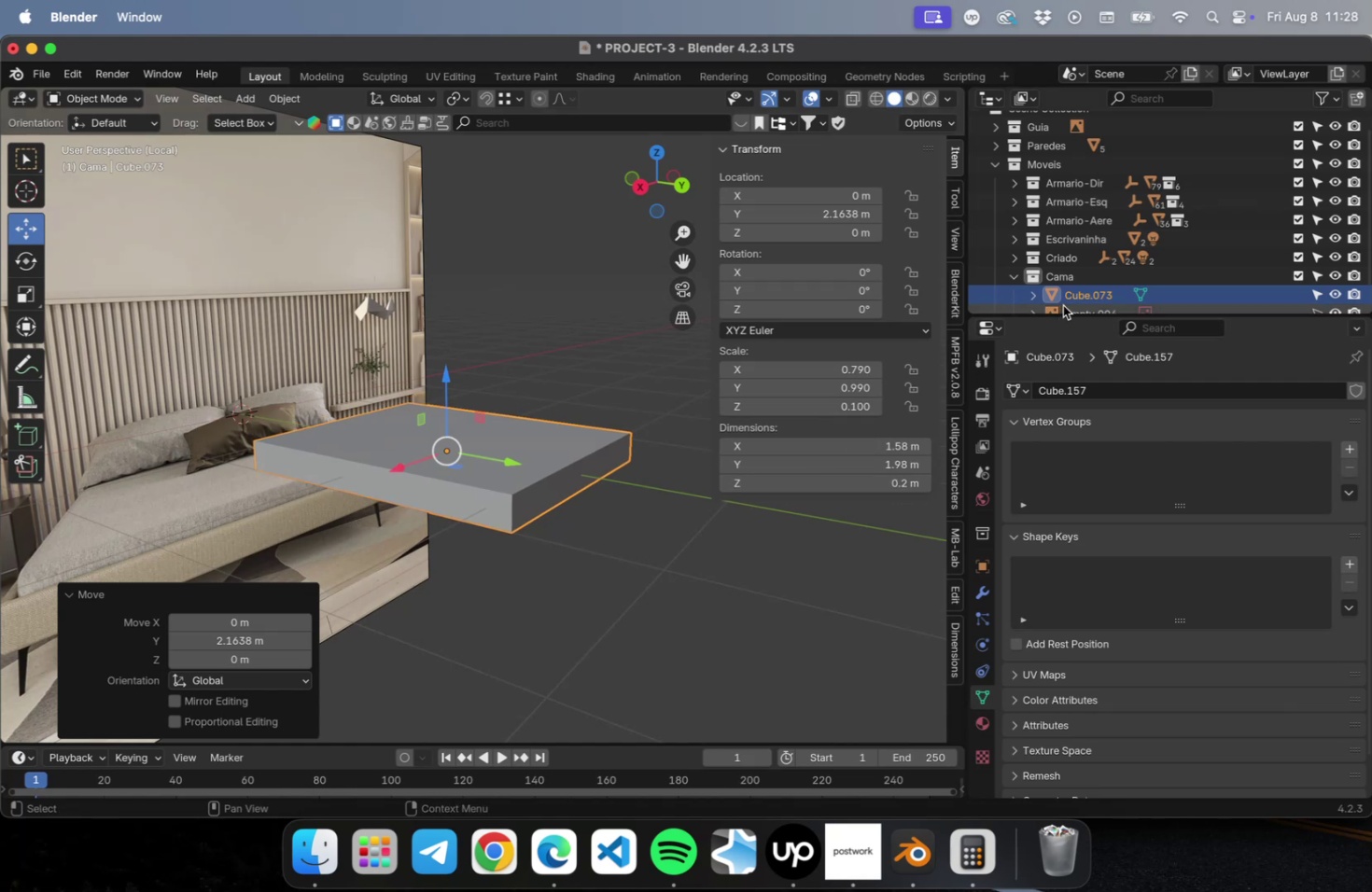 
double_click([1070, 300])
 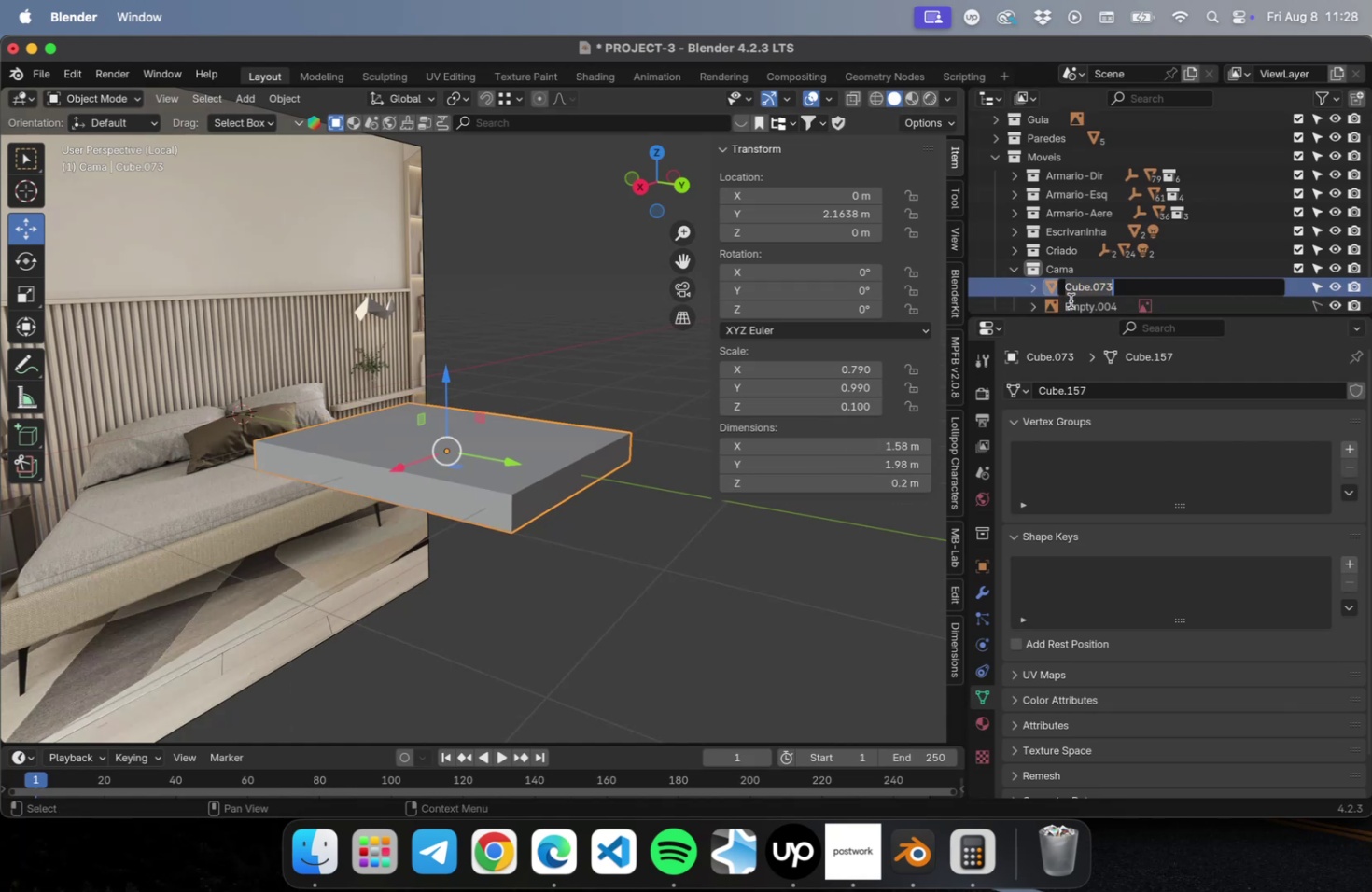 
type(Colch`ao)
key(Backspace)
key(Backspace)
type(ao)
 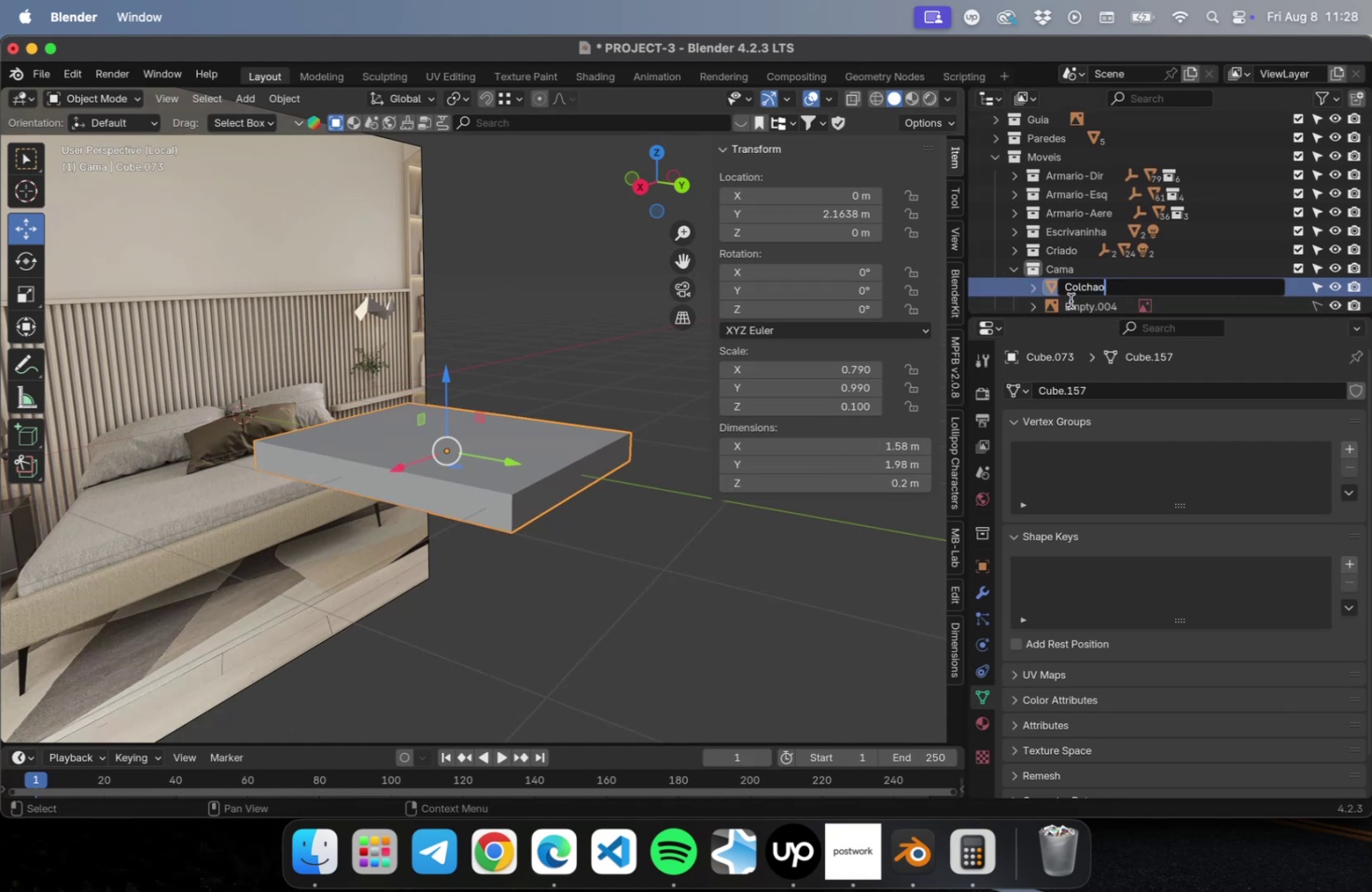 
key(Enter)
 